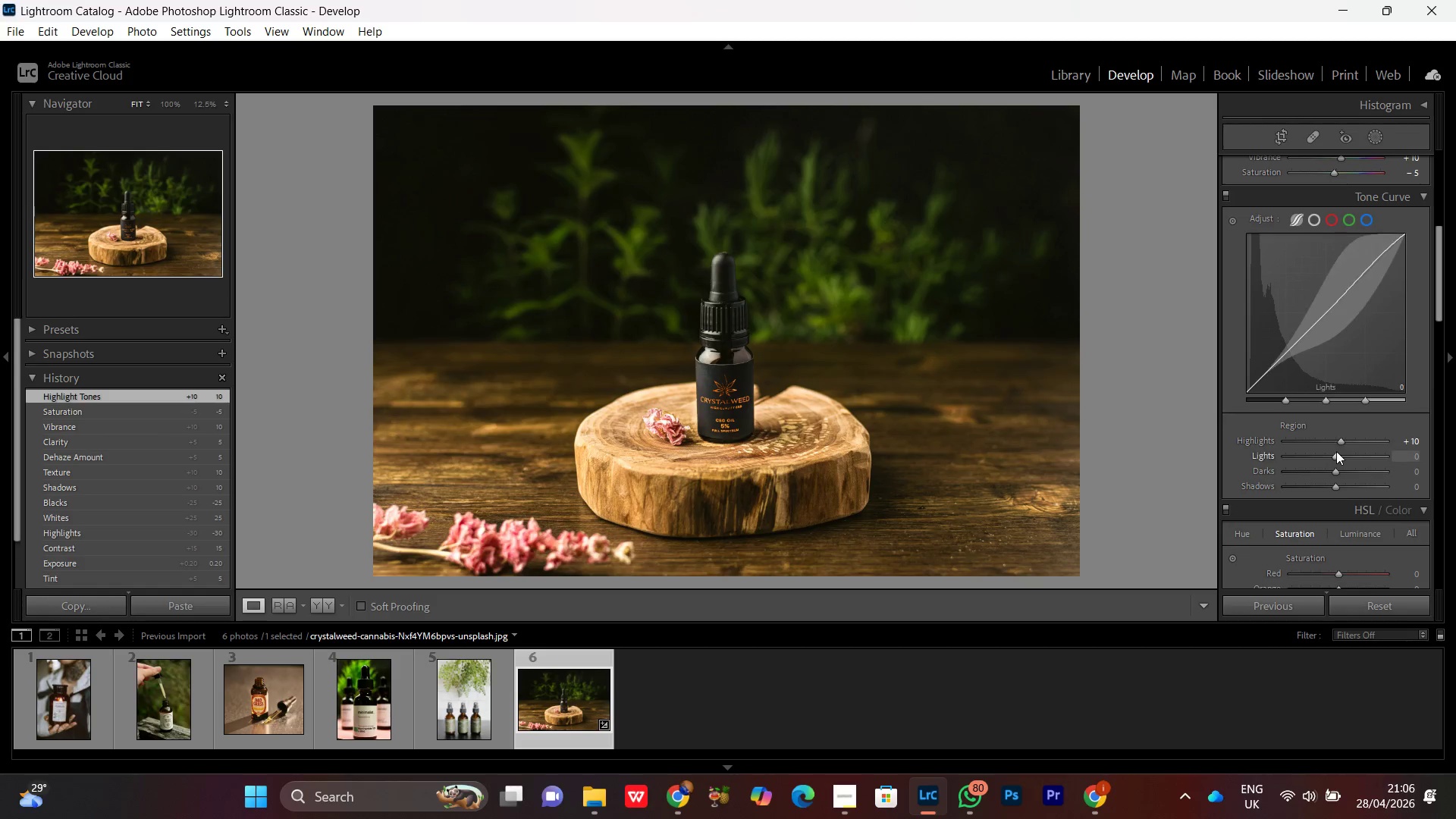 
left_click([1336, 451])
 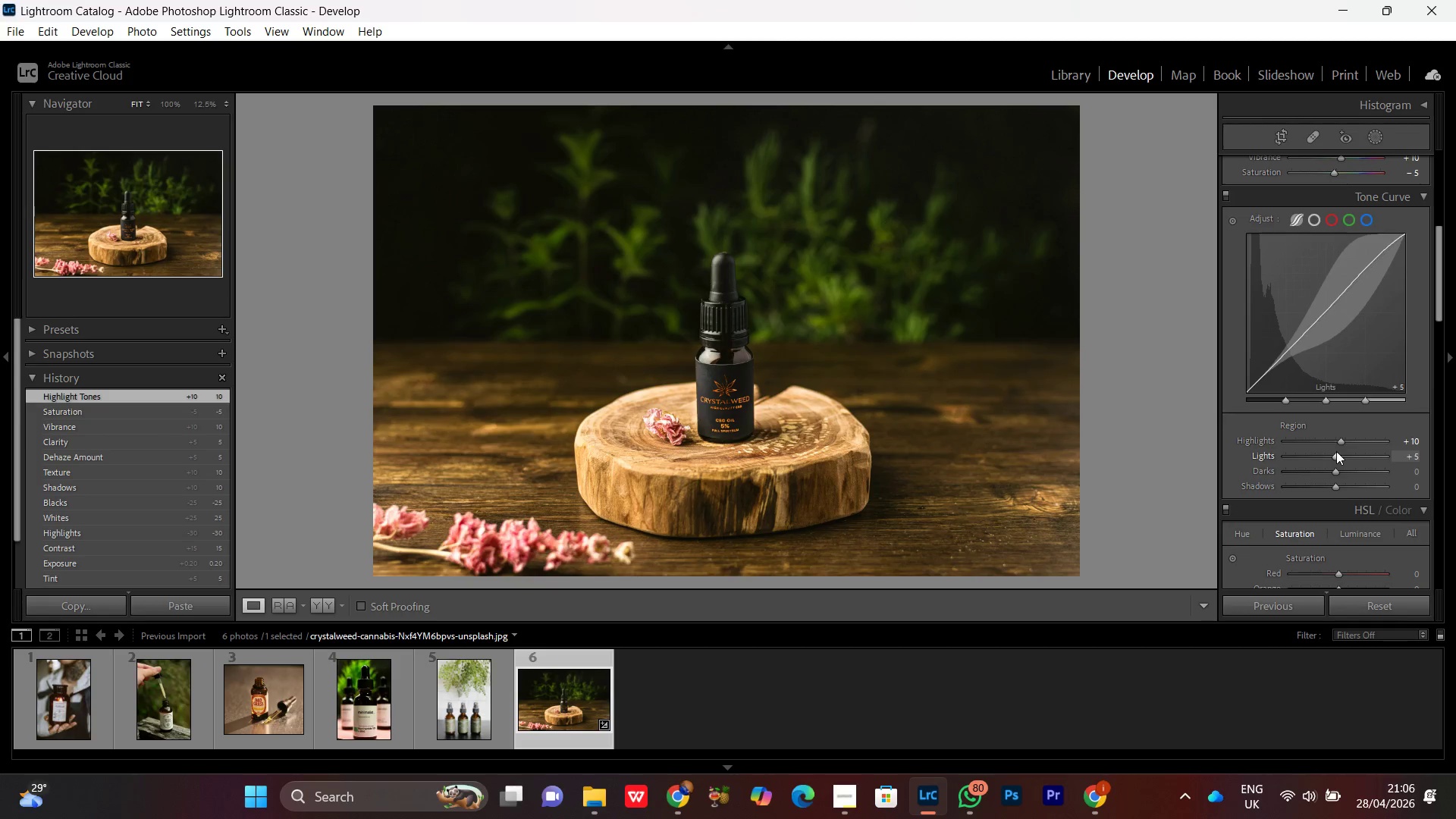 
scroll: coordinate [1336, 451], scroll_direction: up, amount: 1.0
 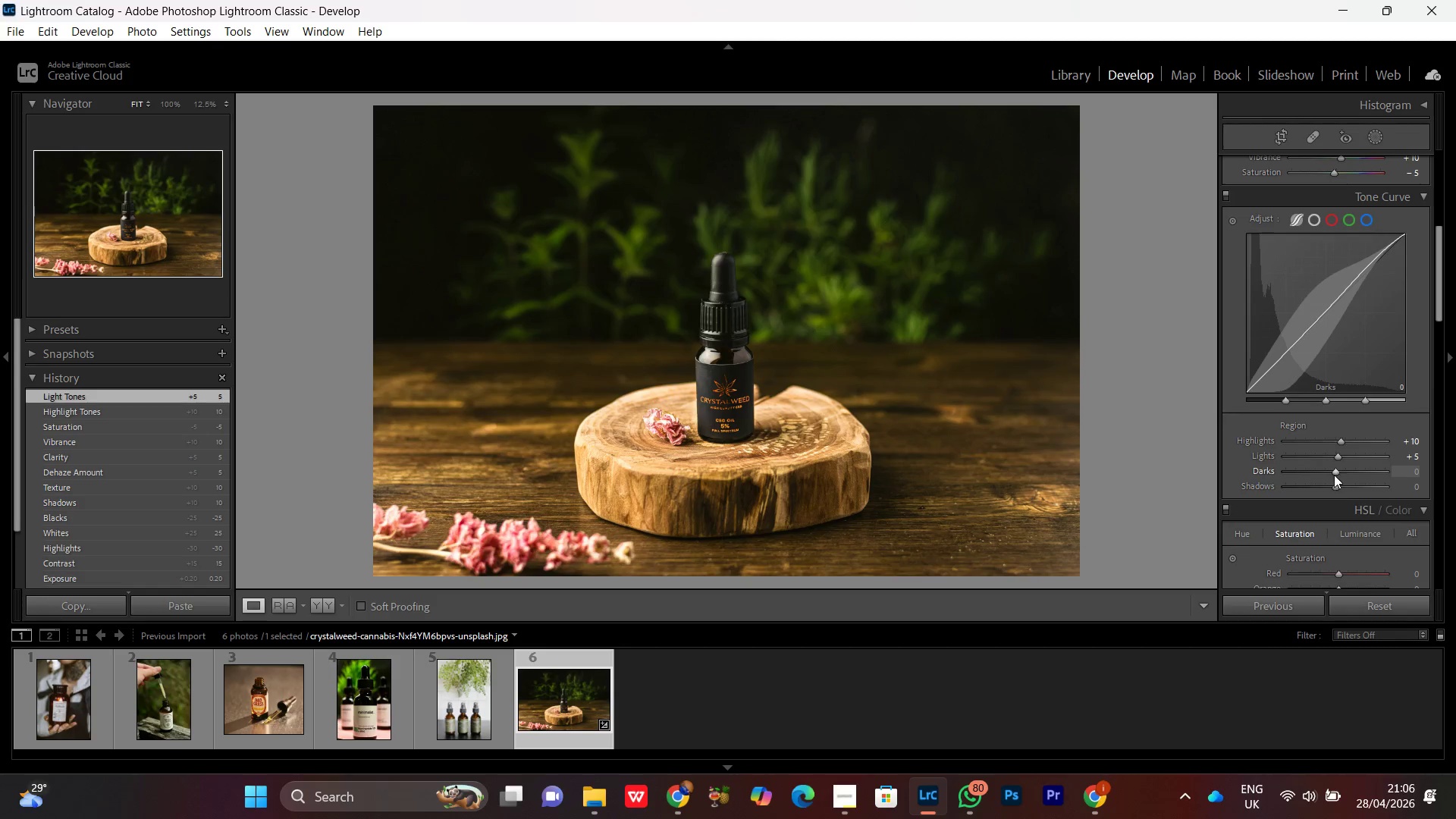 
left_click([1333, 475])
 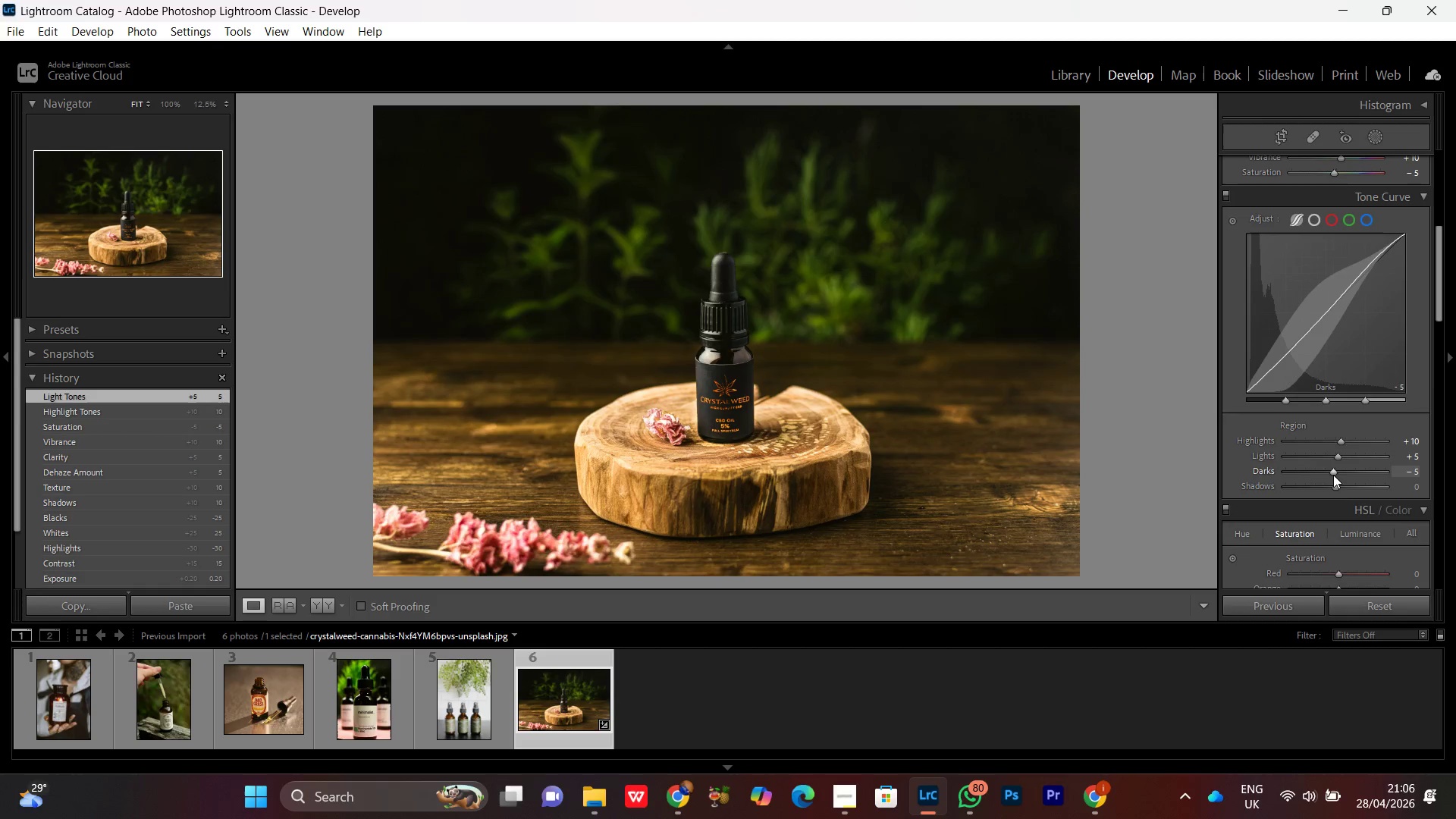 
scroll: coordinate [1333, 475], scroll_direction: down, amount: 1.0
 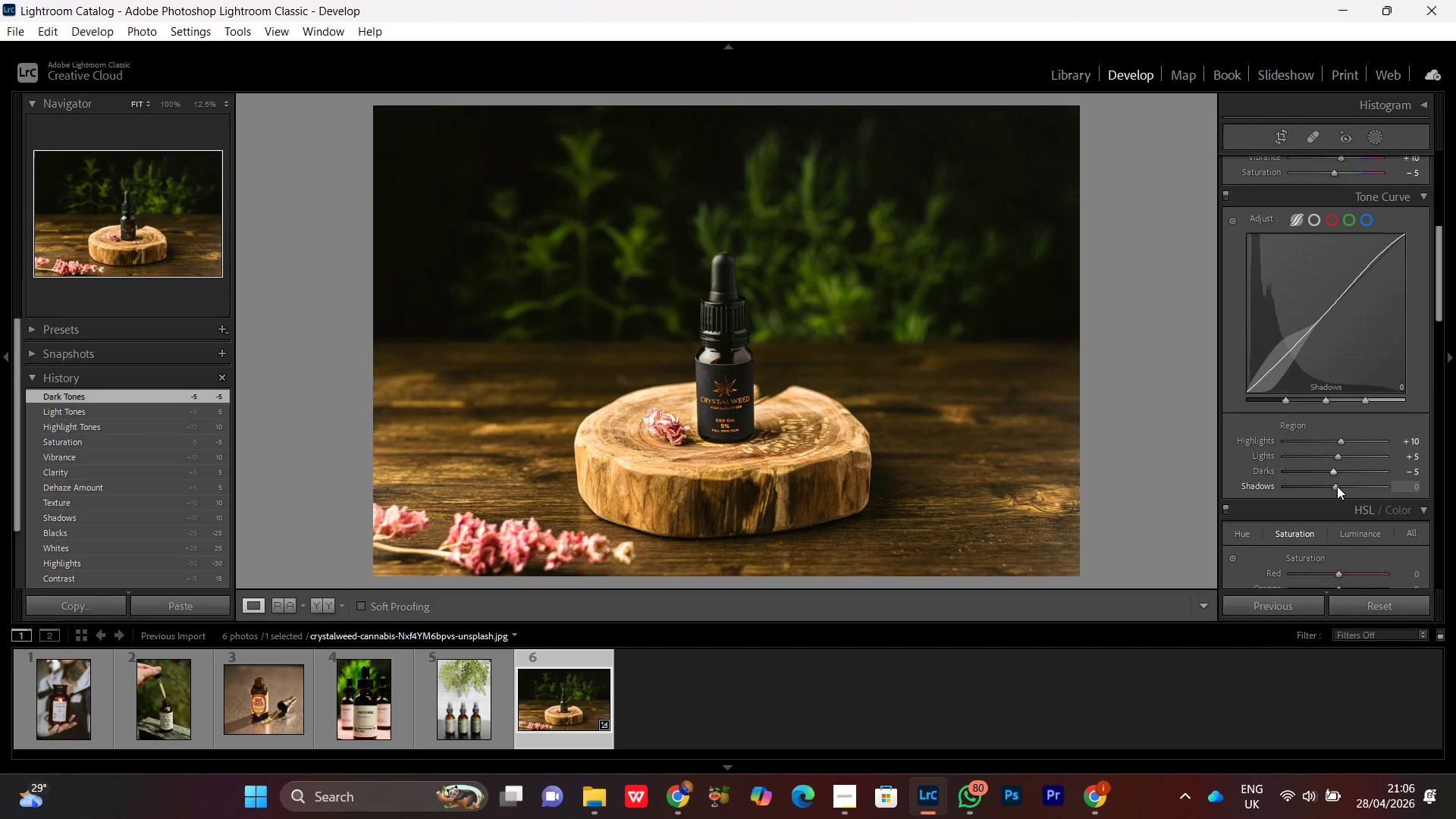 
left_click([1337, 486])
 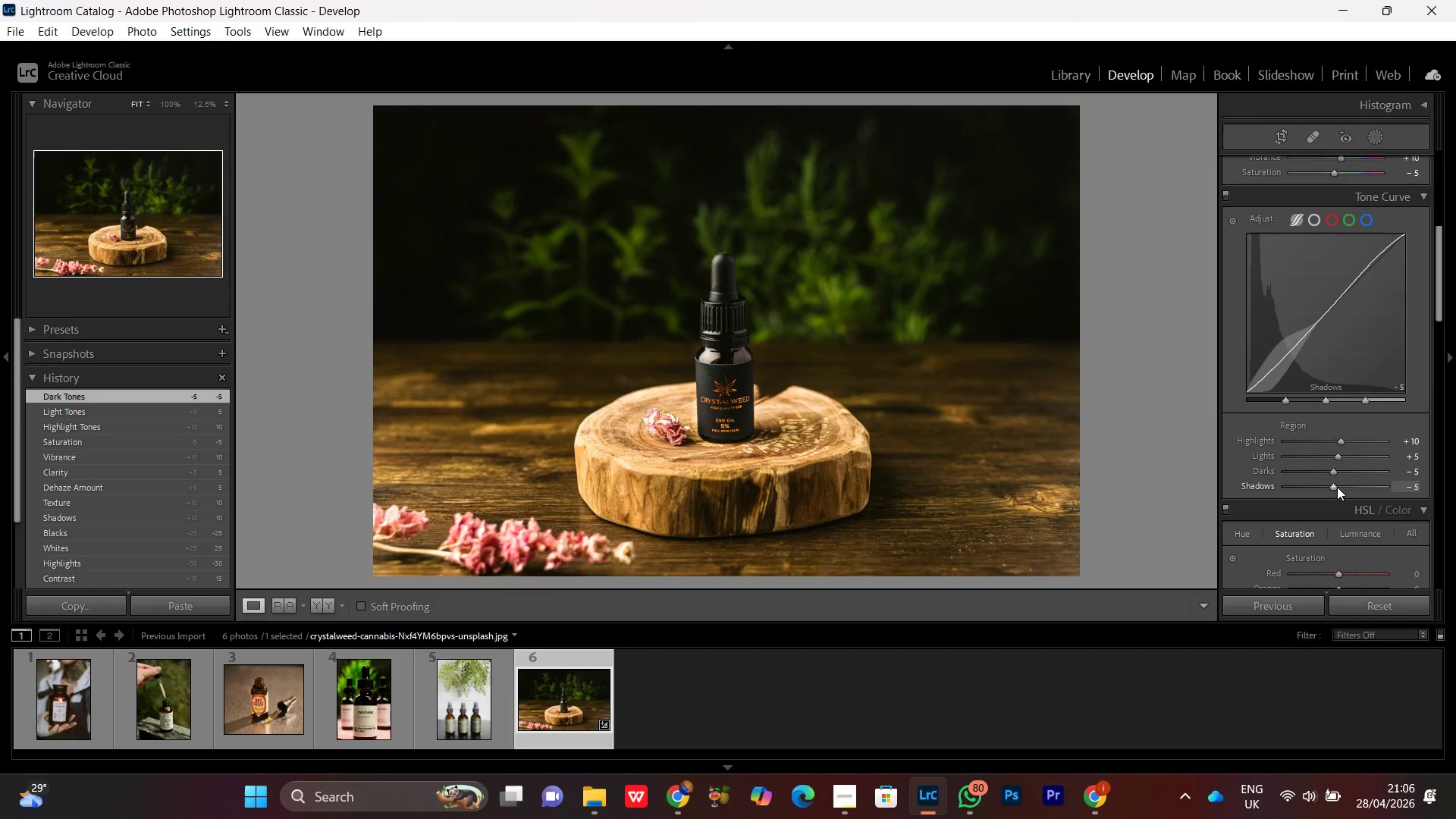 
scroll: coordinate [1337, 487], scroll_direction: down, amount: 2.0
 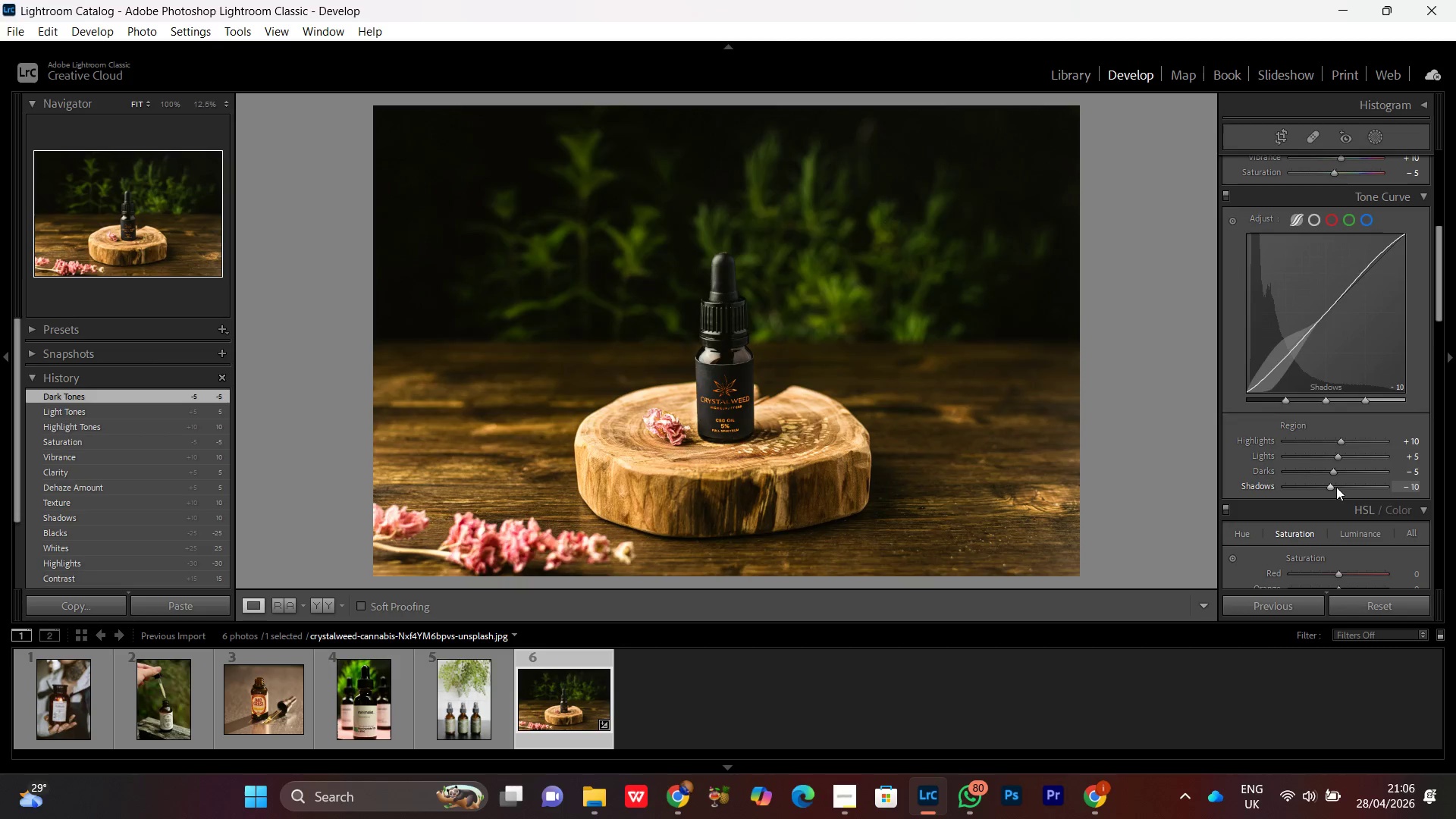 
scroll: coordinate [1336, 487], scroll_direction: up, amount: 1.0
 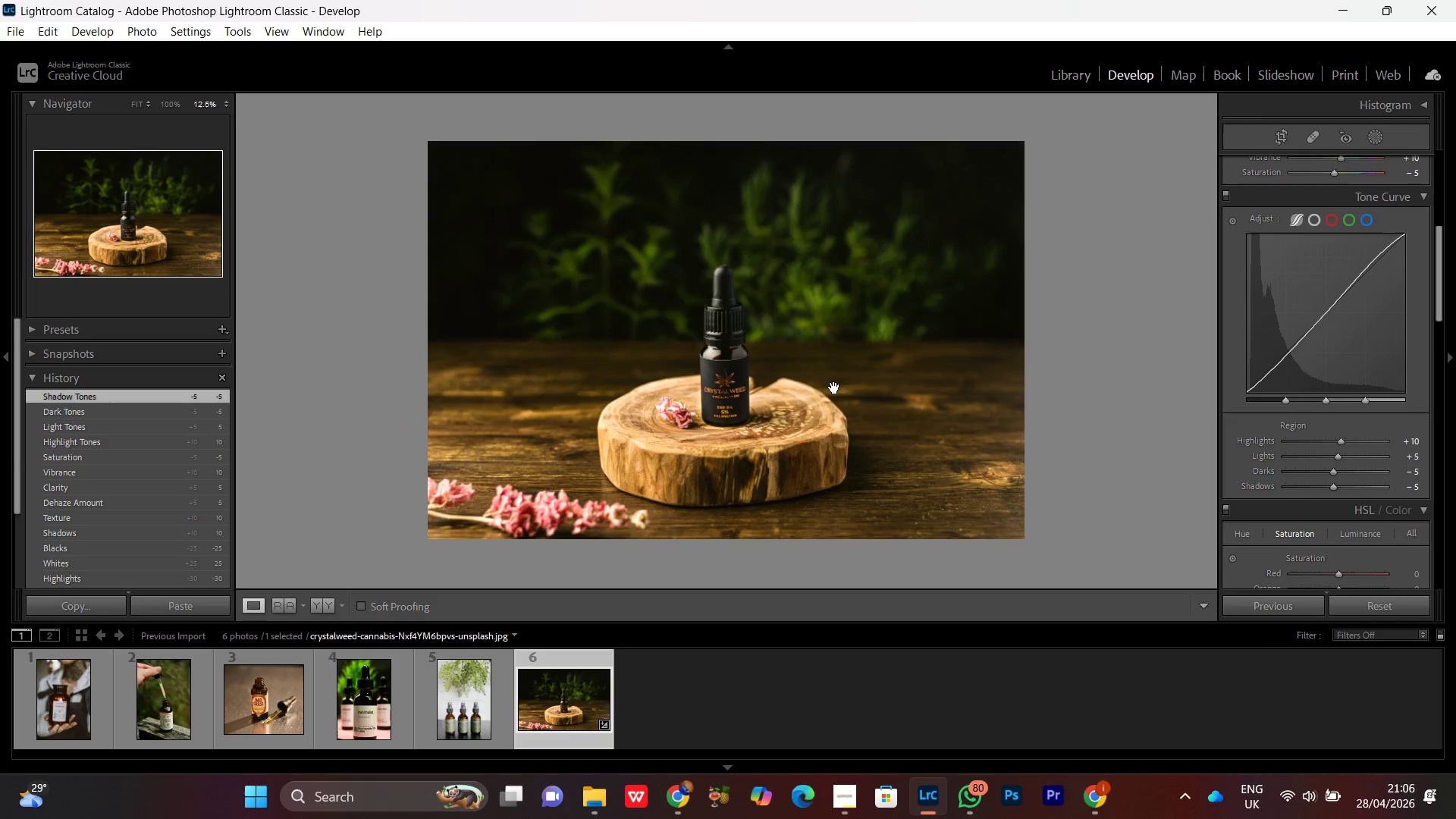 
double_click([679, 382])
 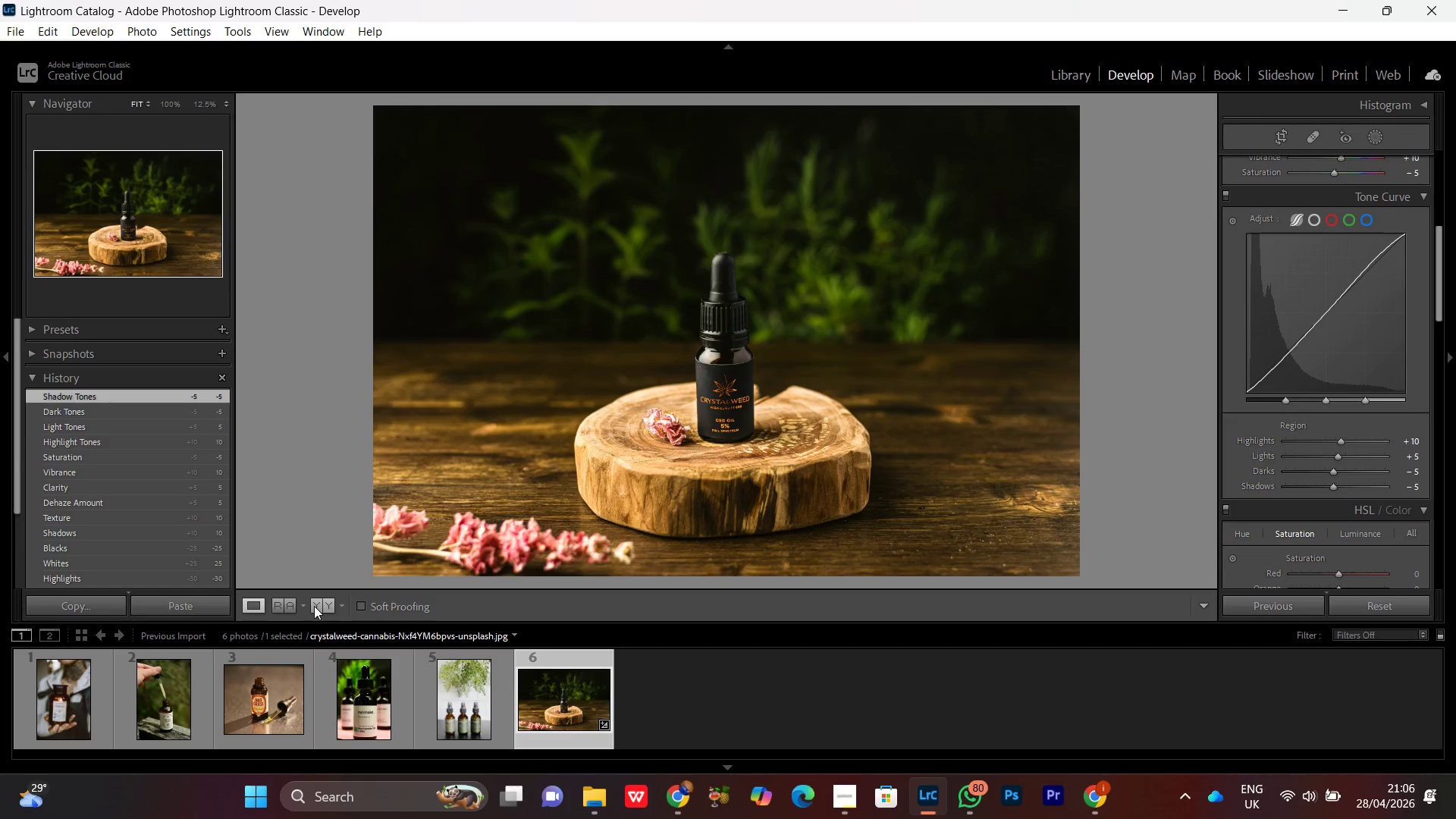 
left_click([314, 606])
 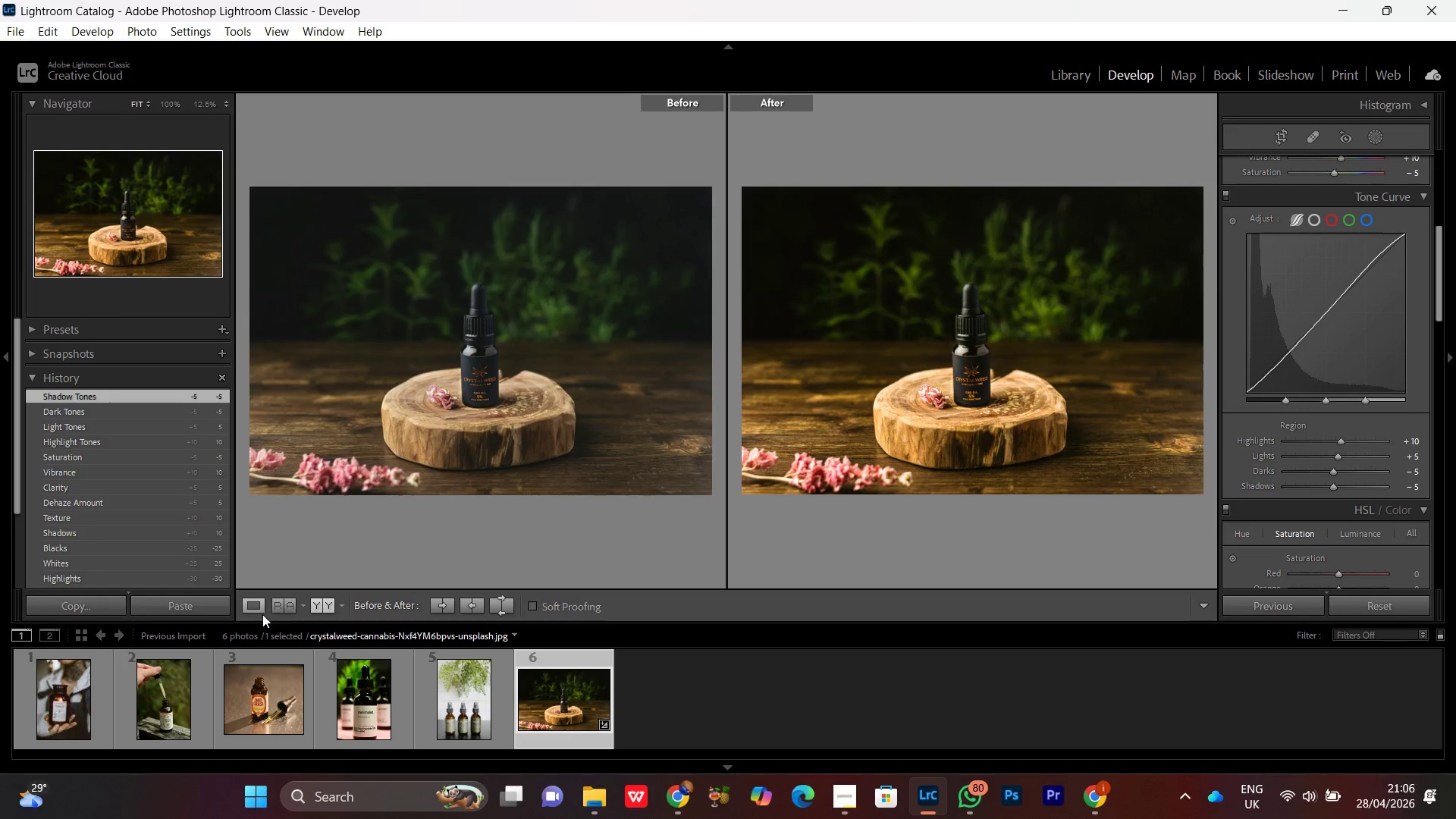 
left_click([252, 604])
 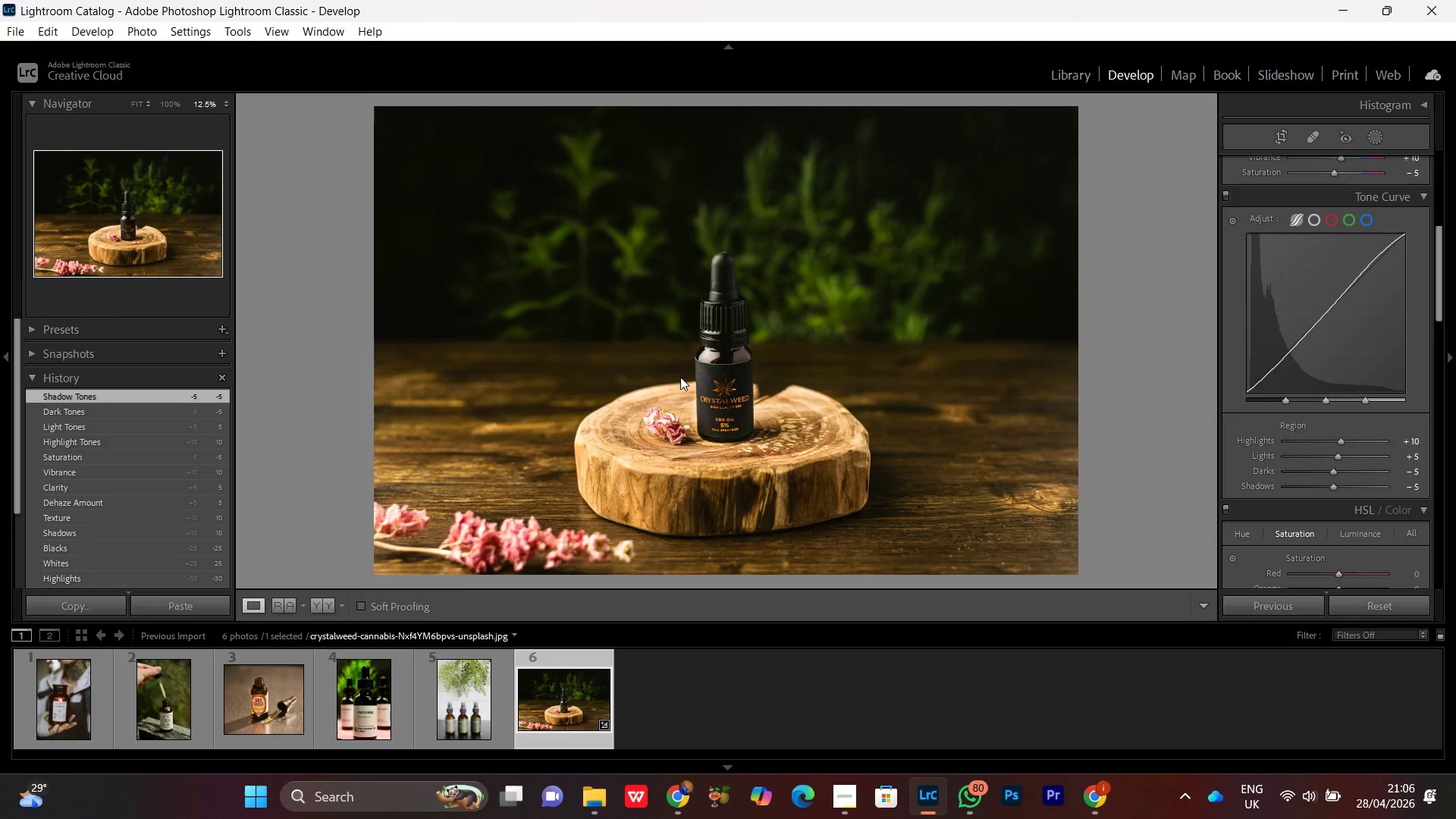 
double_click([698, 380])
 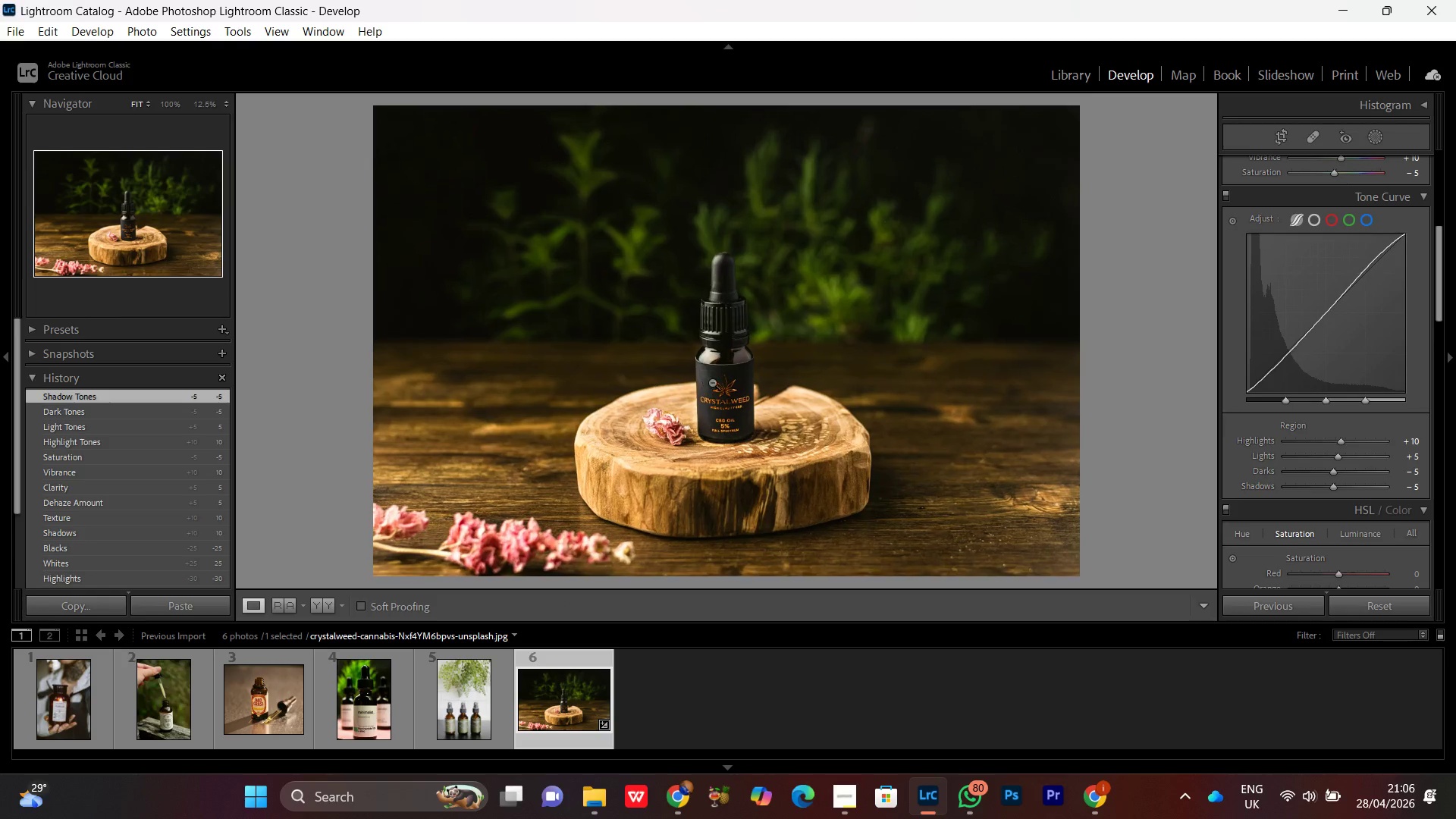 
triple_click([712, 382])
 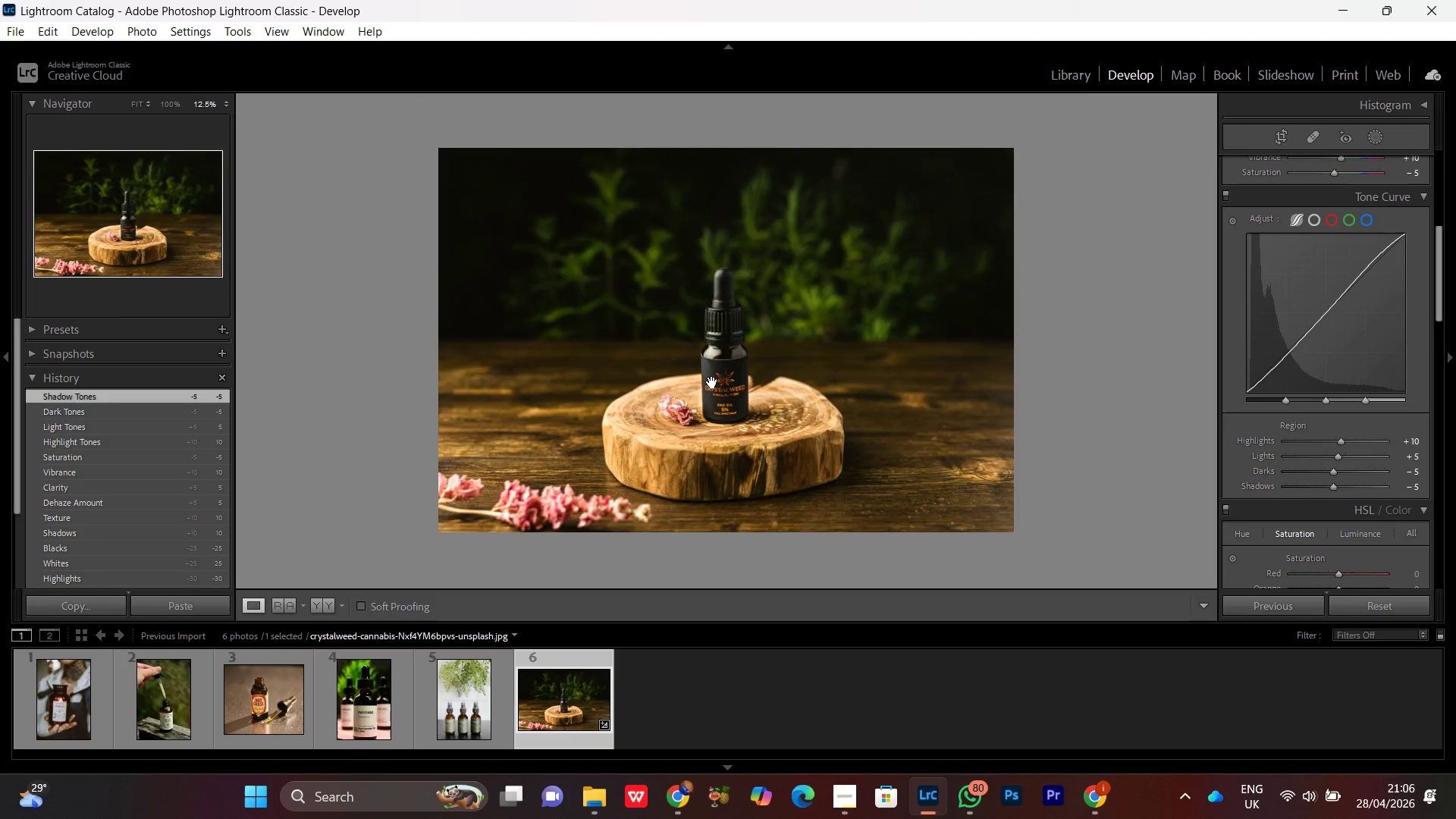 
triple_click([712, 382])
 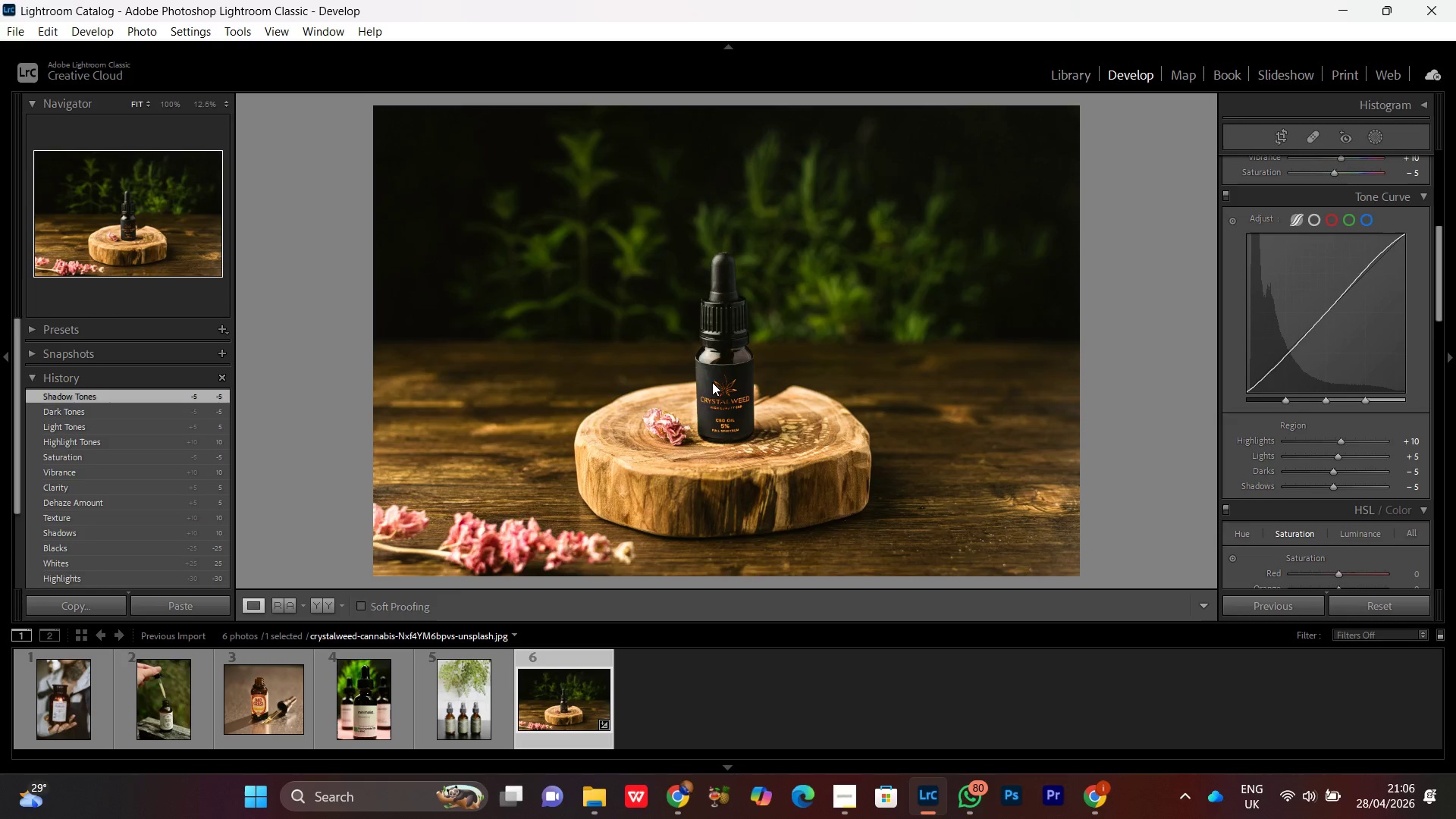 
double_click([712, 382])
 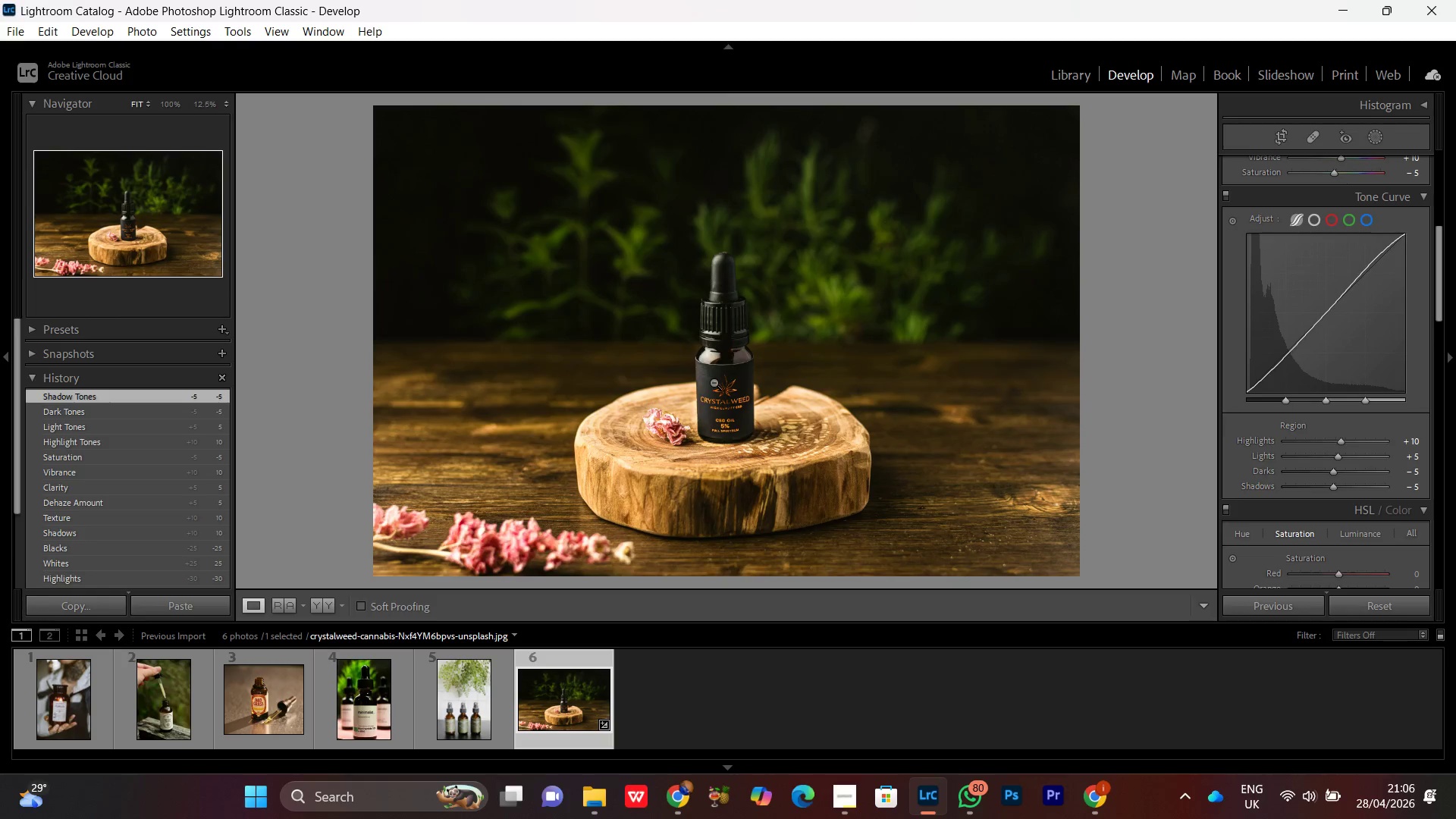 
left_click([714, 382])
 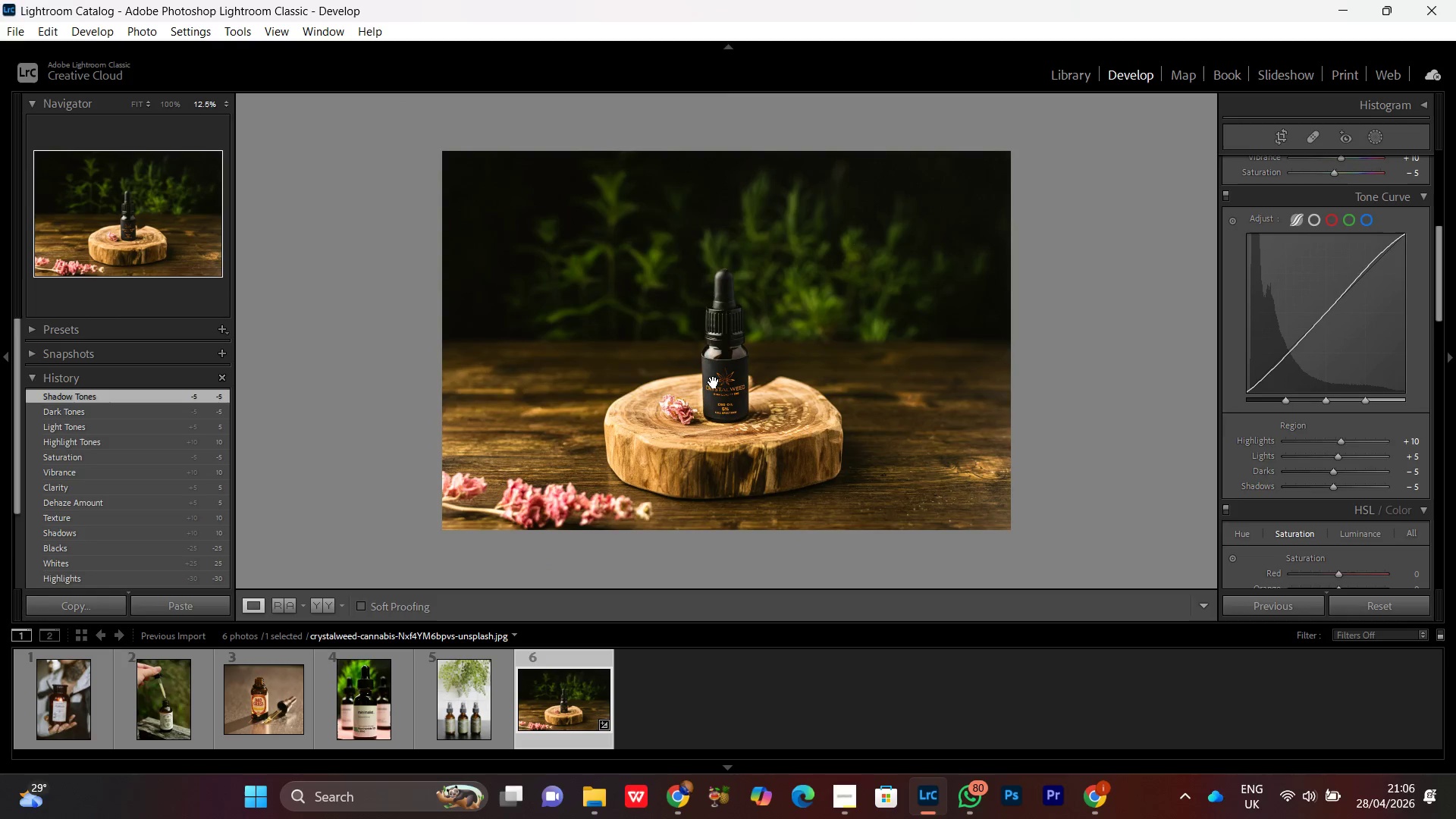 
left_click([714, 382])
 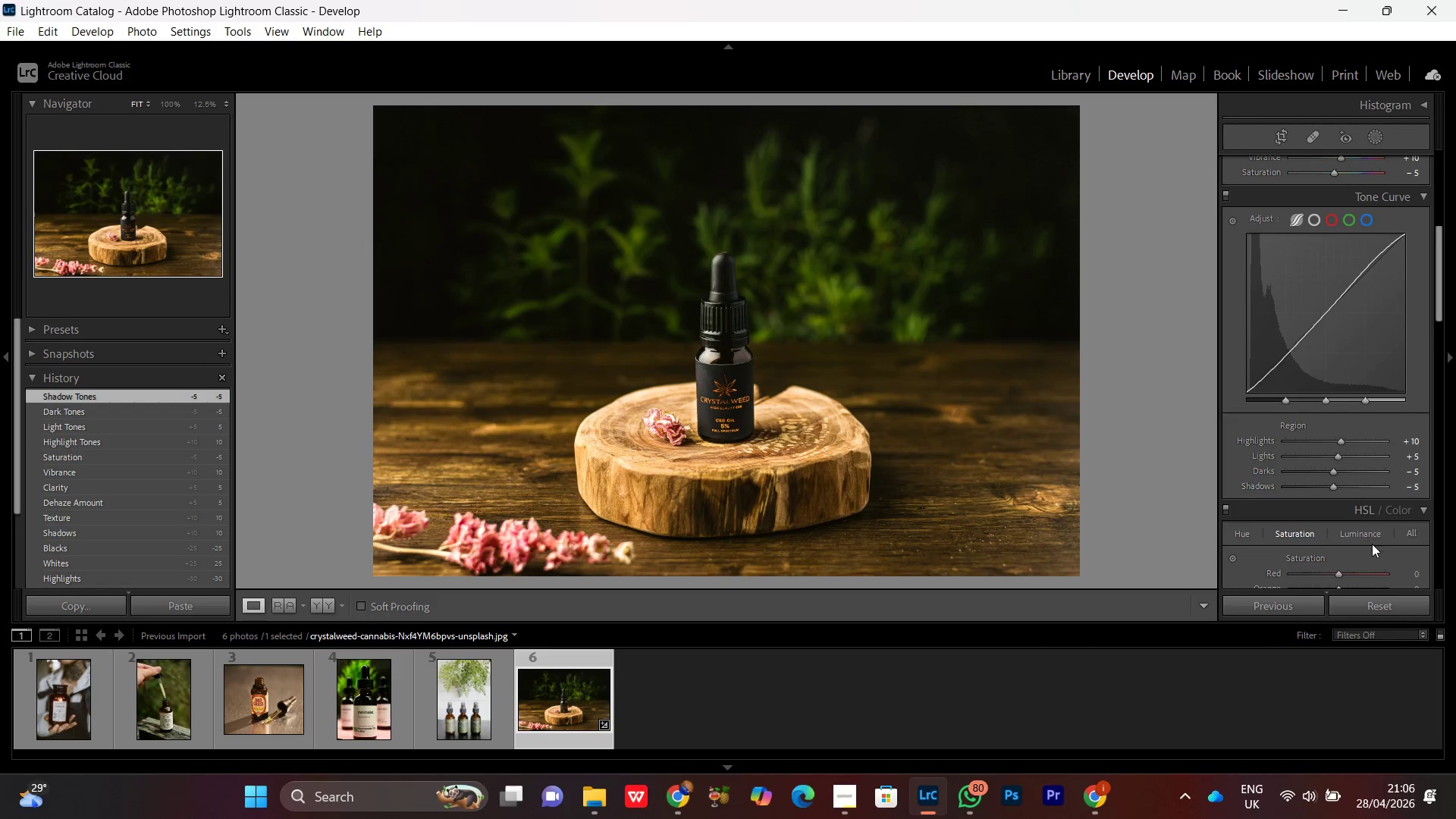 
scroll: coordinate [1372, 544], scroll_direction: down, amount: 2.0
 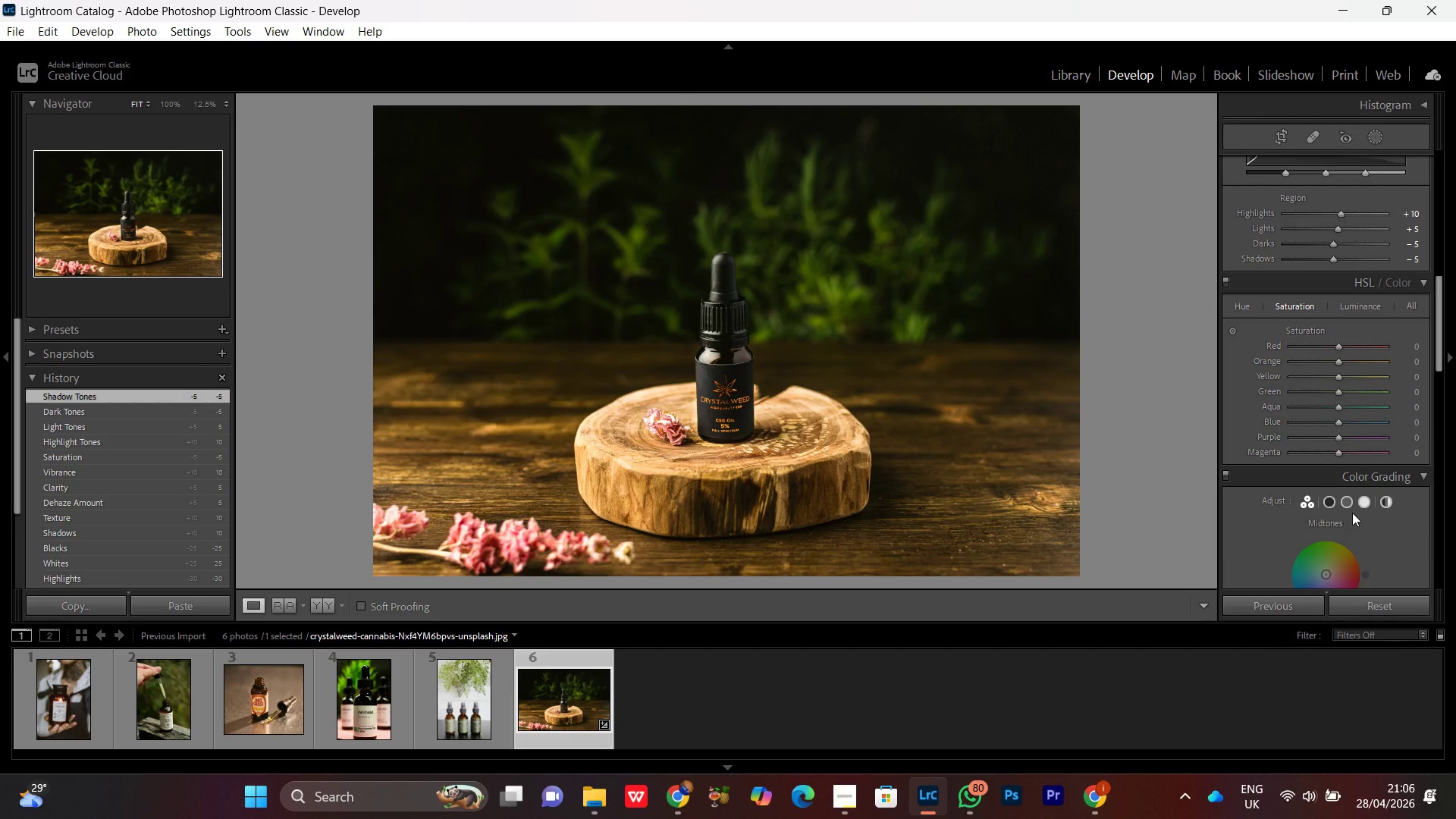 
wait(10.77)
 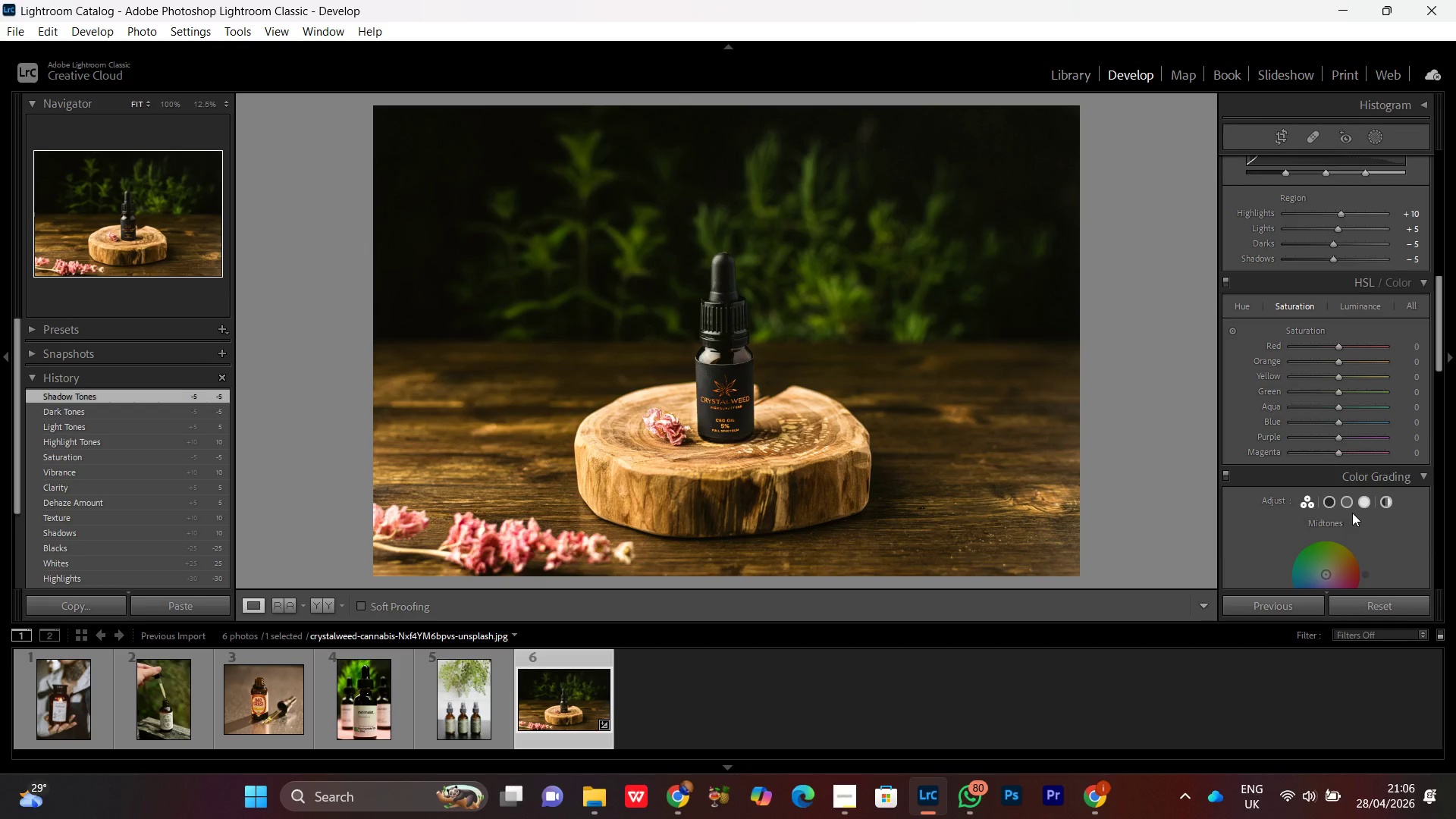 
left_click([700, 362])
 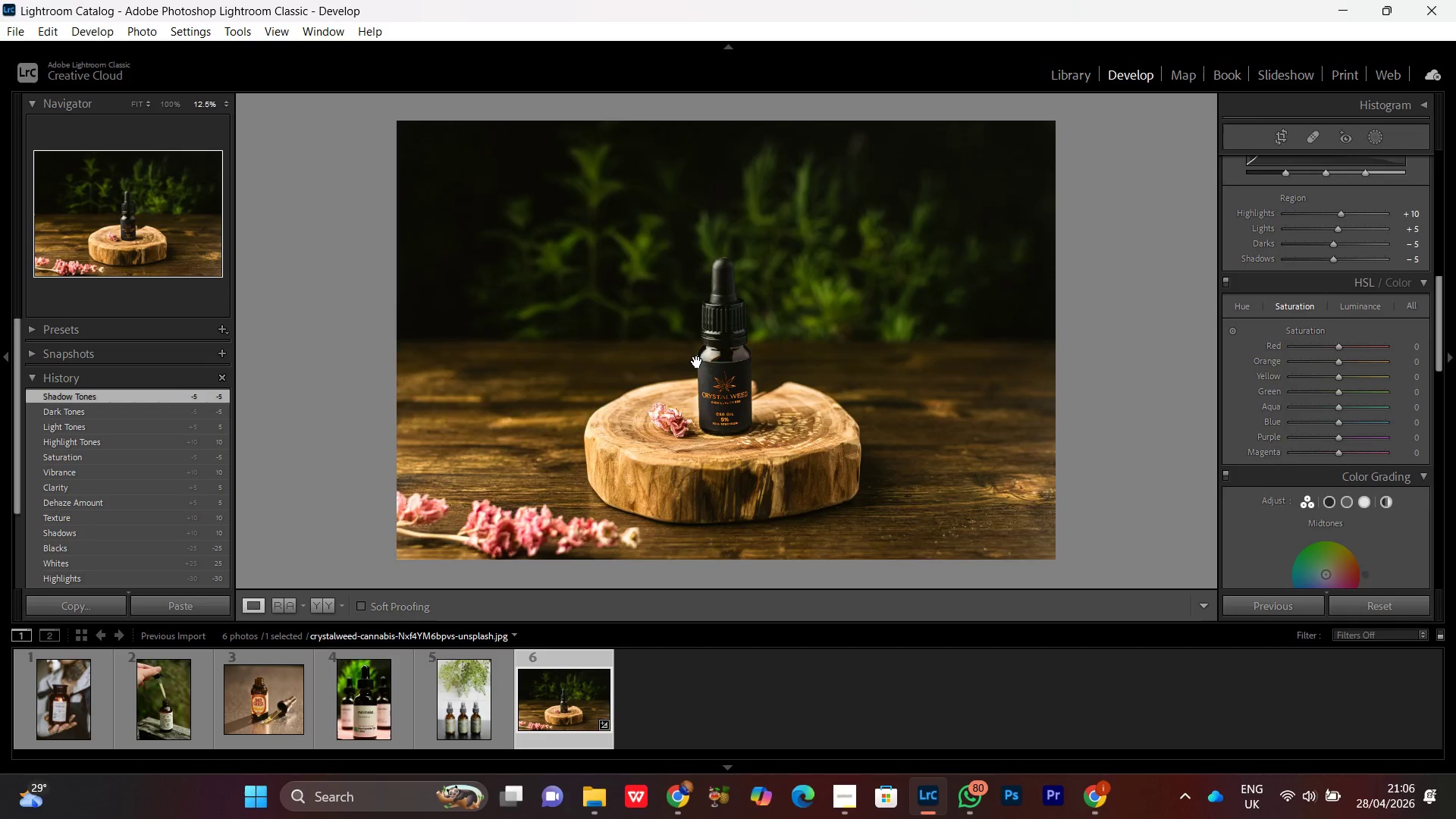 
double_click([697, 362])
 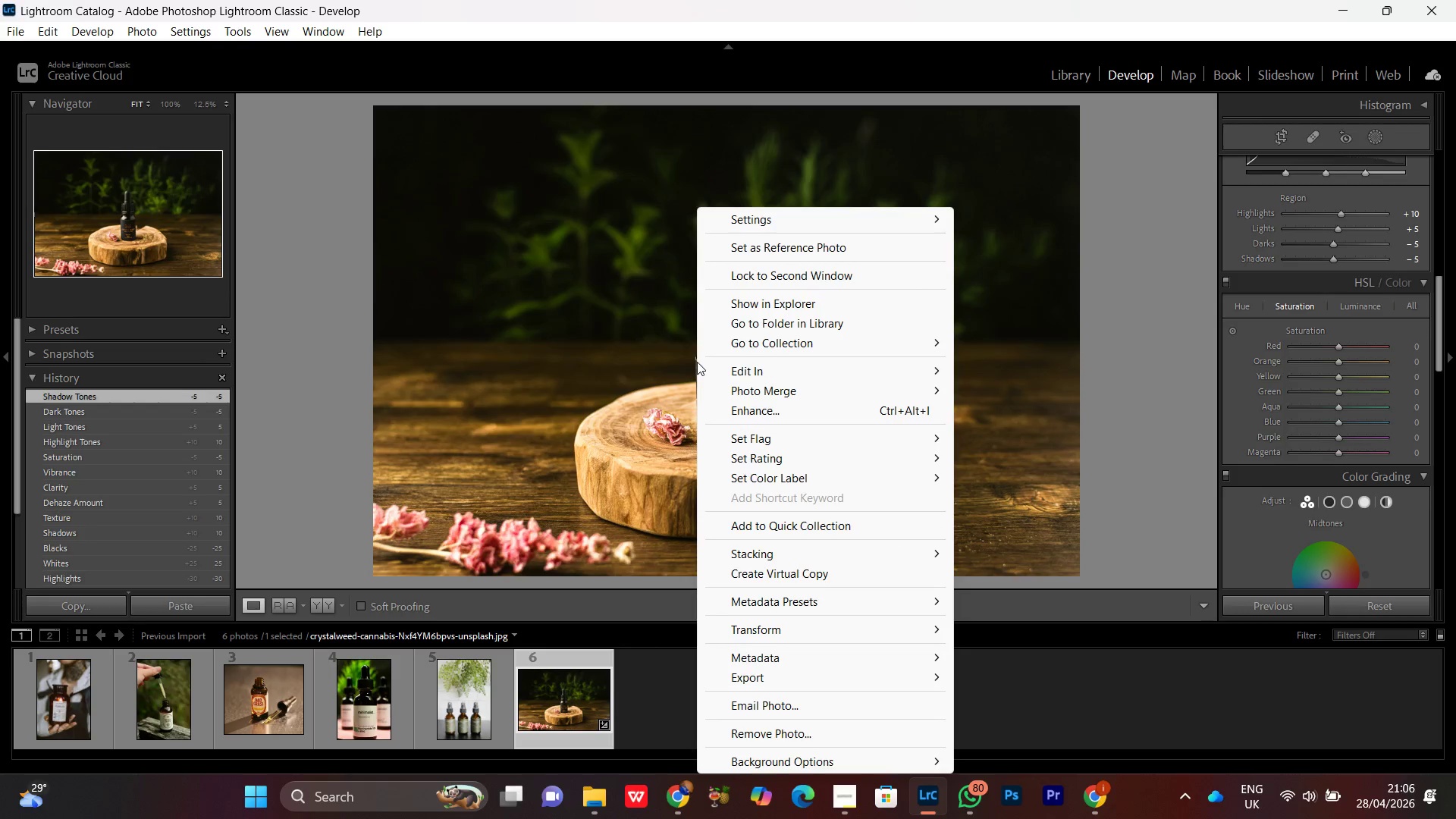 
right_click([697, 362])
 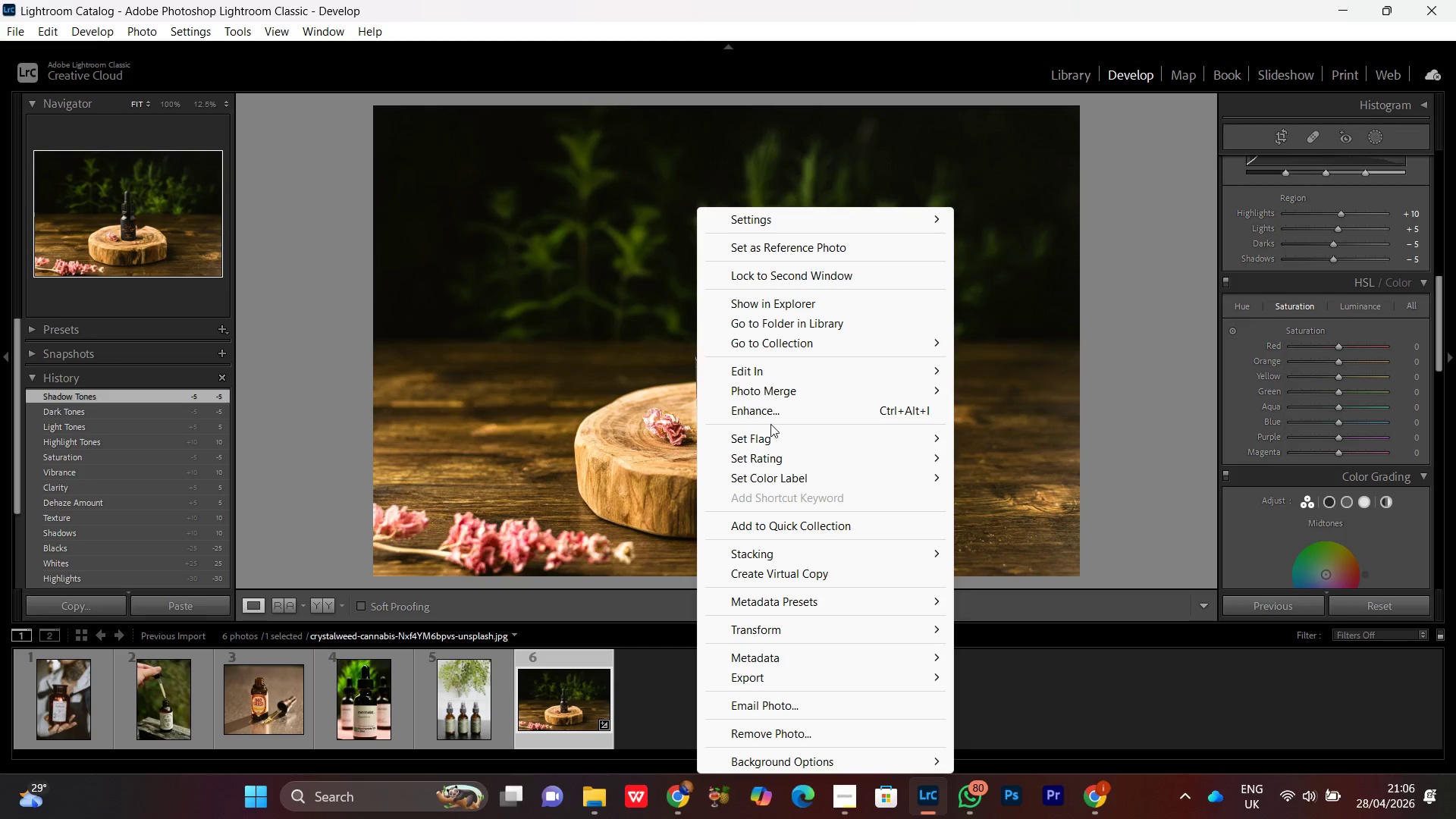 
wait(6.95)
 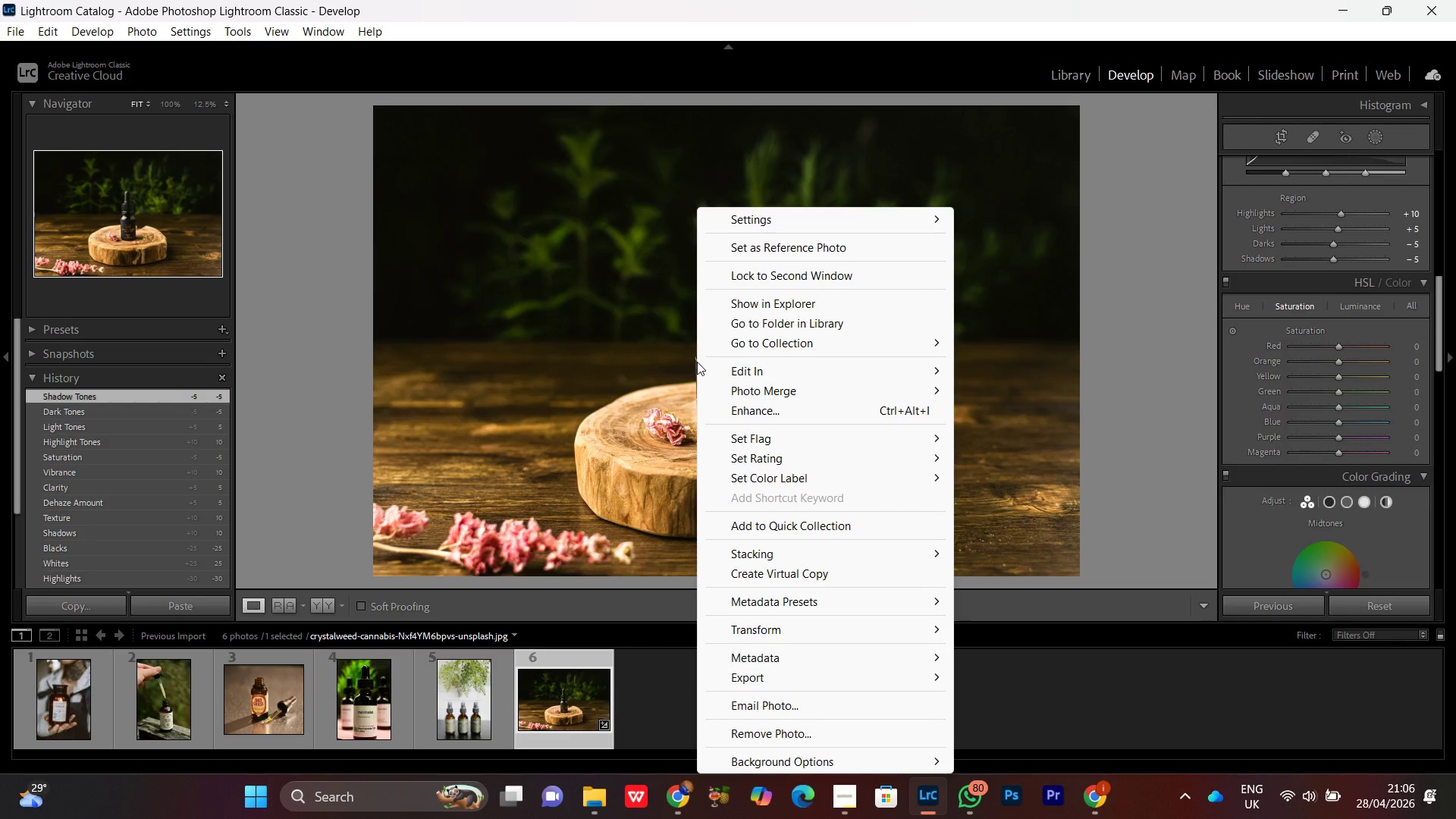 
double_click([598, 416])
 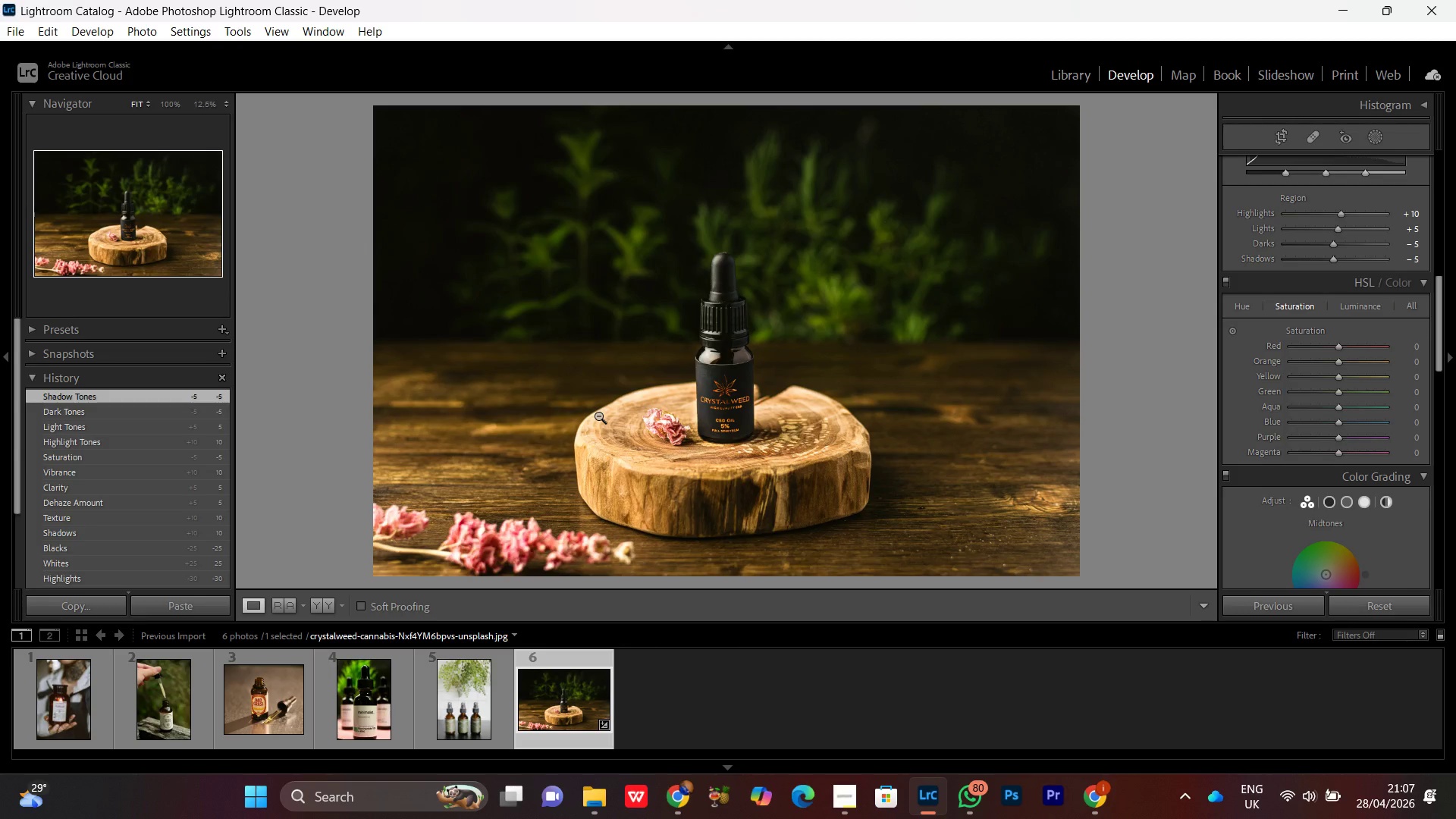 
wait(8.64)
 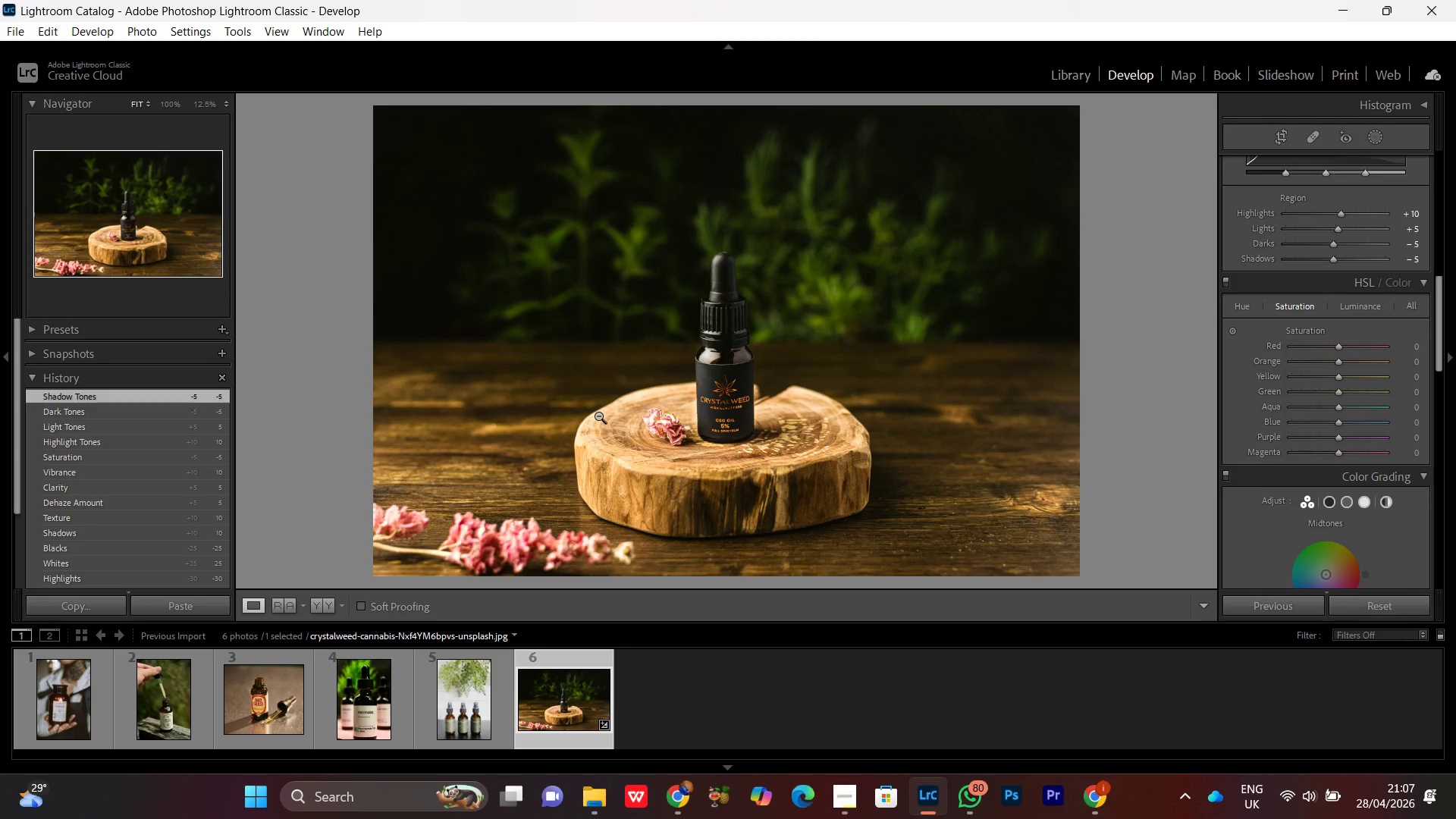 
double_click([759, 424])
 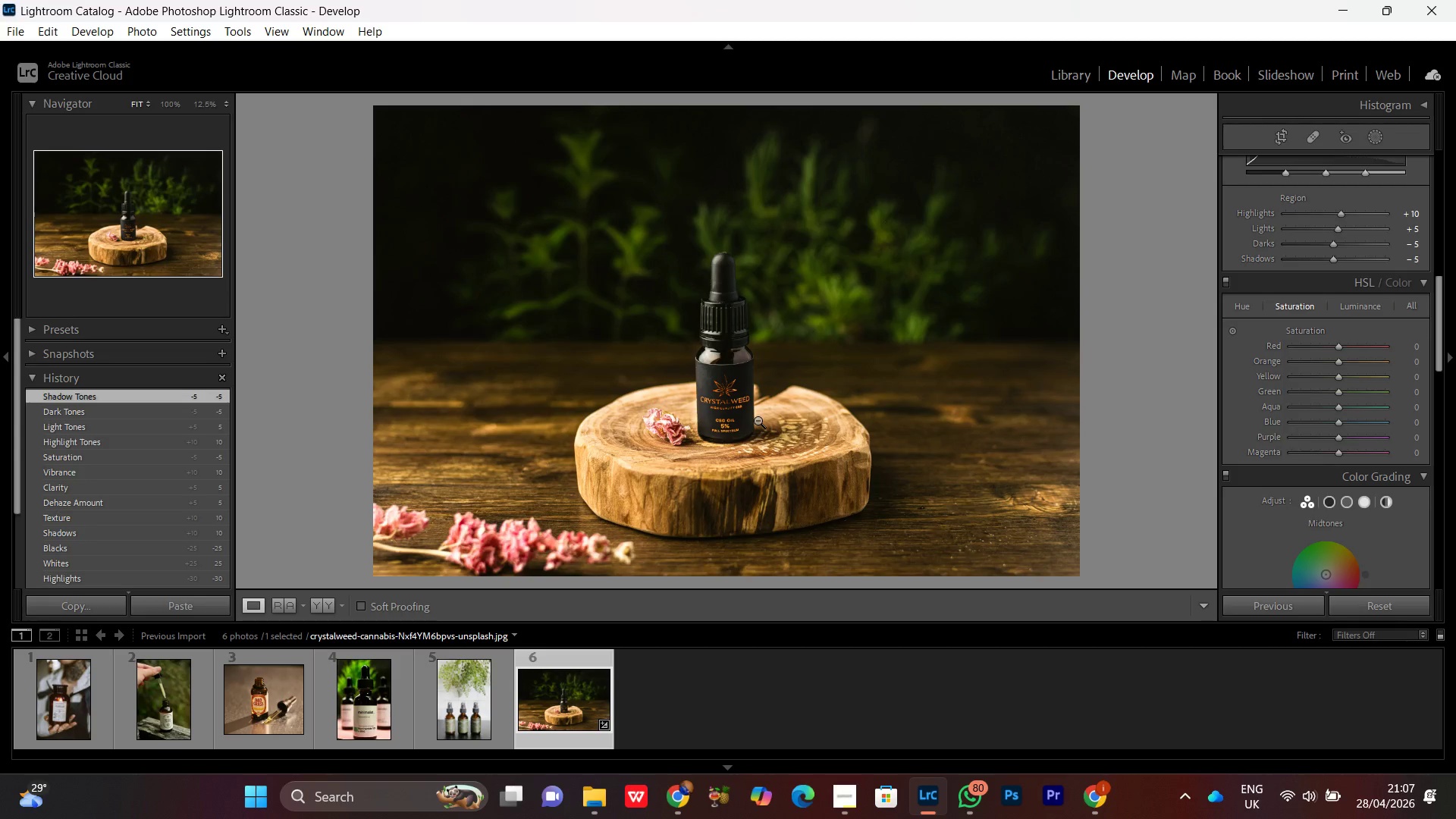 
left_click([750, 417])
 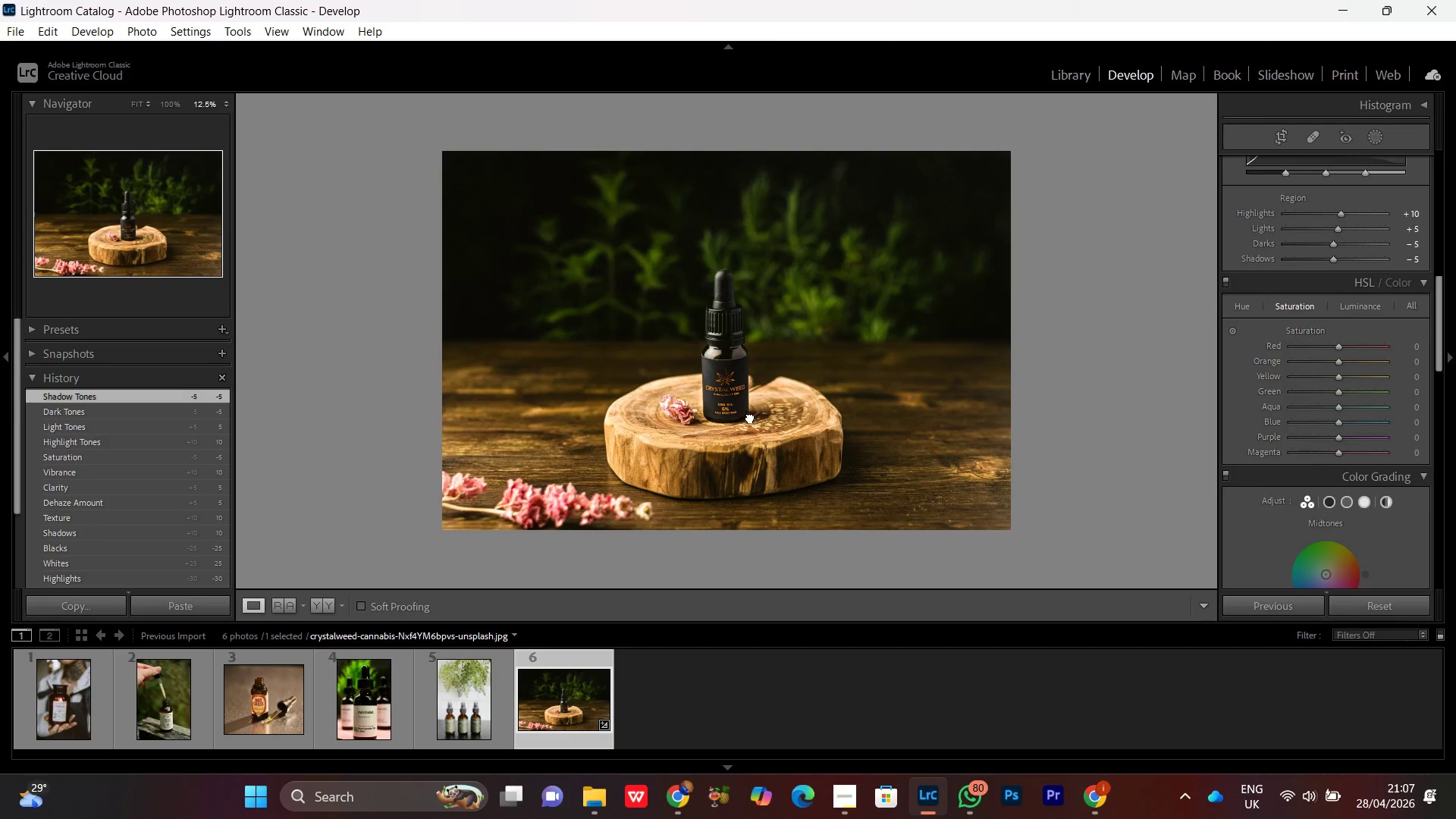 
left_click([750, 417])
 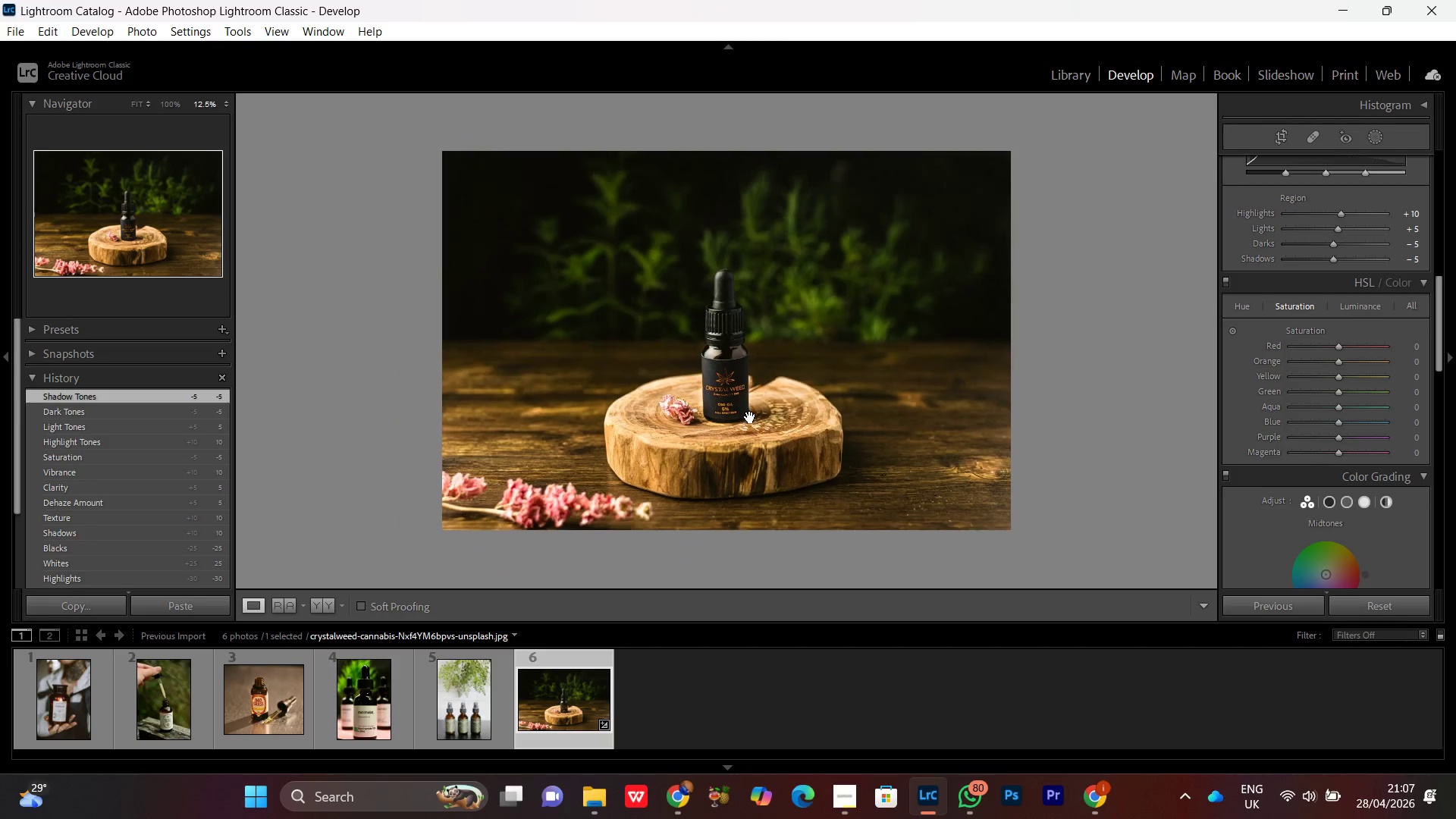 
double_click([750, 417])
 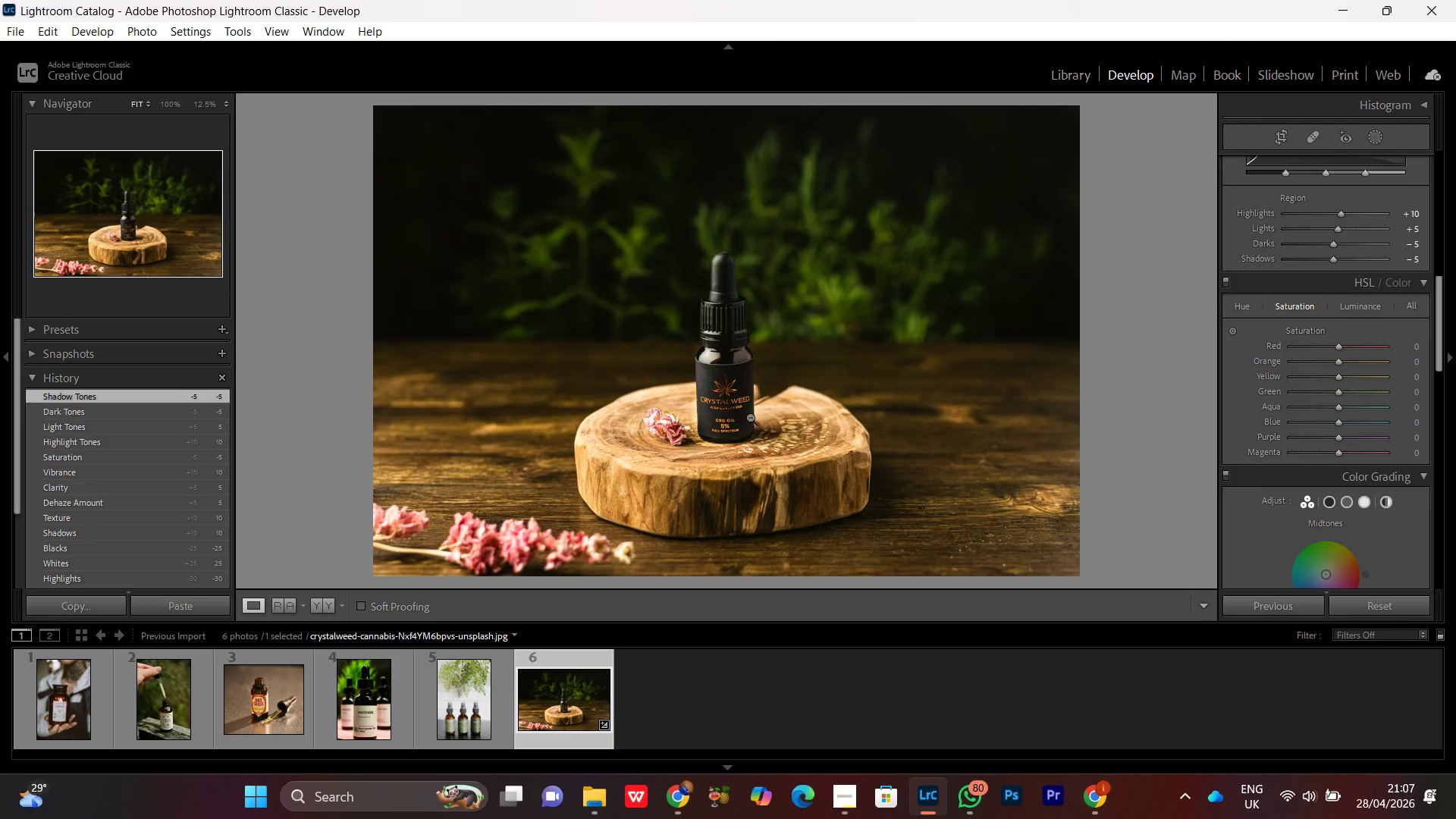 
triple_click([750, 417])
 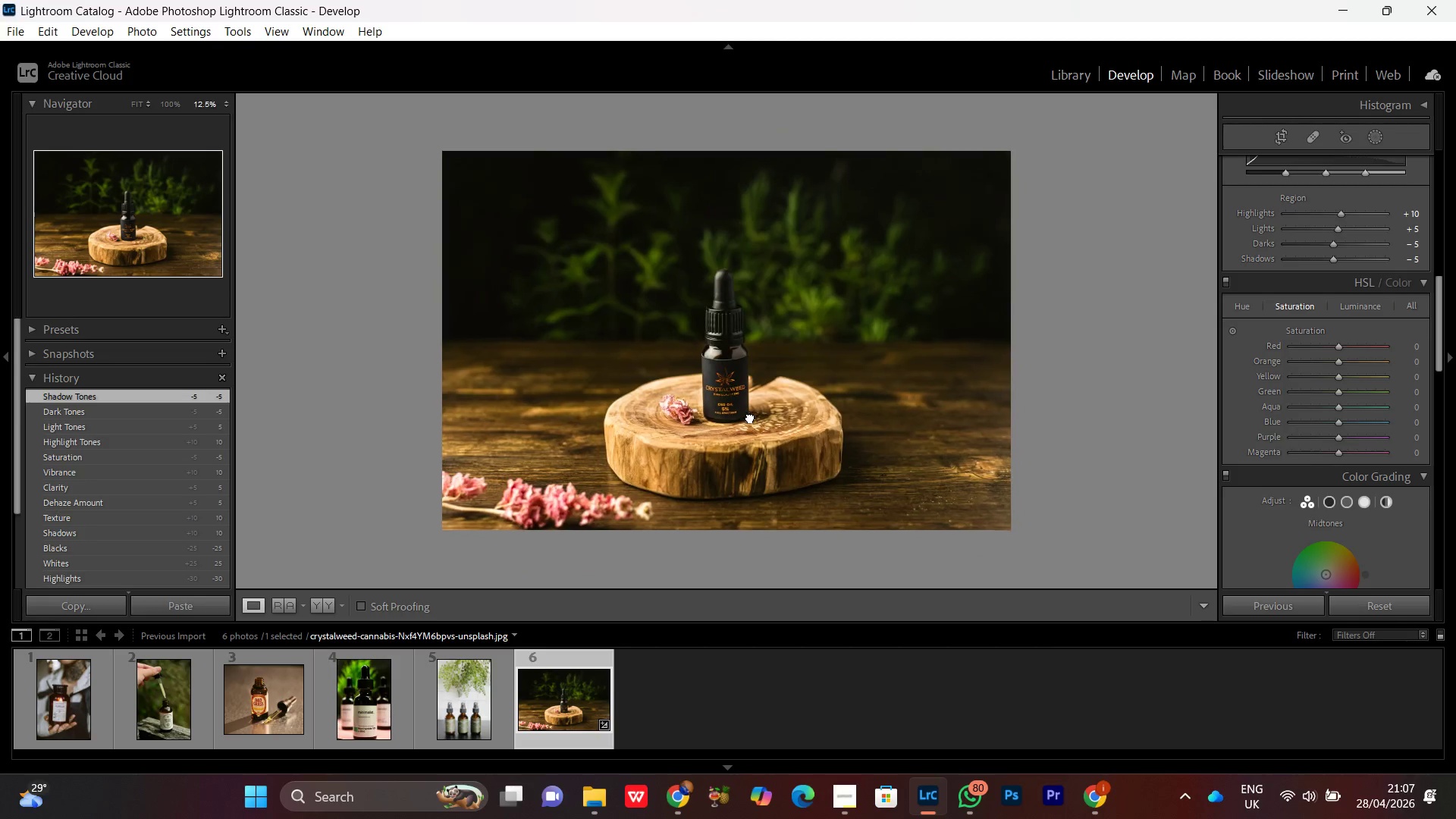 
triple_click([750, 417])
 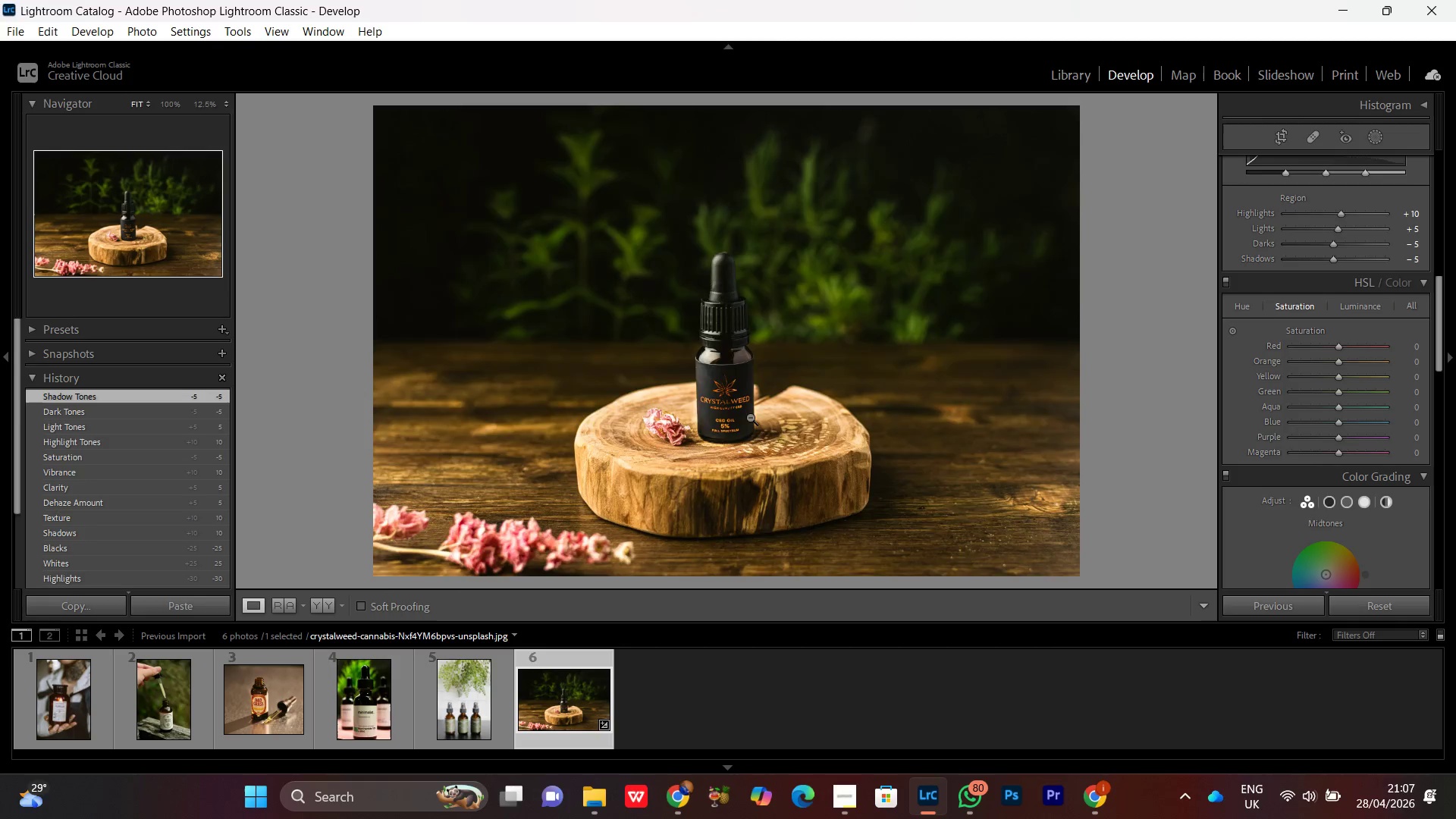 
triple_click([750, 417])
 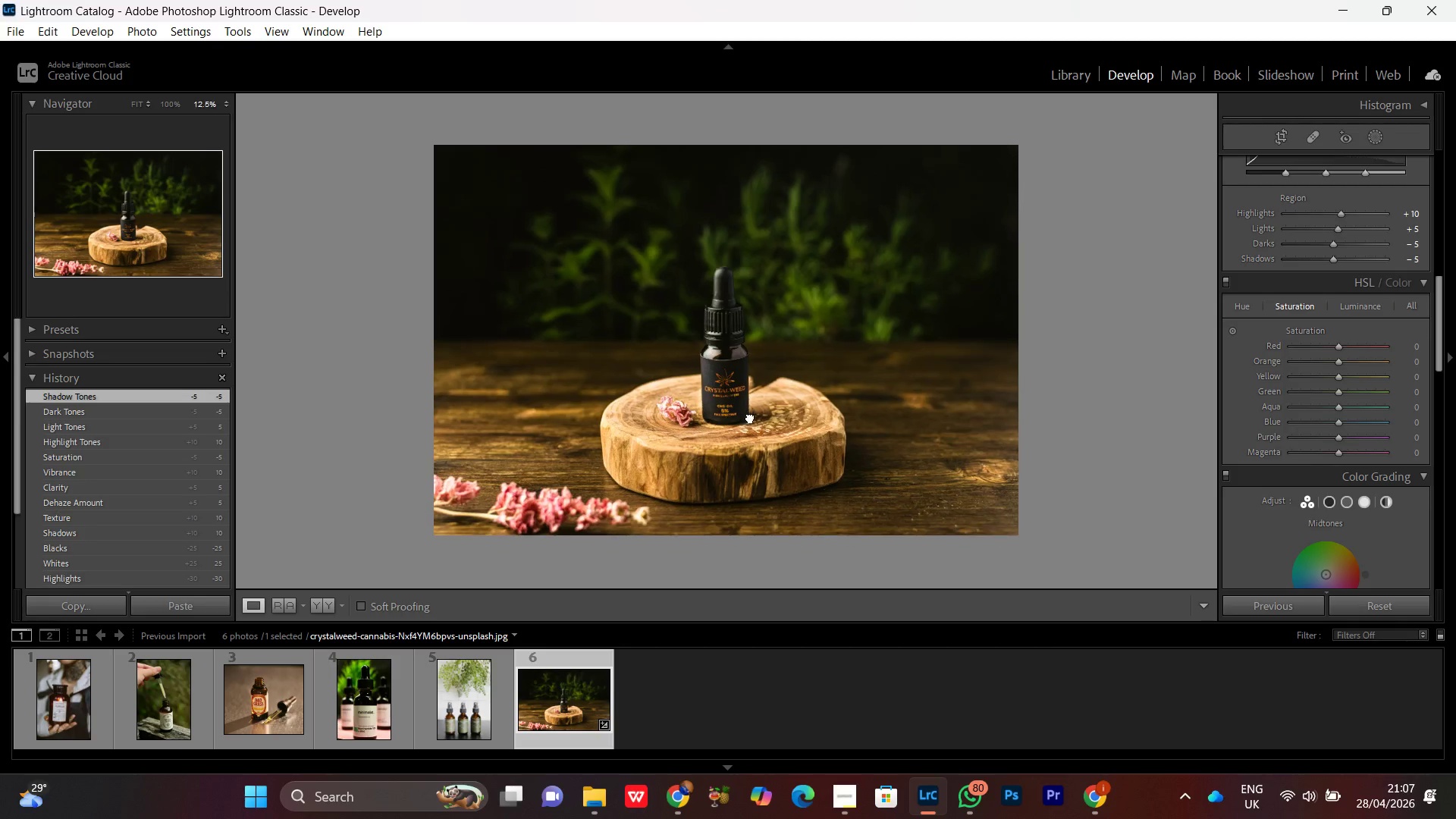 
triple_click([750, 417])
 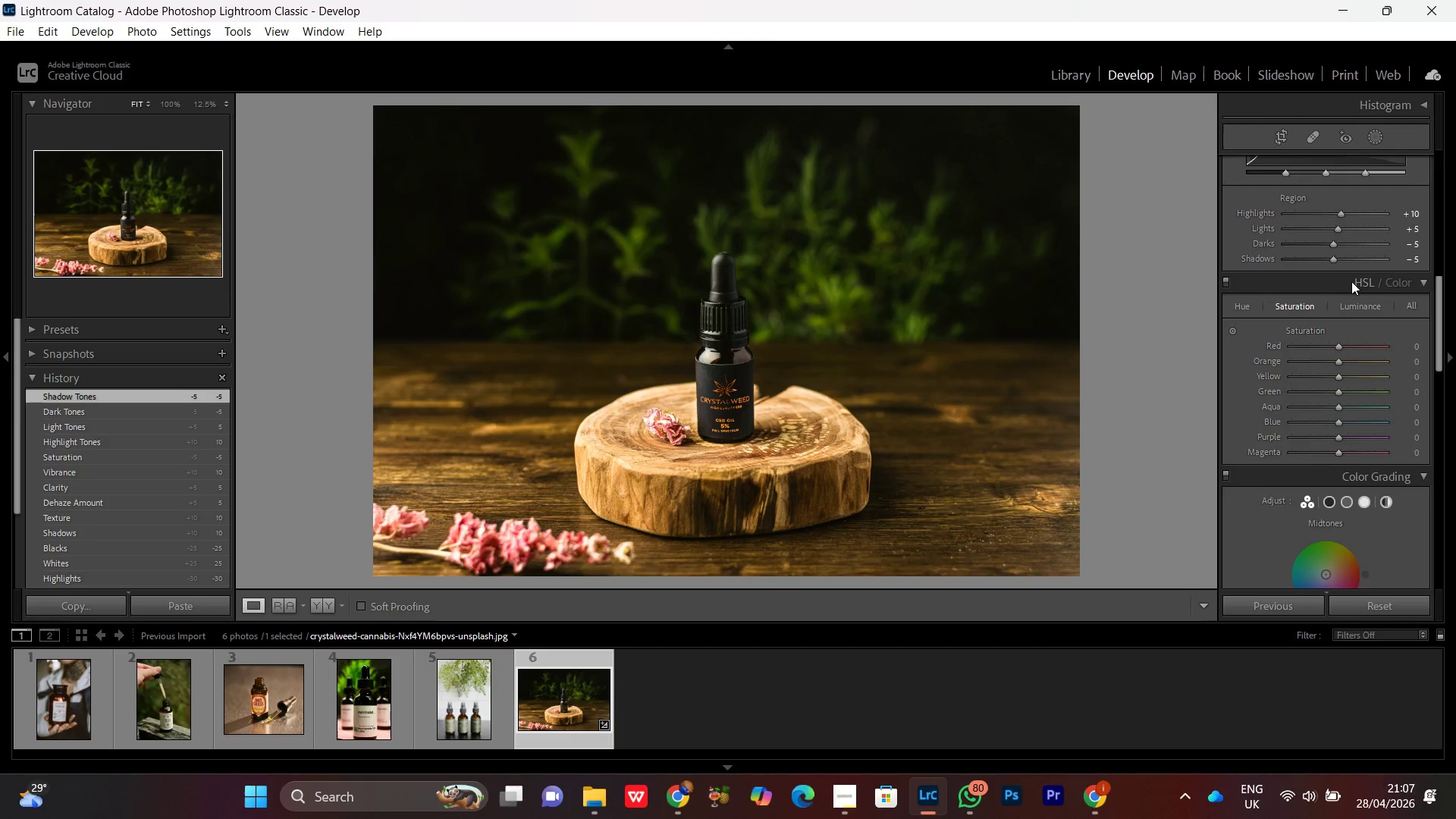 
left_click([1332, 261])
 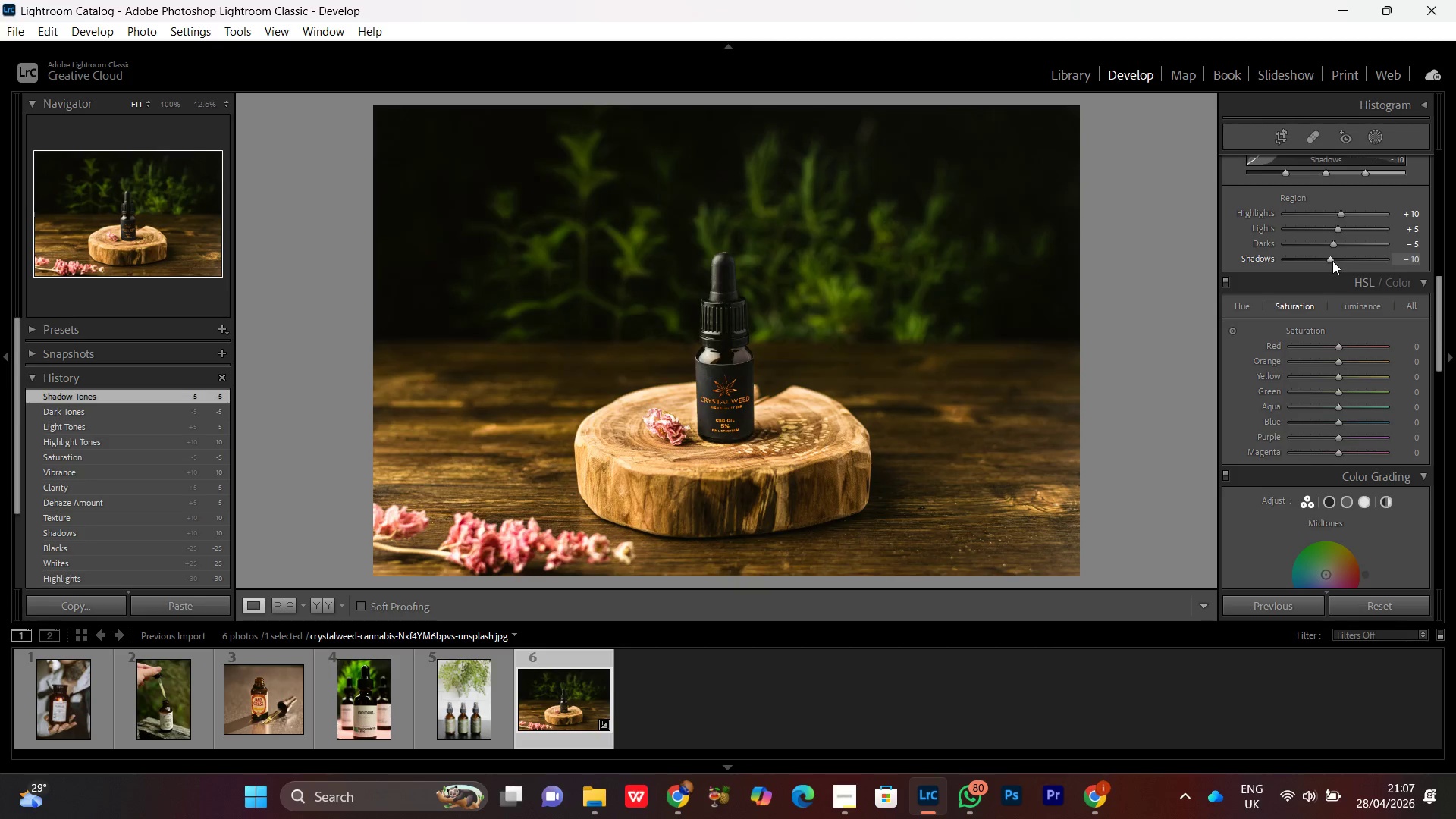 
scroll: coordinate [1332, 261], scroll_direction: down, amount: 1.0
 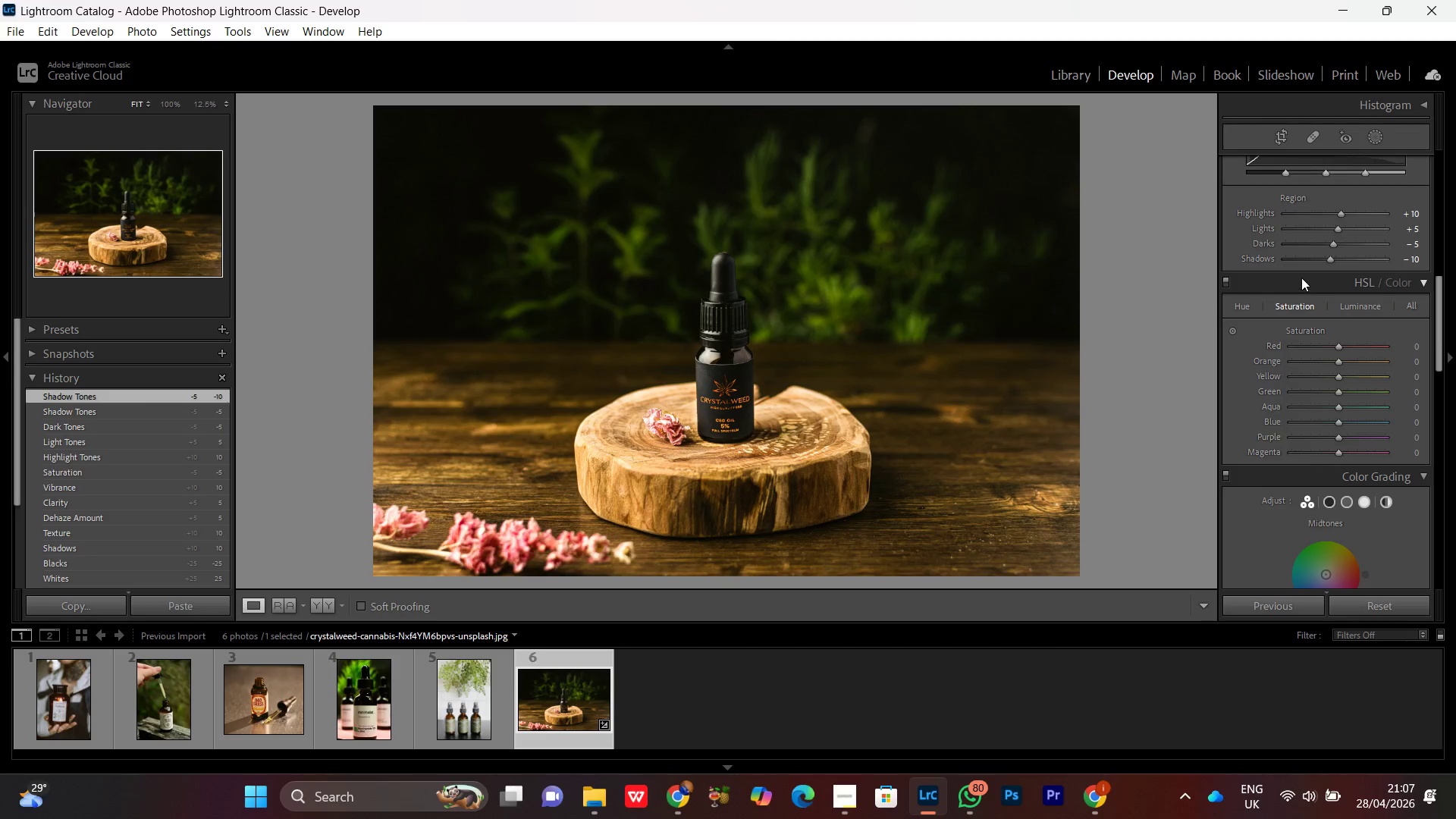 
scroll: coordinate [1301, 277], scroll_direction: up, amount: 3.0
 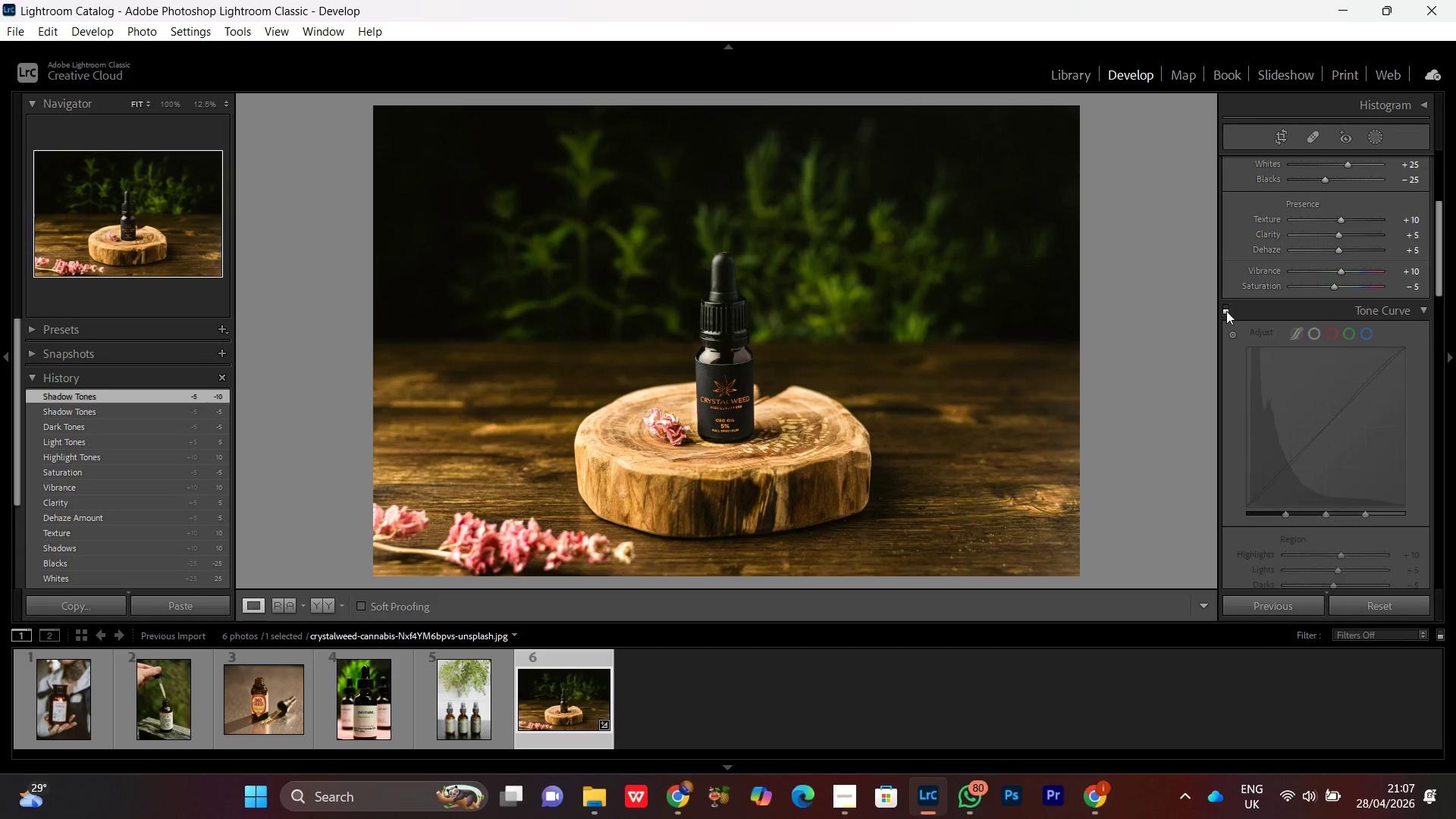 
double_click([1226, 311])
 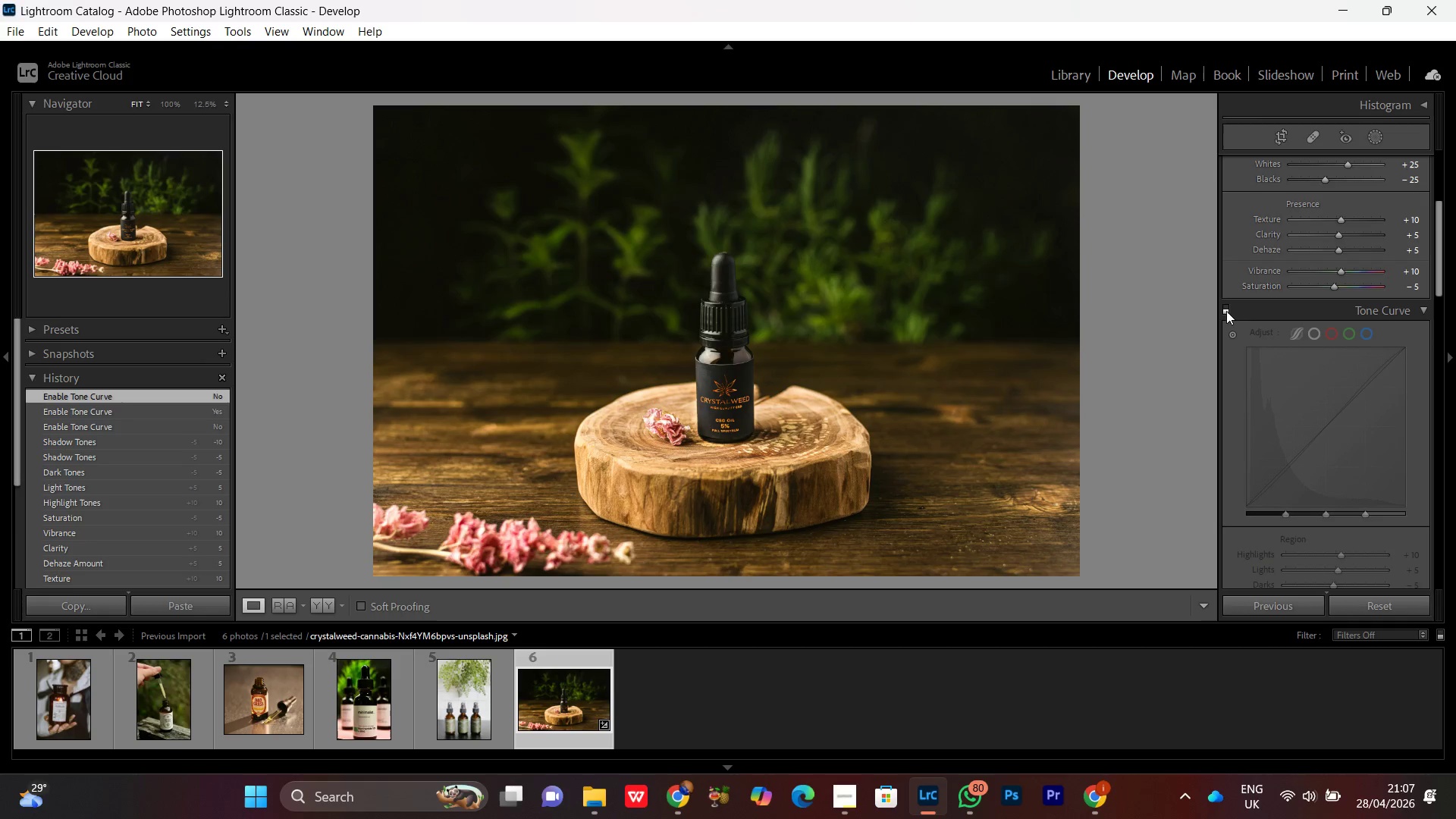 
double_click([1226, 311])
 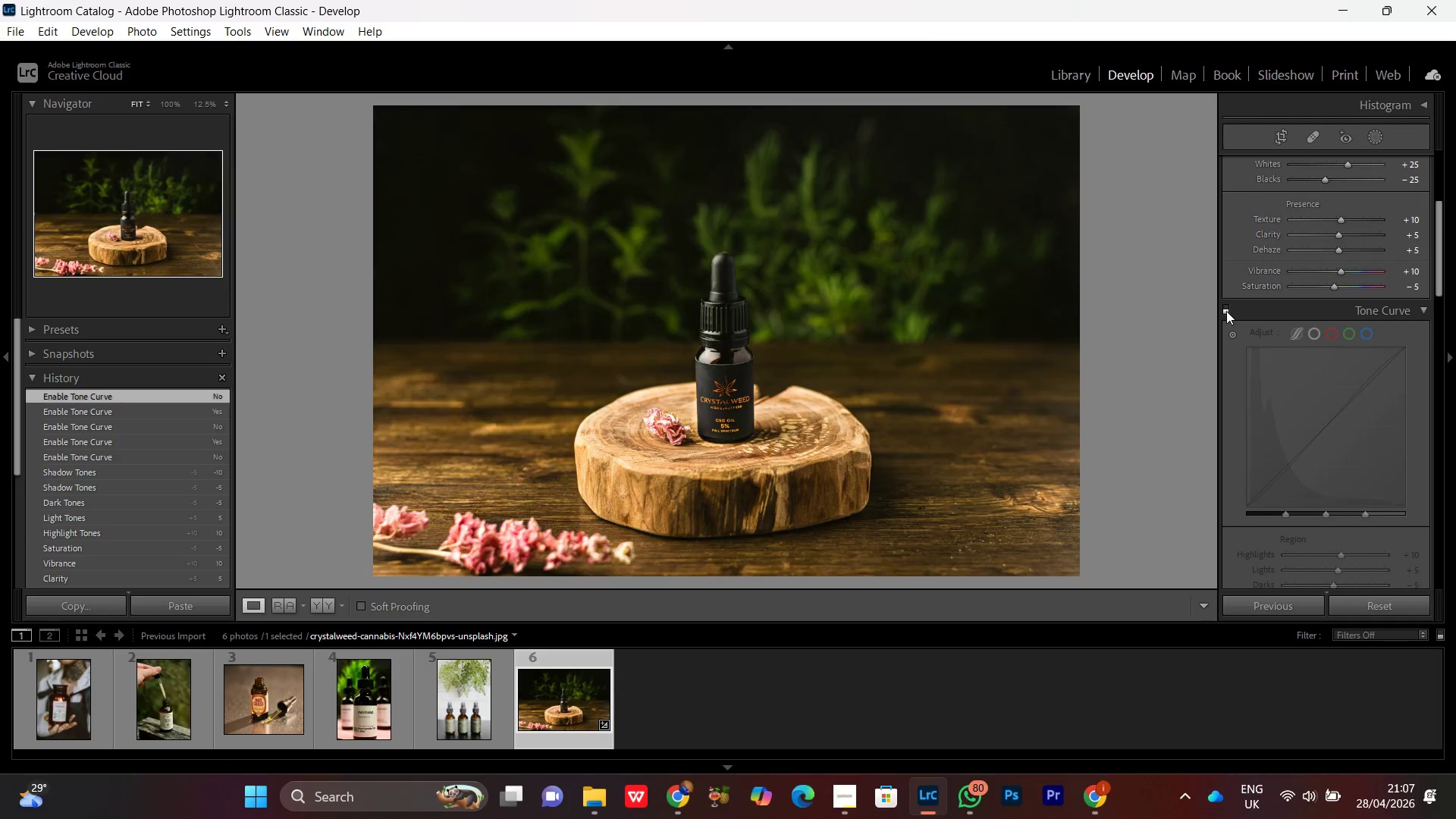 
double_click([1226, 311])
 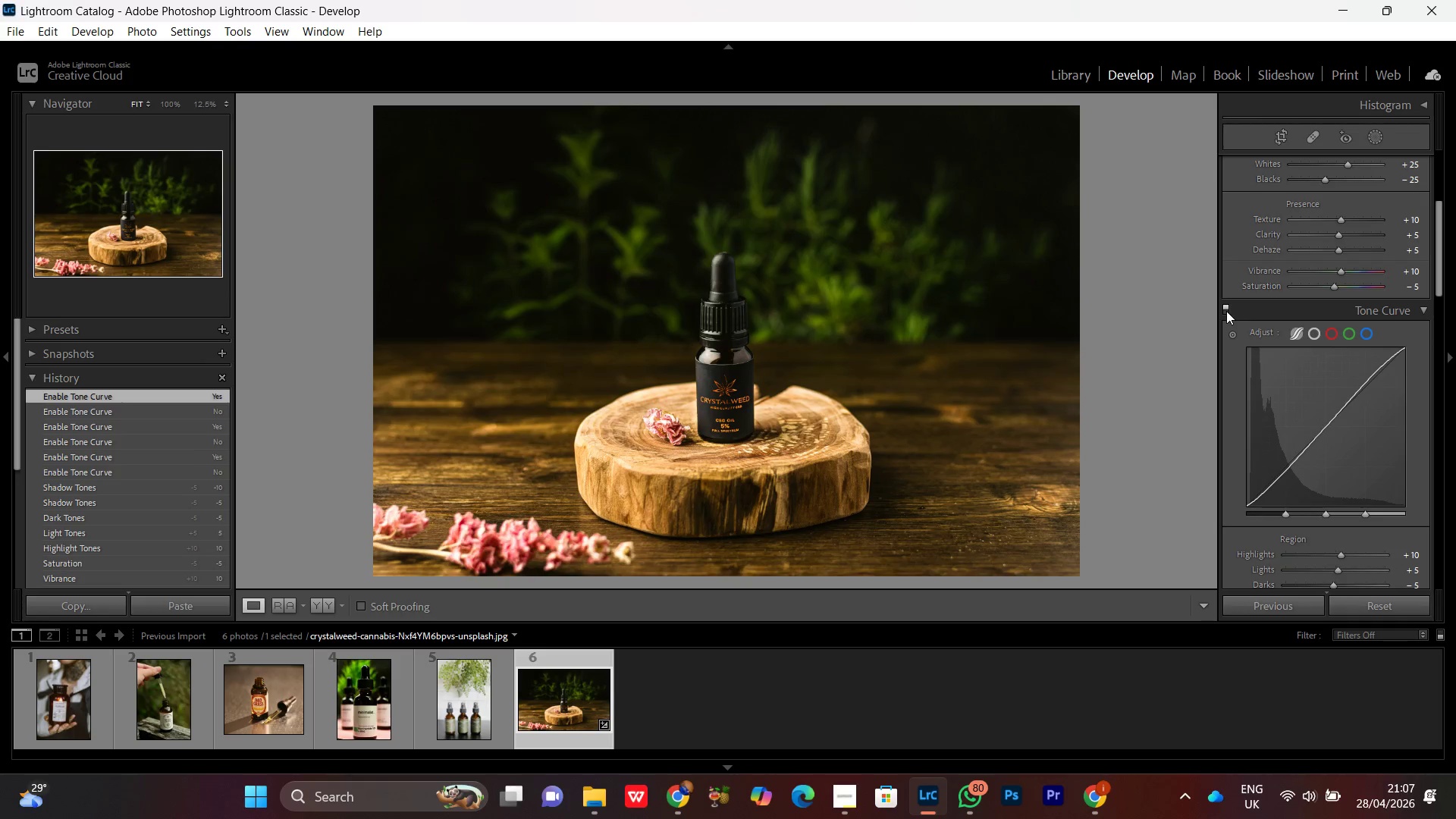 
left_click([1226, 311])
 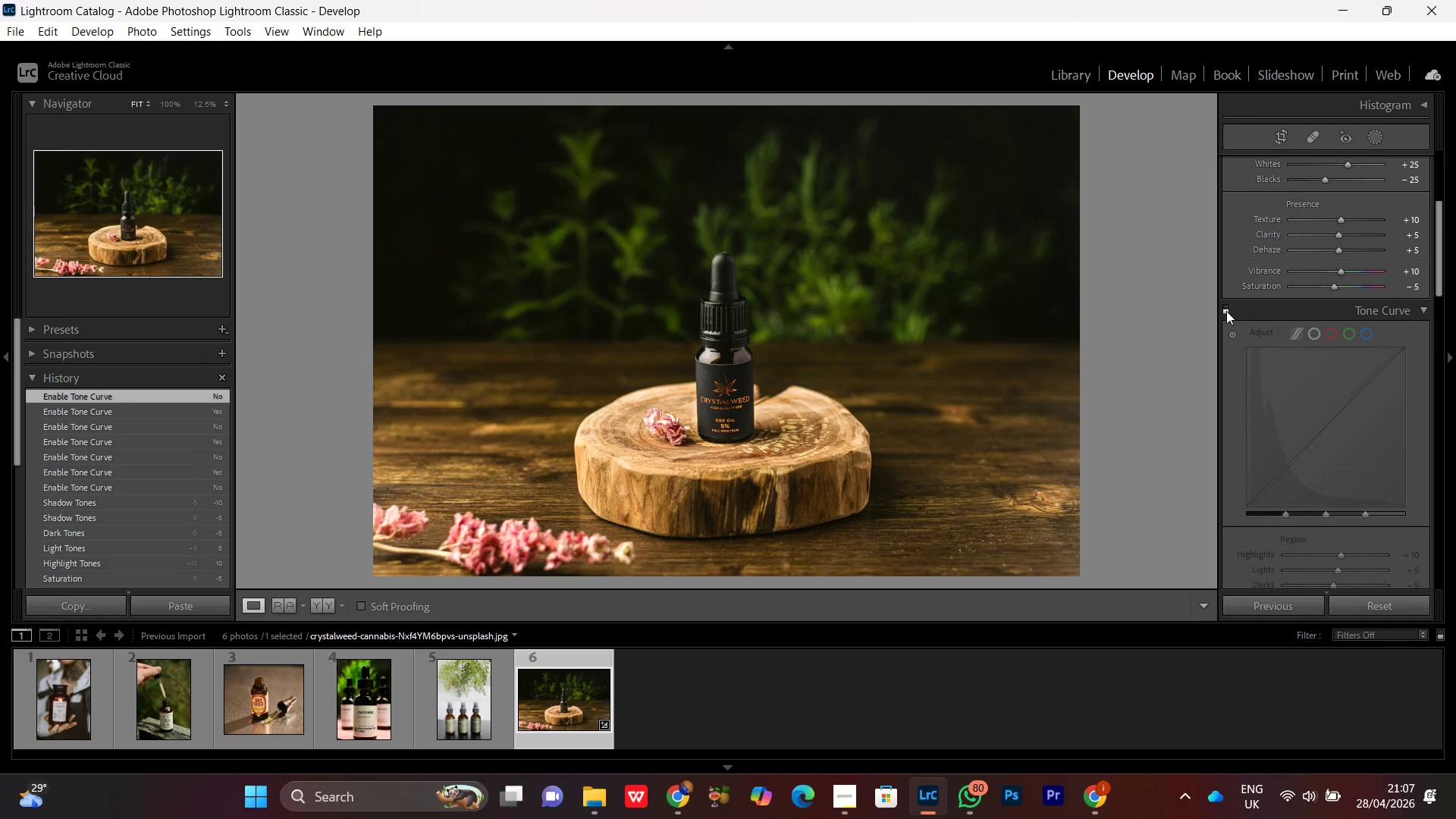 
left_click([1226, 311])
 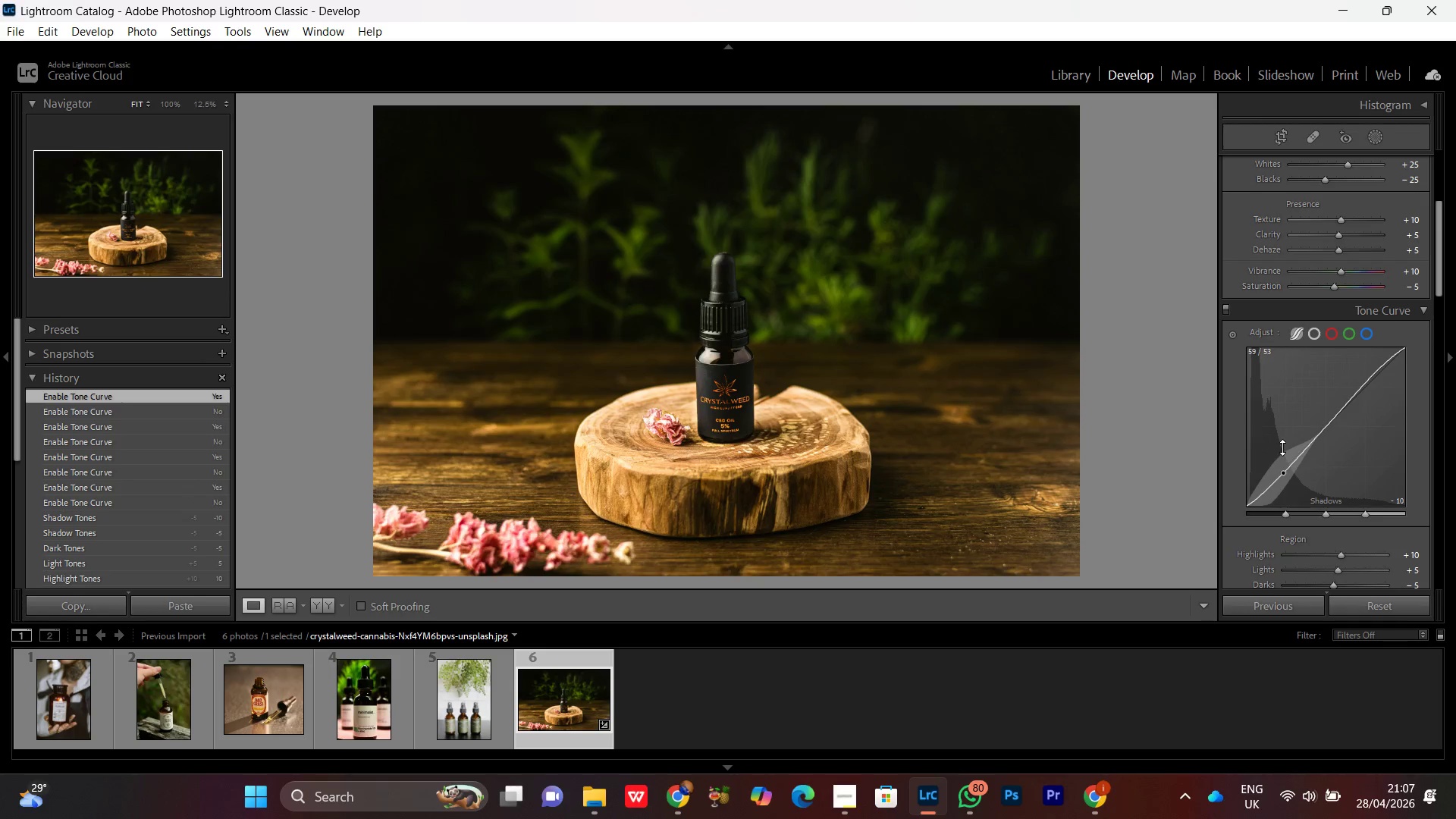 
scroll: coordinate [1282, 447], scroll_direction: down, amount: 3.0
 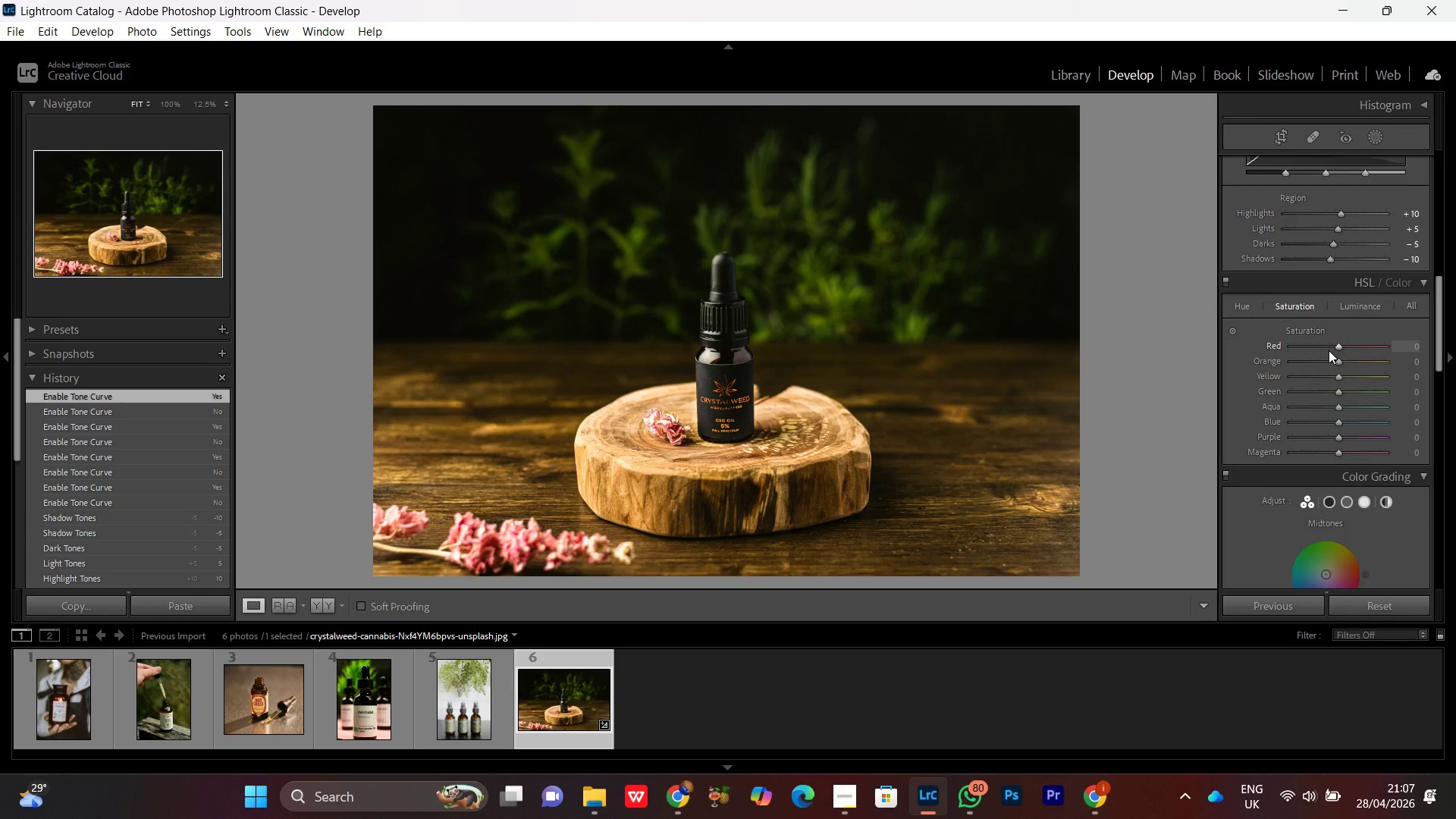 
wait(9.9)
 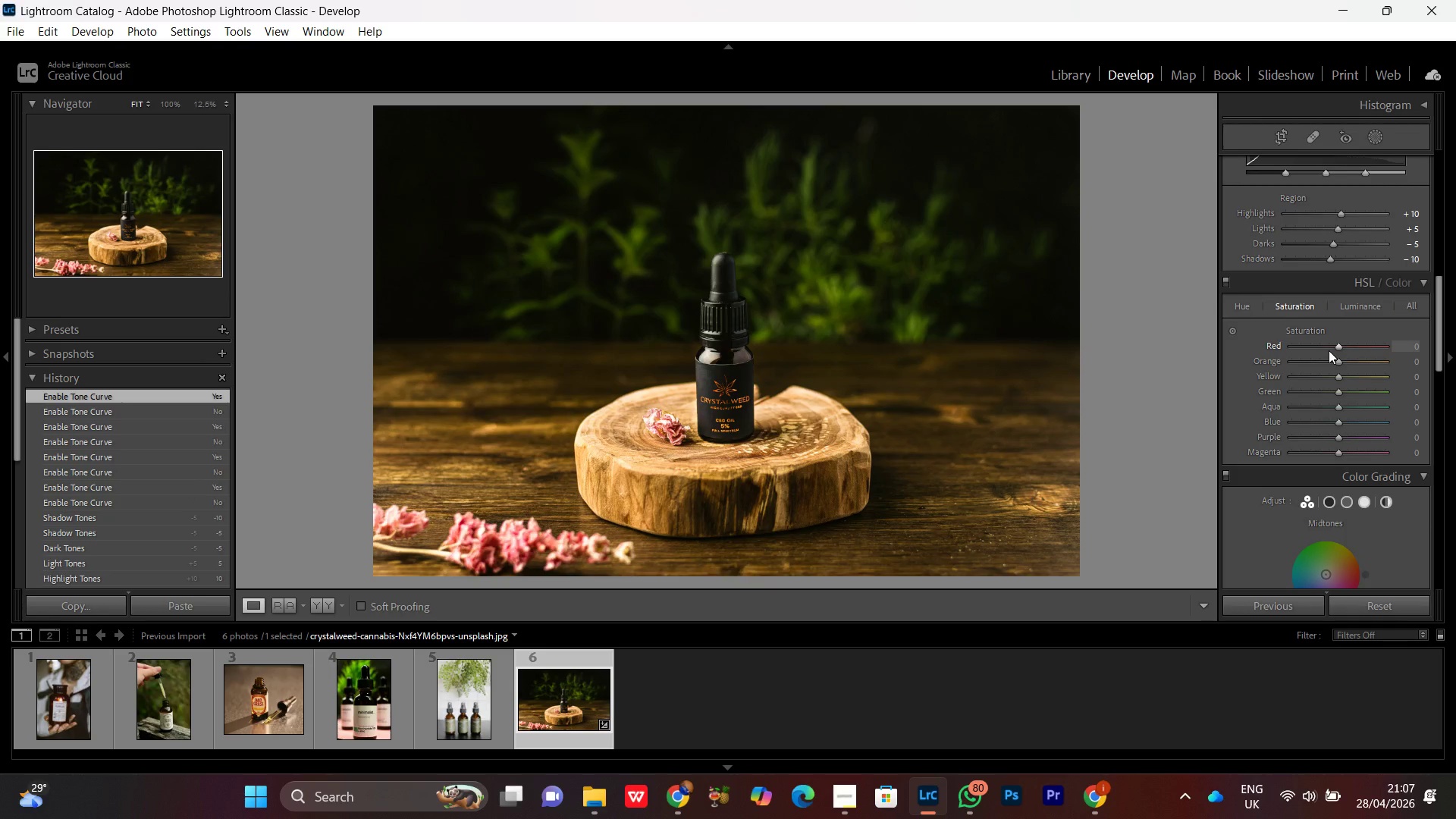 
double_click([684, 400])
 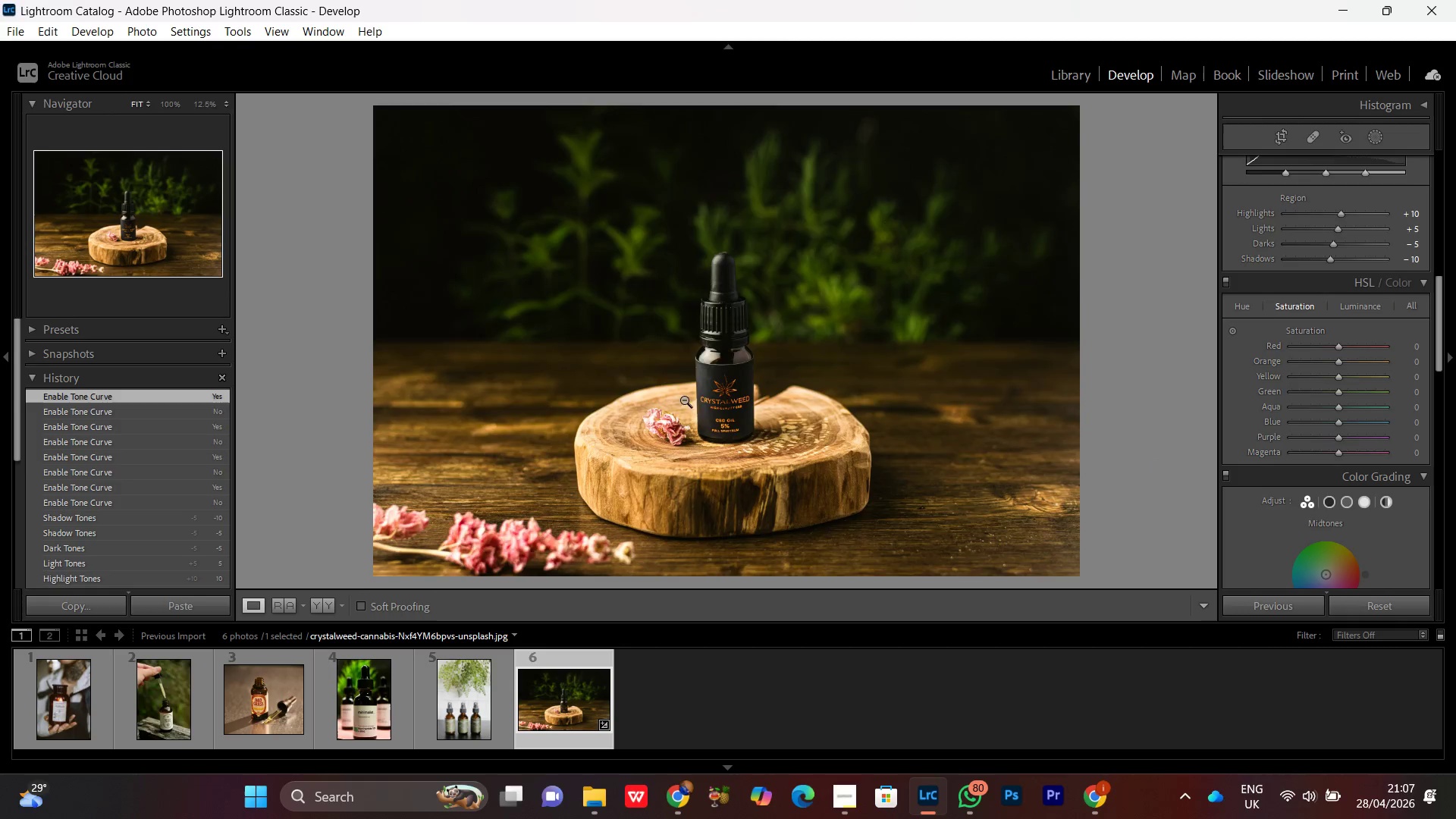 
triple_click([684, 400])
 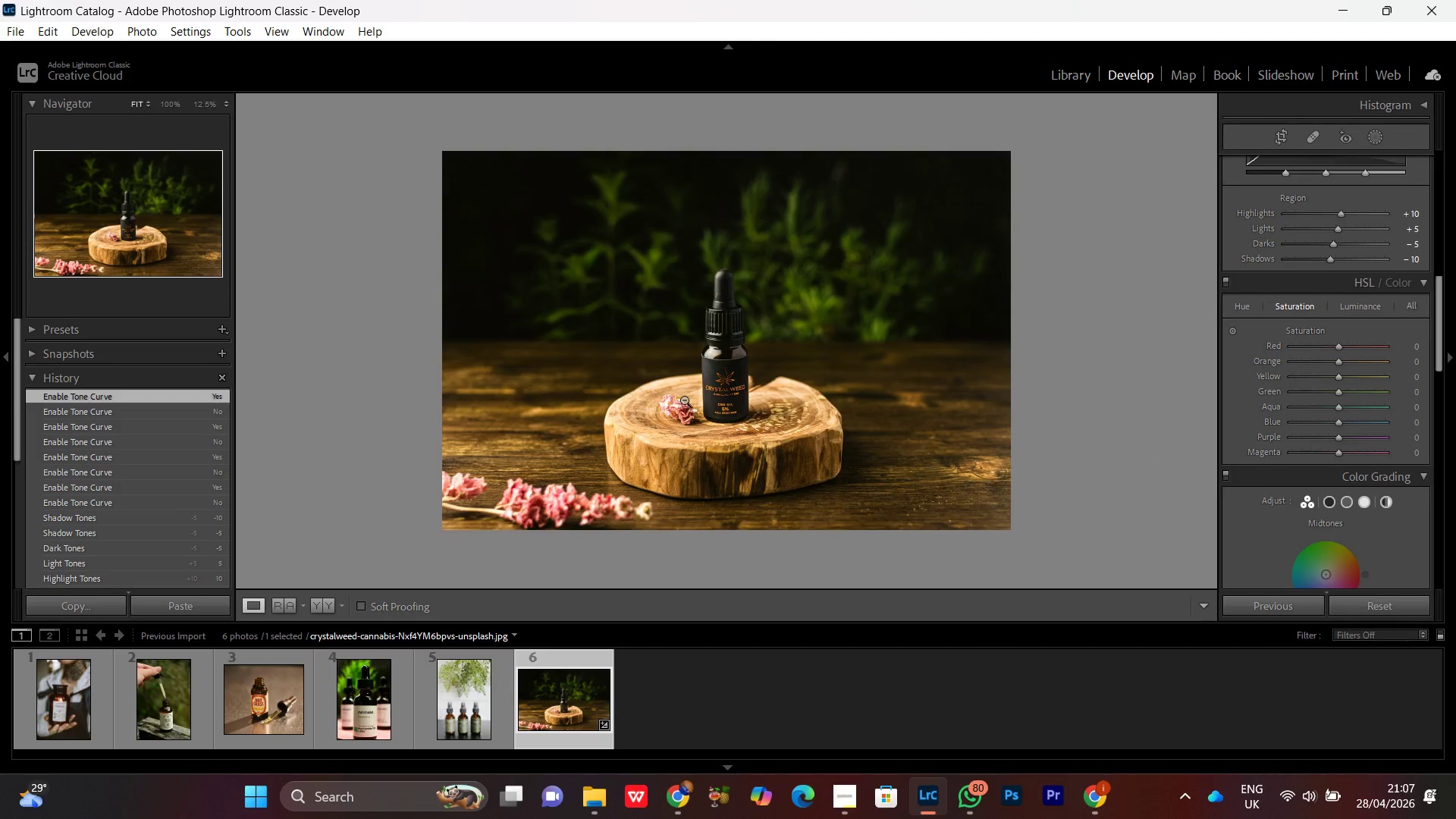 
double_click([684, 400])
 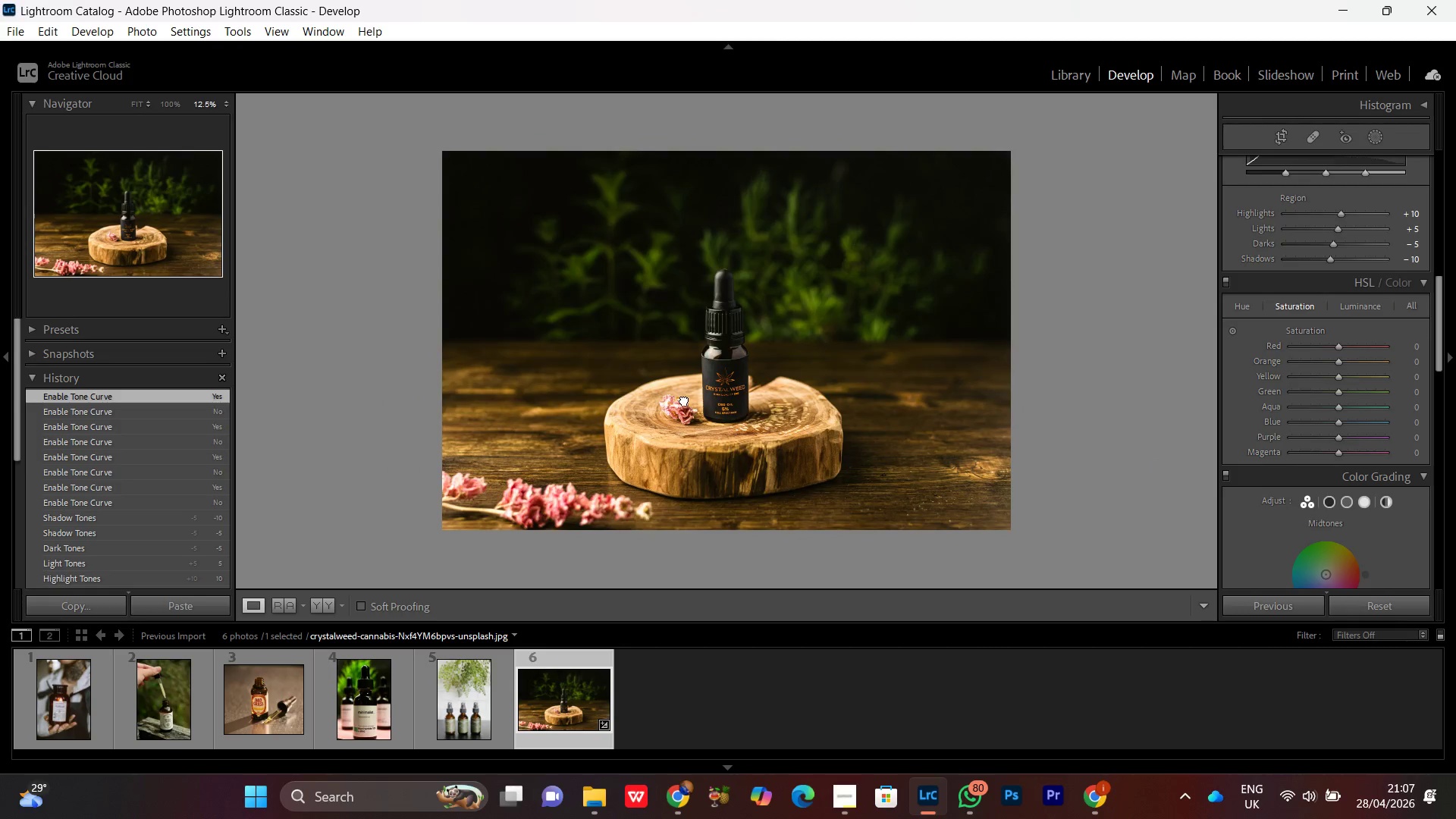 
triple_click([684, 400])
 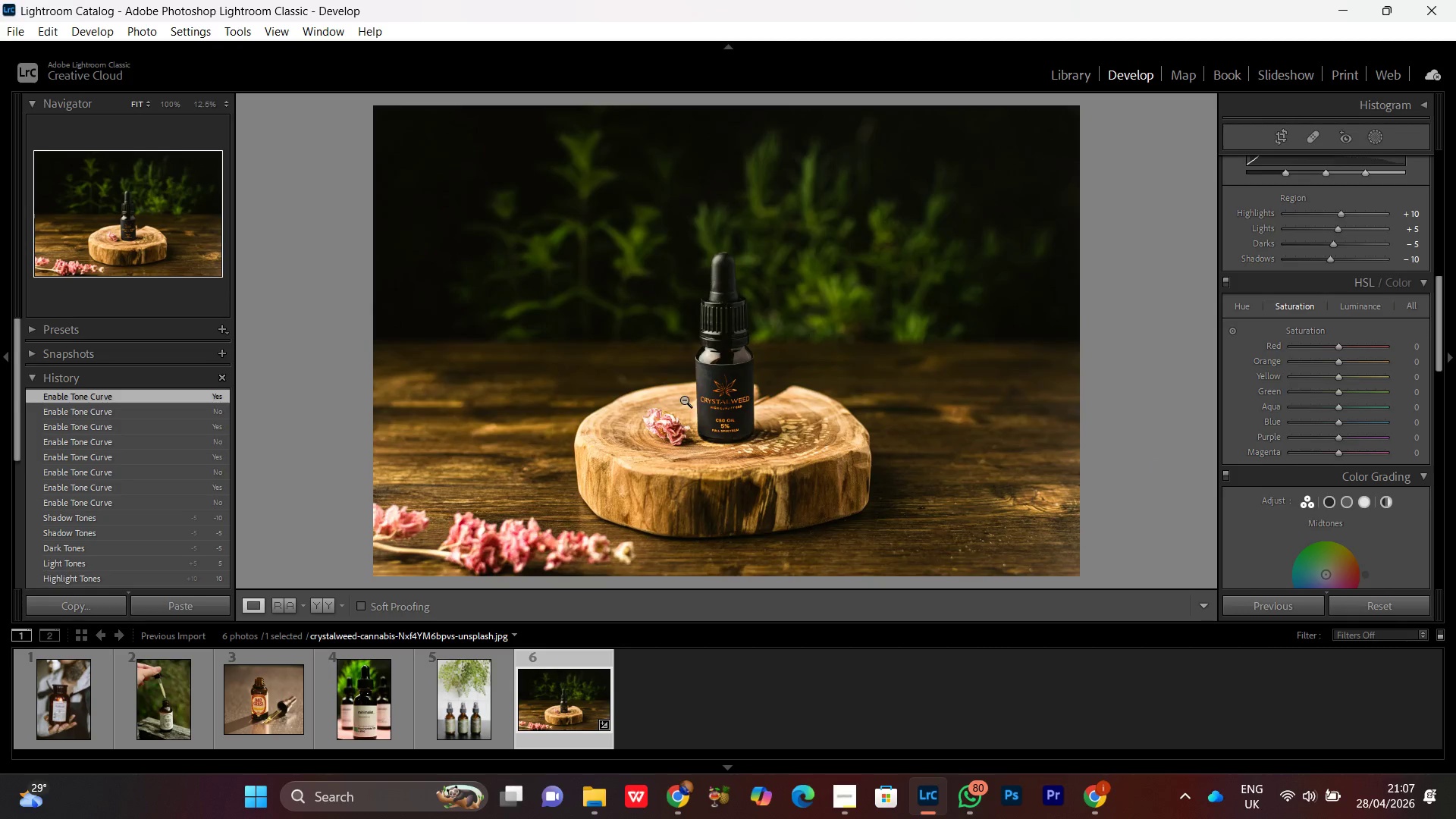 
triple_click([684, 400])
 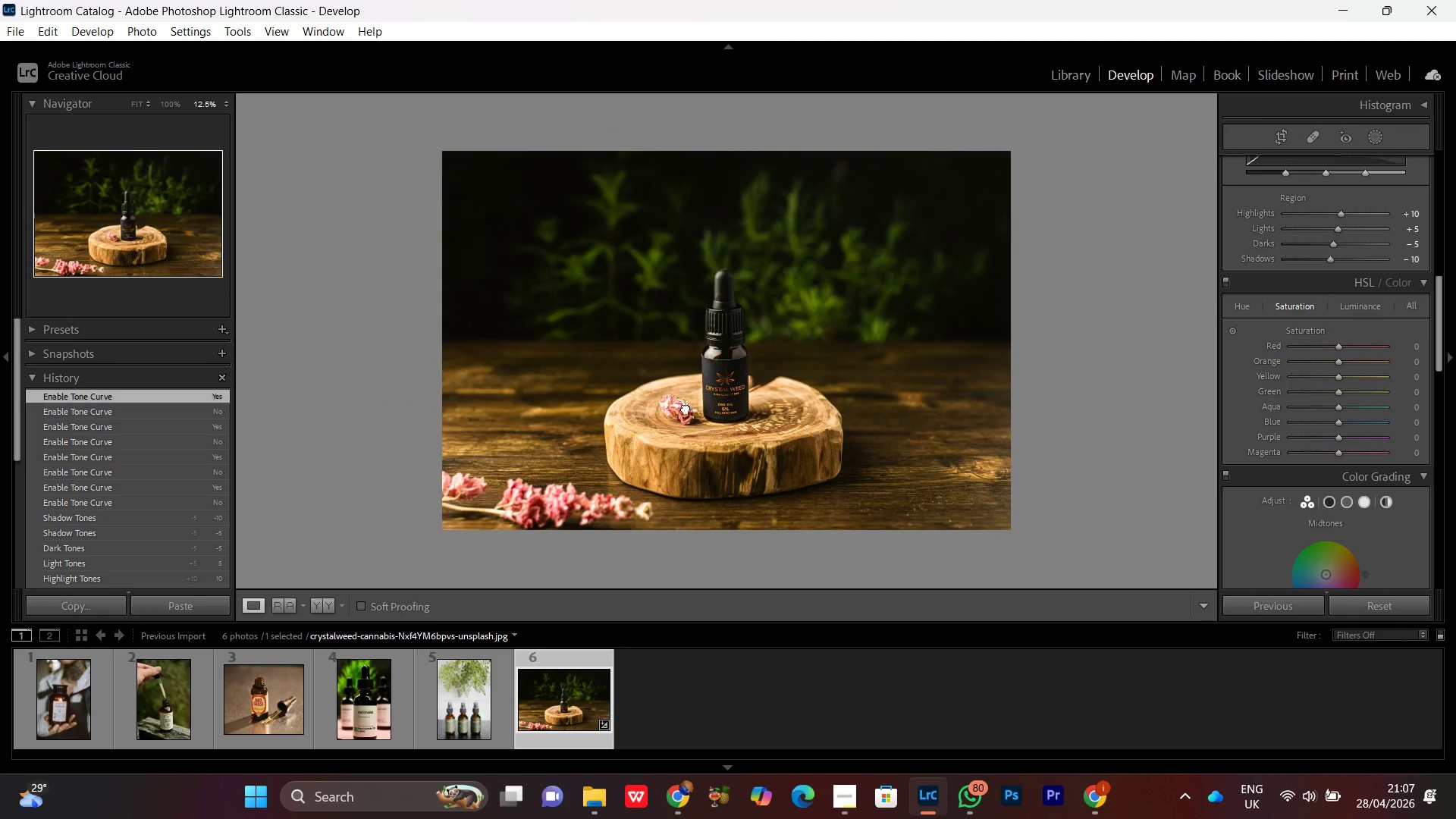 
left_click_drag(start_coordinate=[684, 400], to_coordinate=[686, 410])
 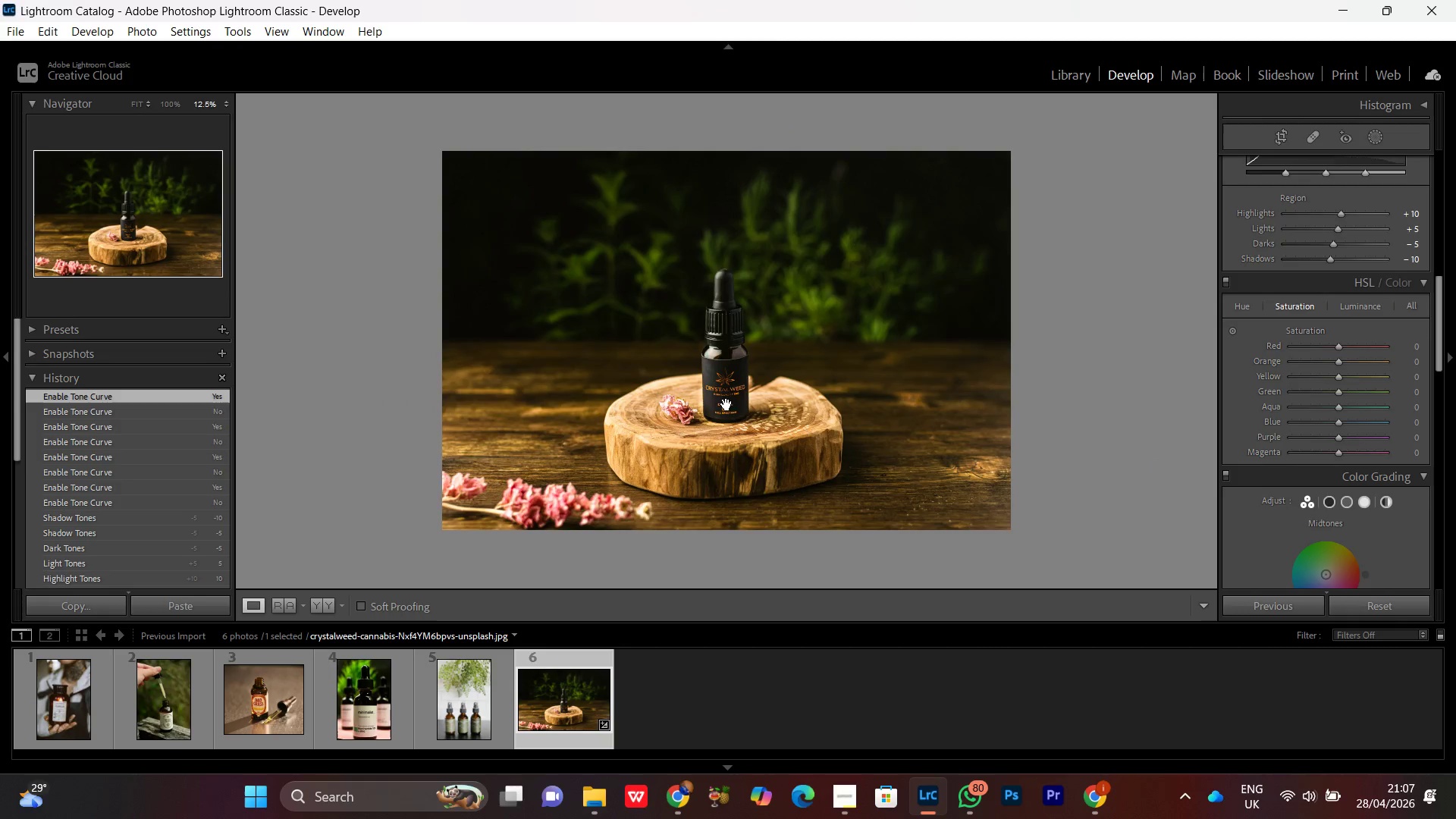 
left_click([726, 404])
 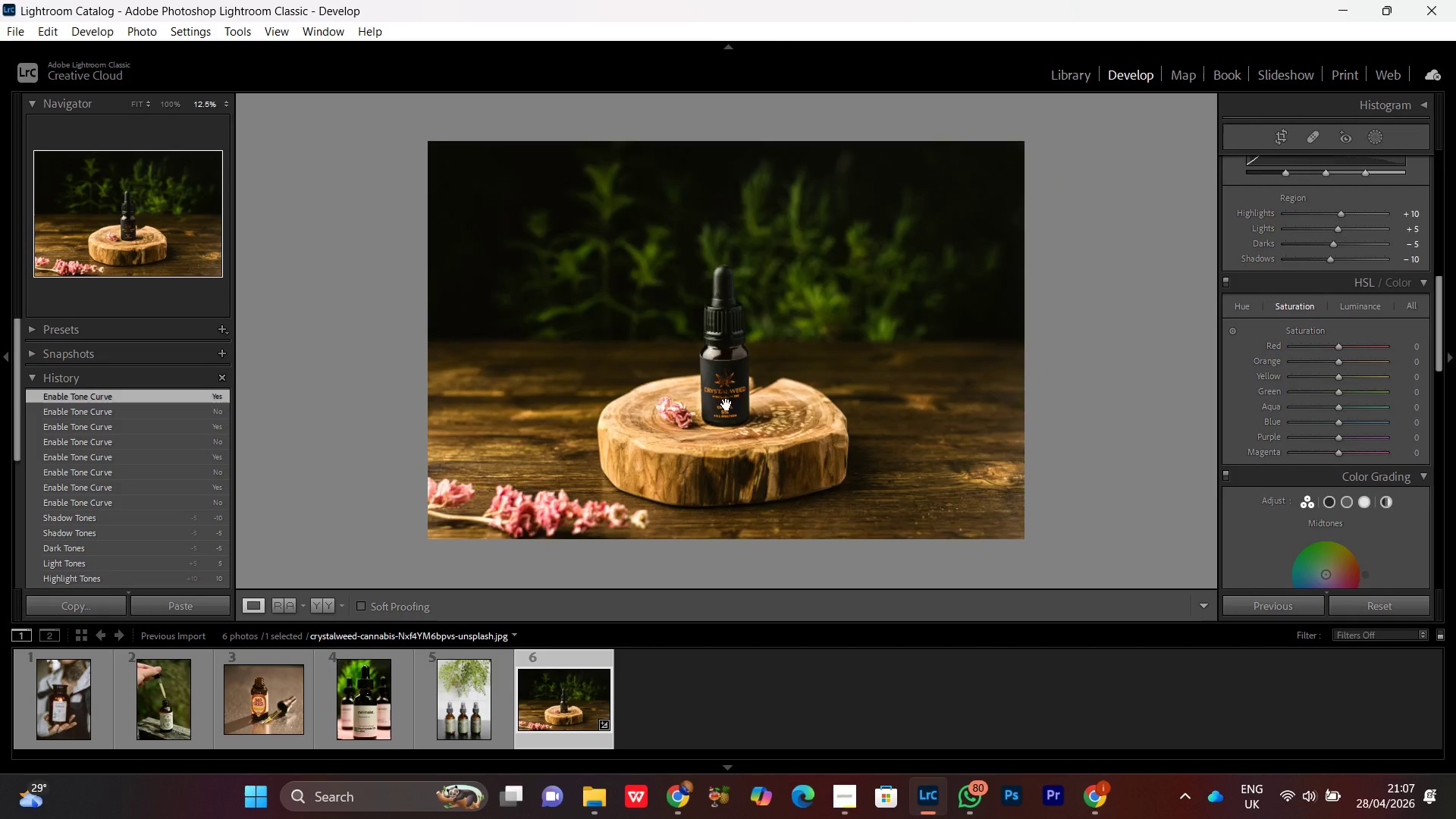 
double_click([726, 404])
 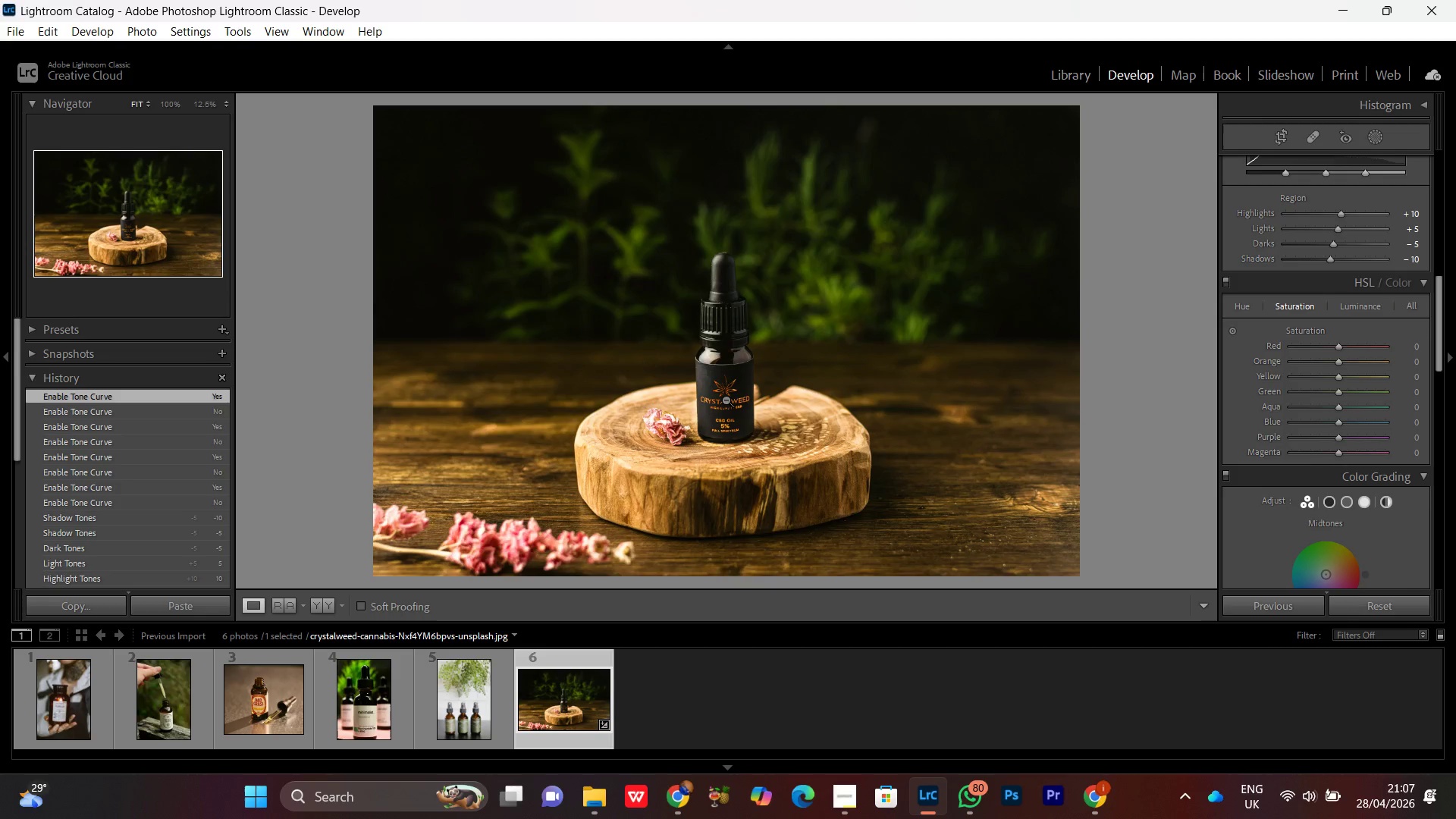 
double_click([726, 400])
 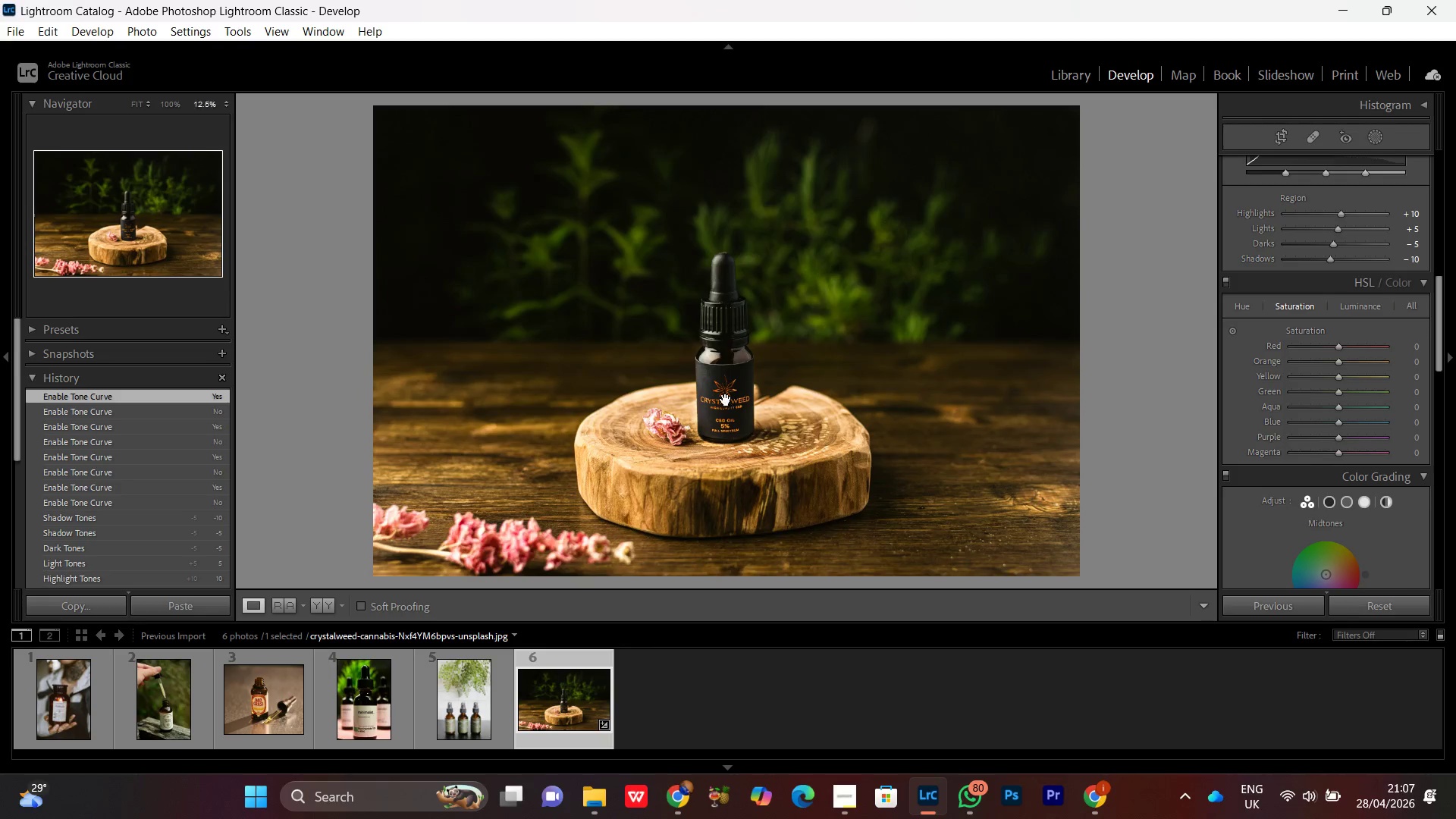 
double_click([726, 400])
 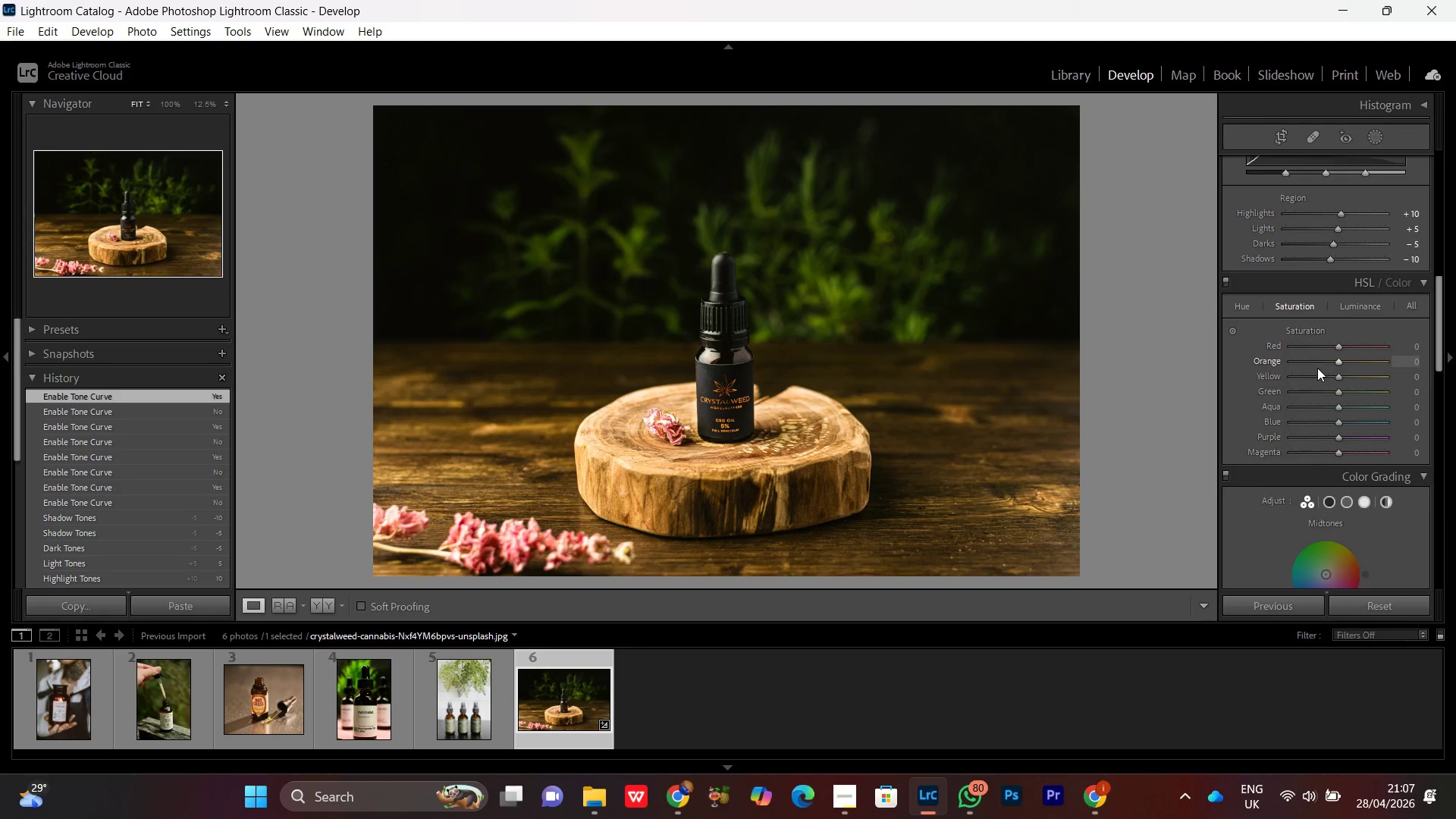 
wait(9.52)
 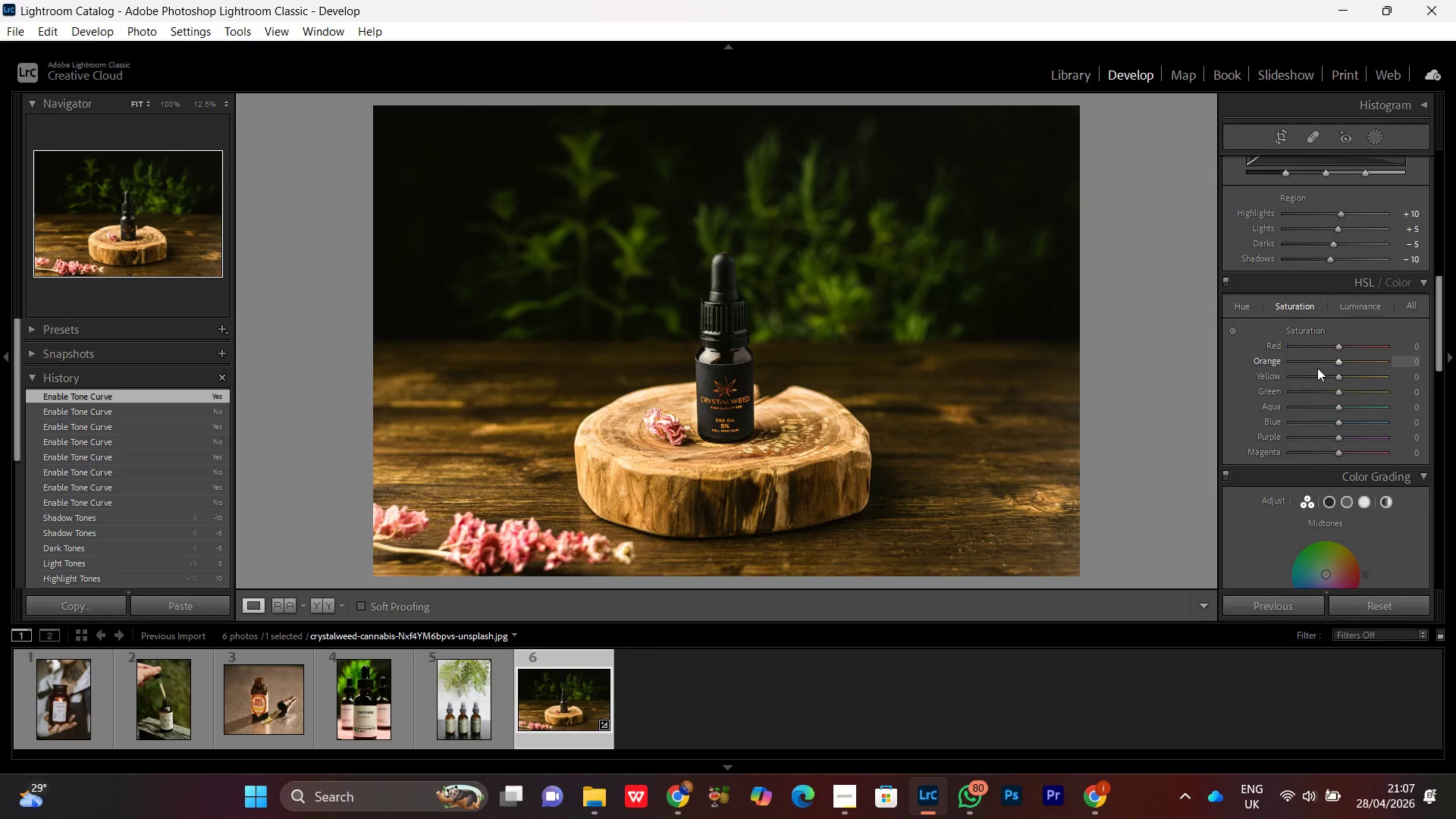 
double_click([752, 388])
 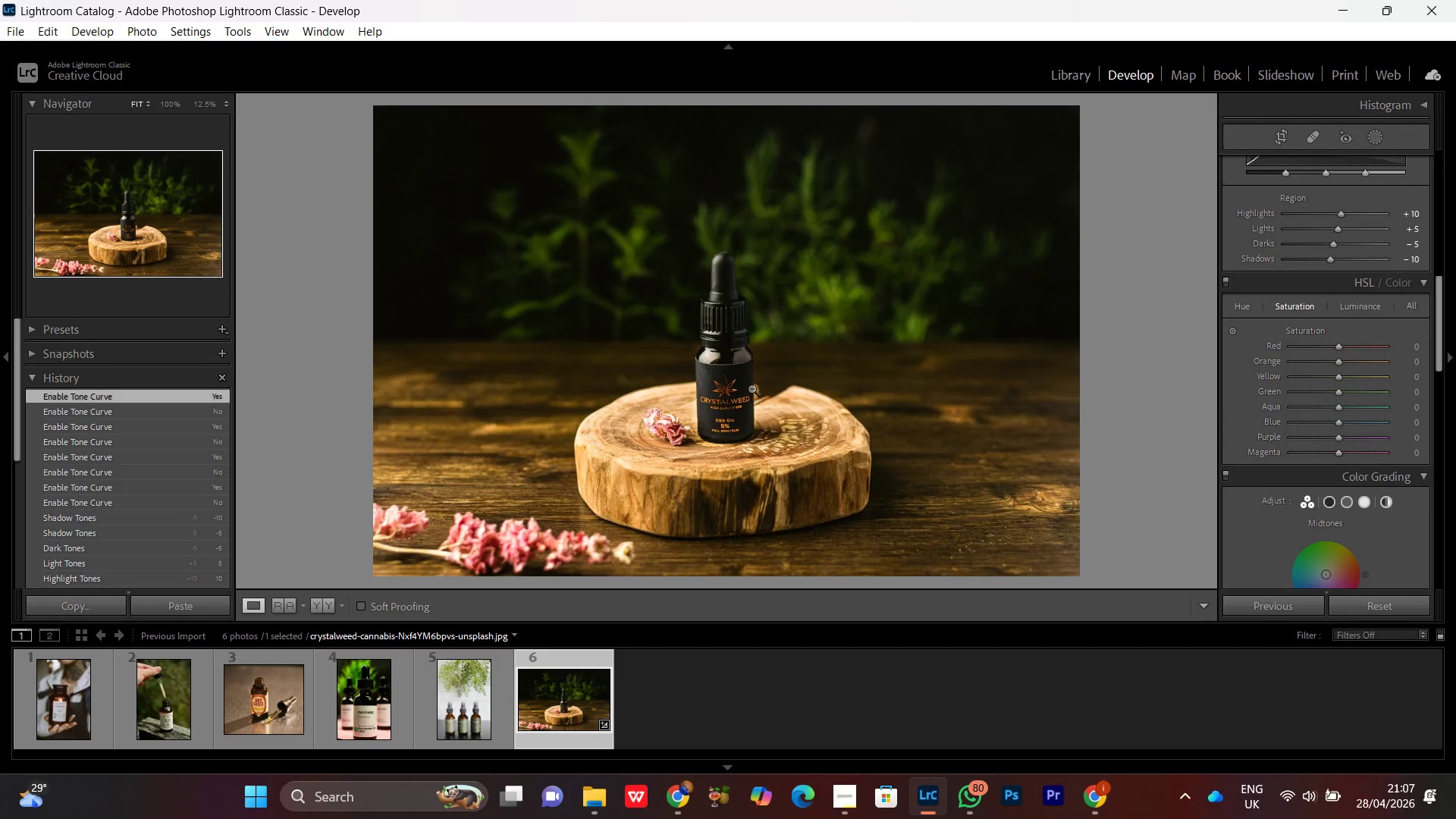 
triple_click([752, 388])
 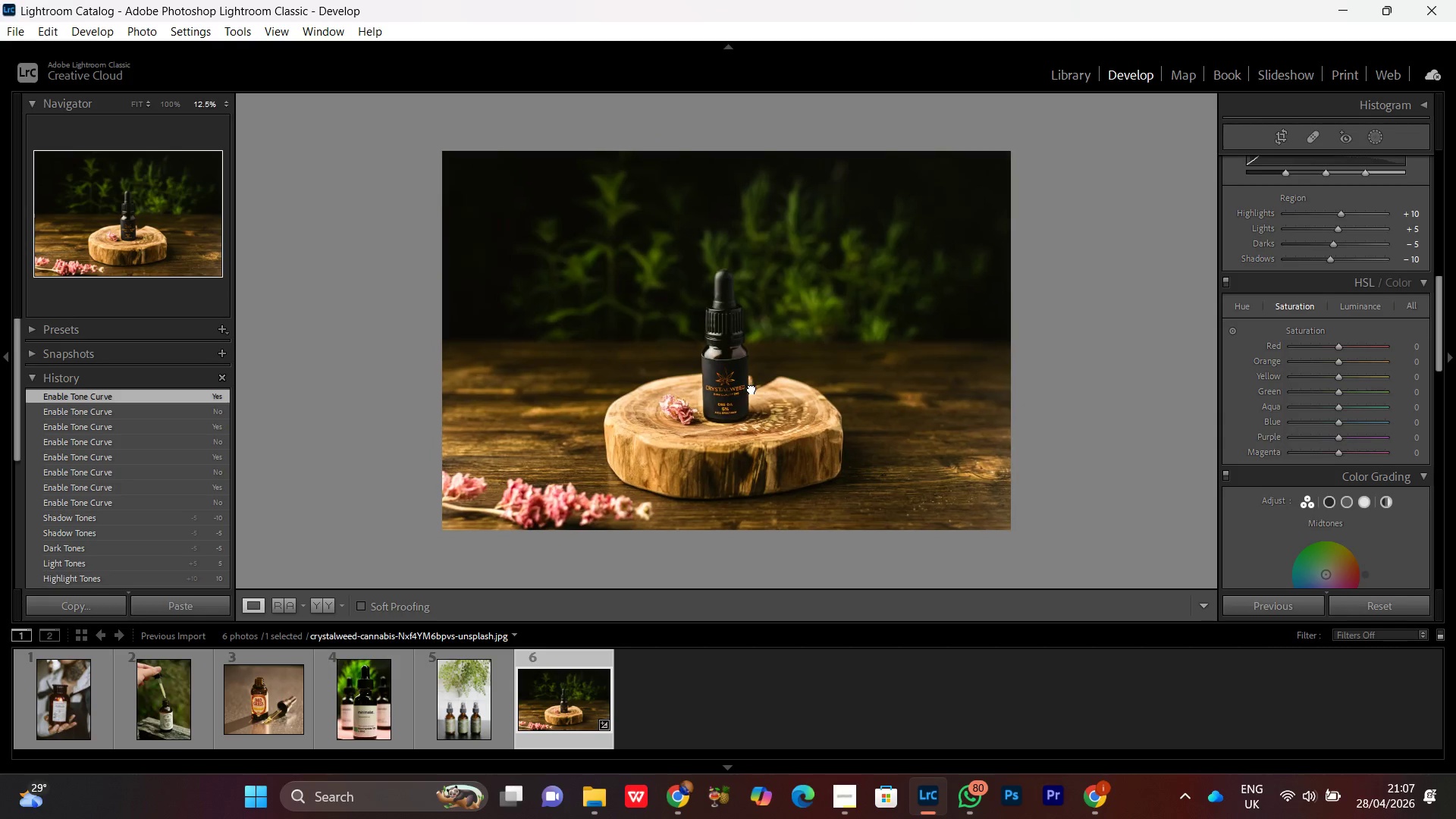 
triple_click([752, 388])
 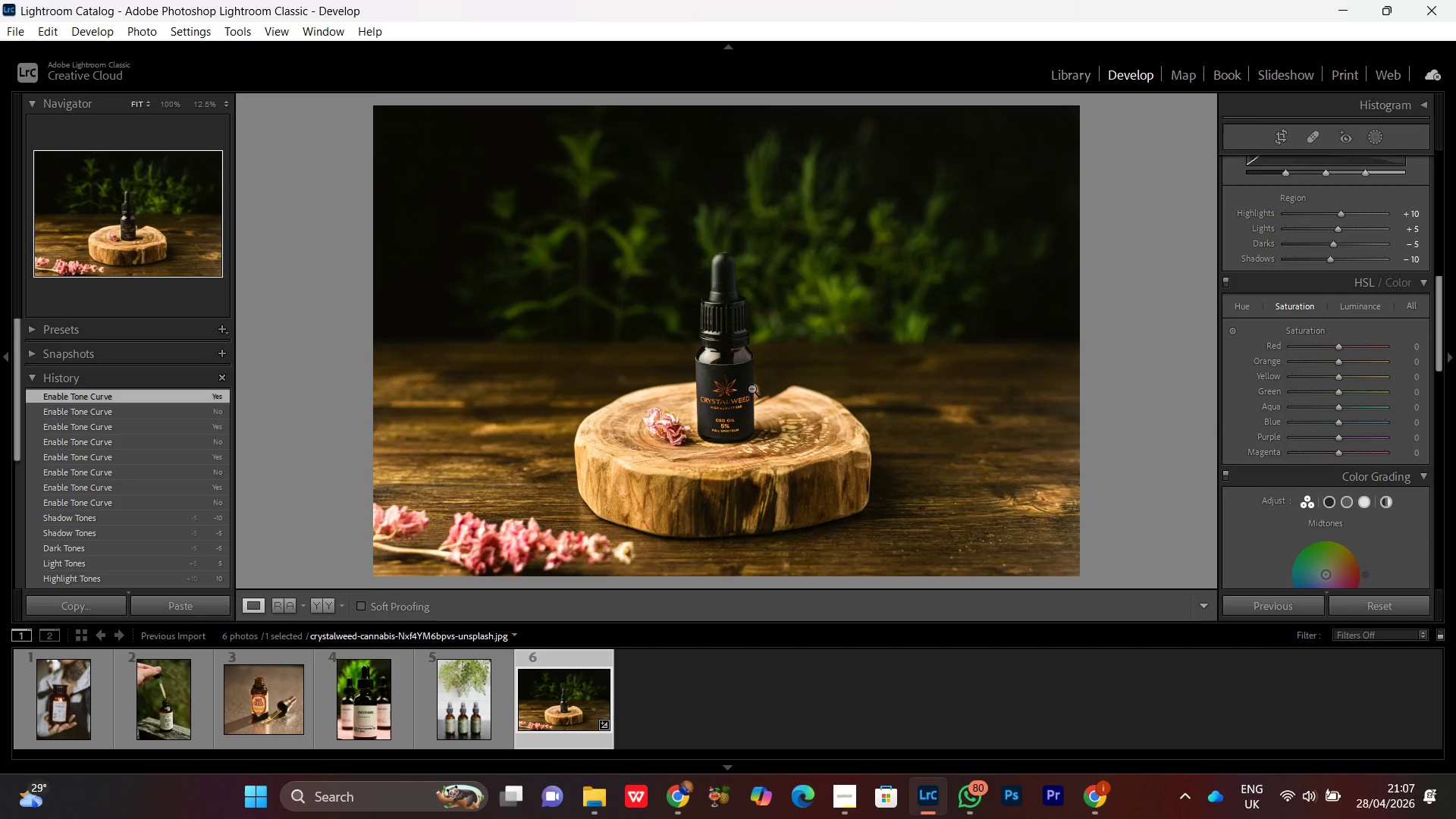 
triple_click([752, 388])
 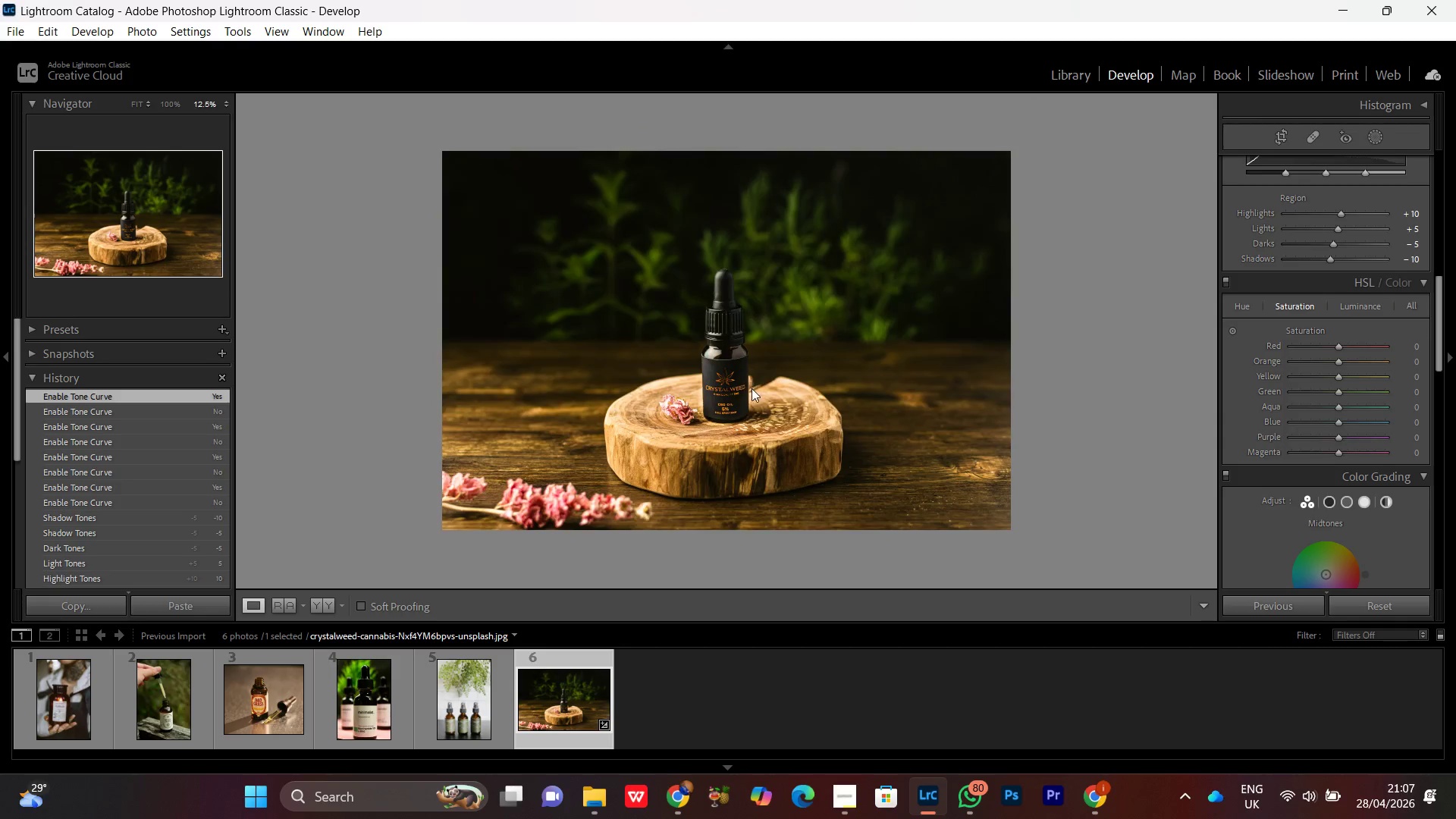 
triple_click([752, 388])
 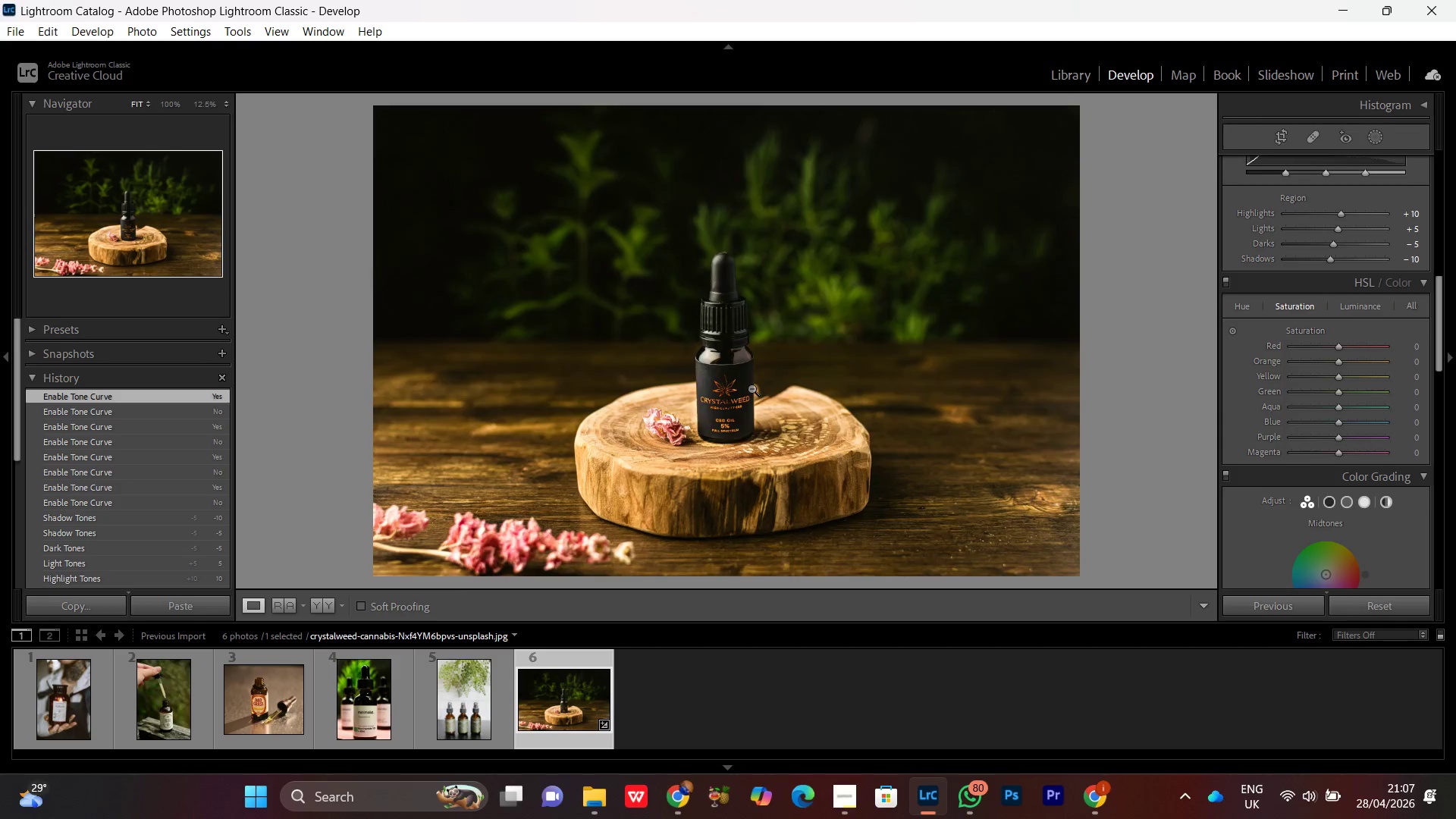 
triple_click([752, 388])
 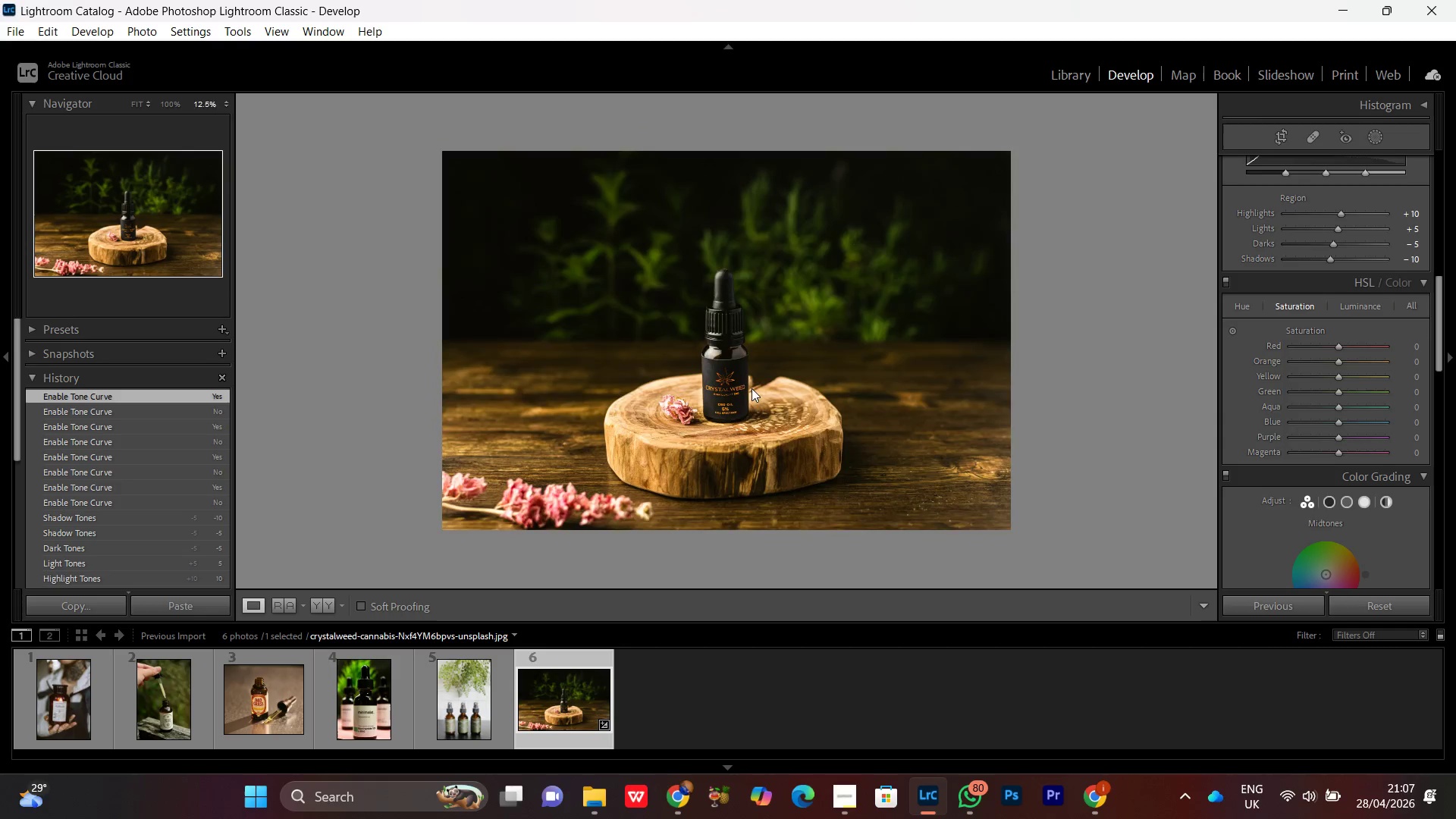 
triple_click([752, 388])
 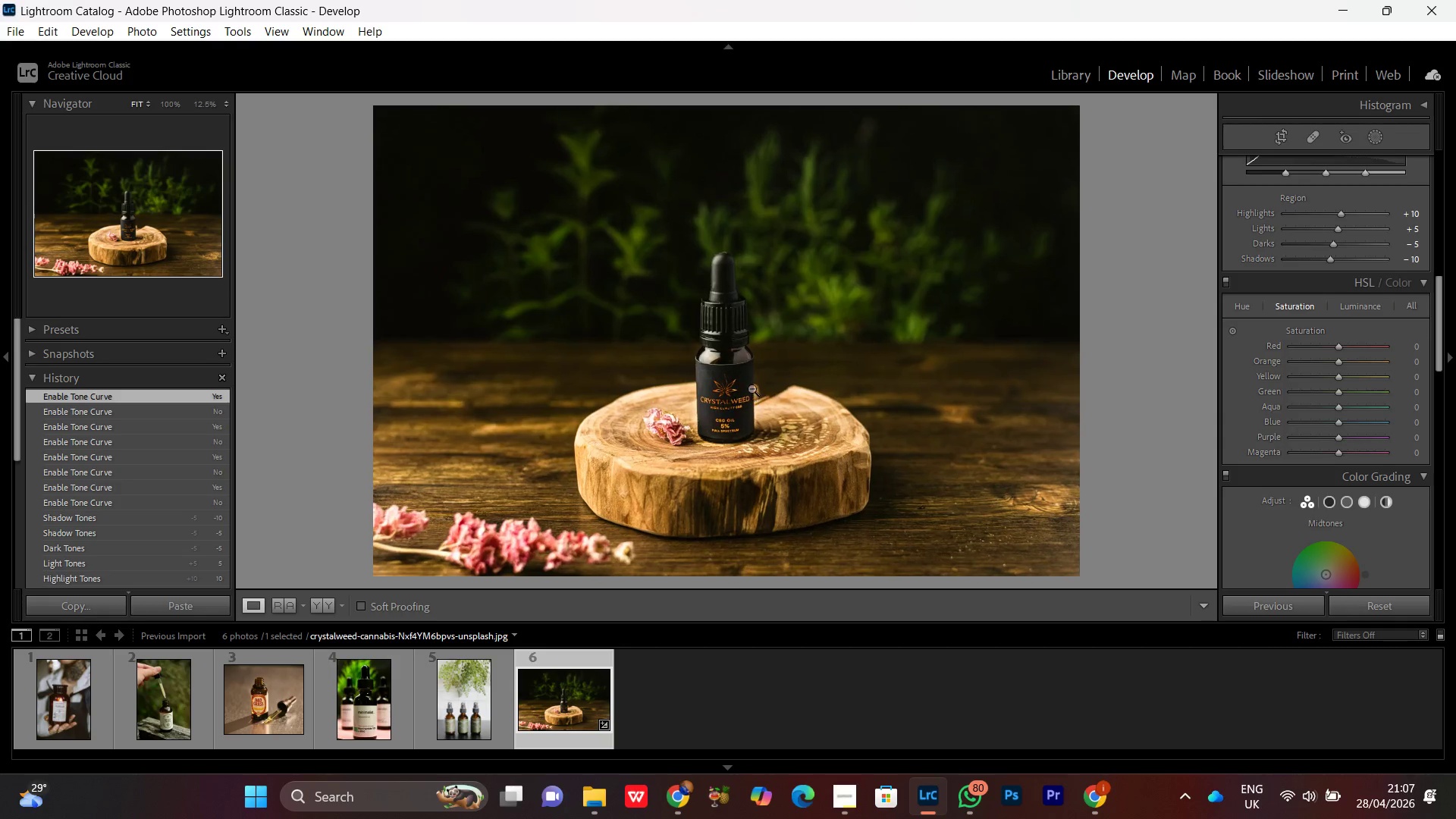 
triple_click([752, 388])
 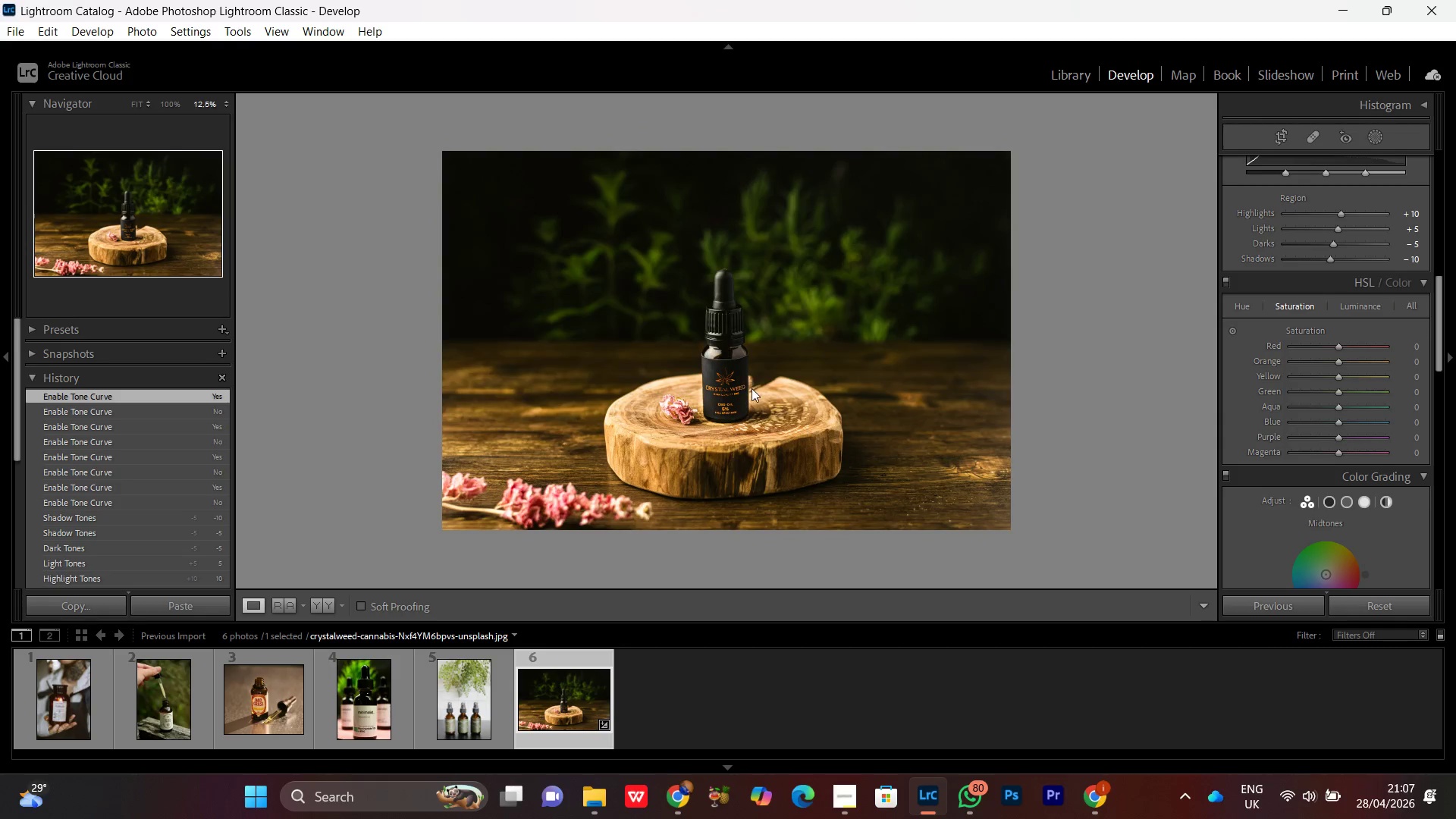 
triple_click([752, 388])
 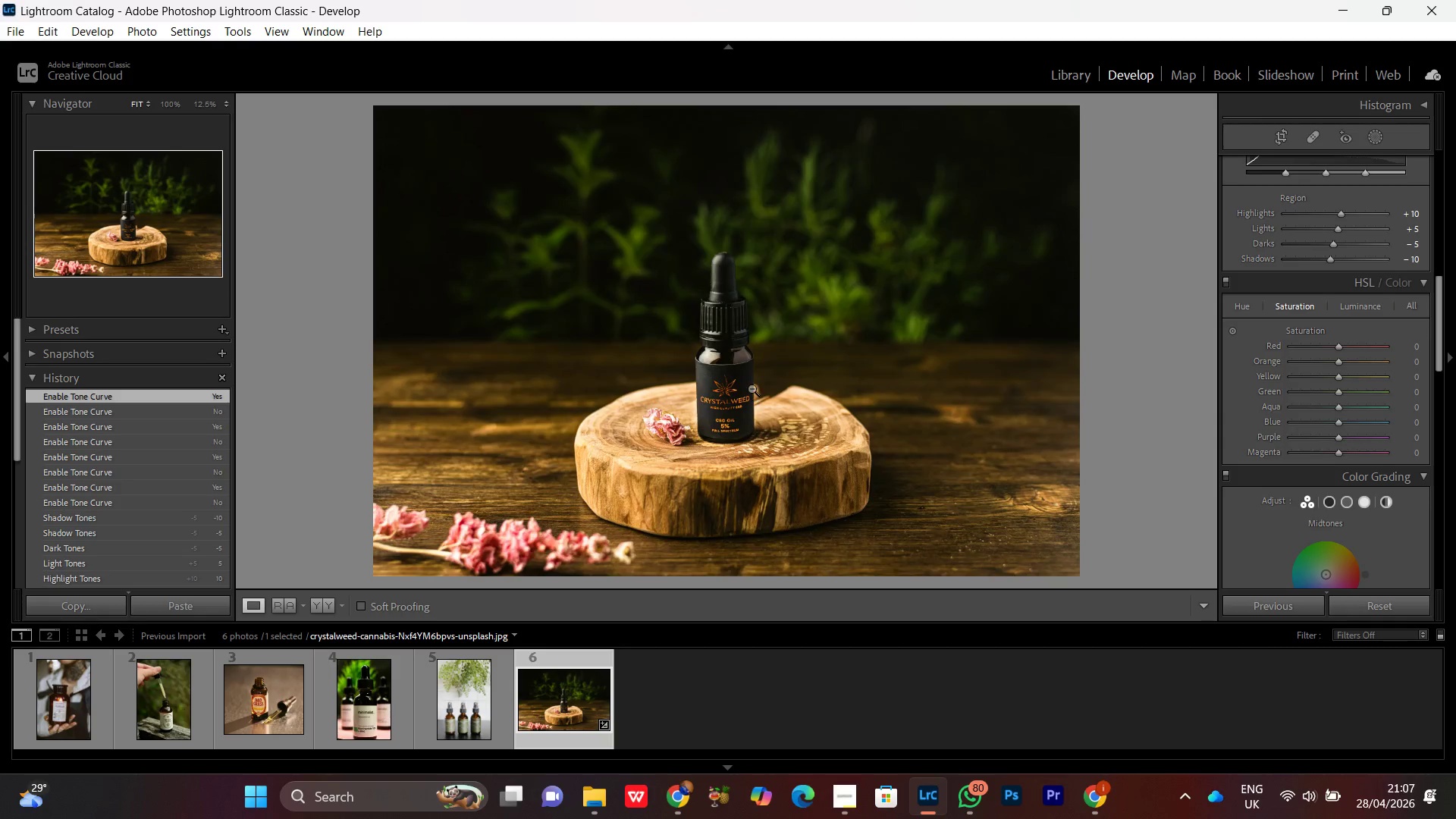 
triple_click([752, 388])
 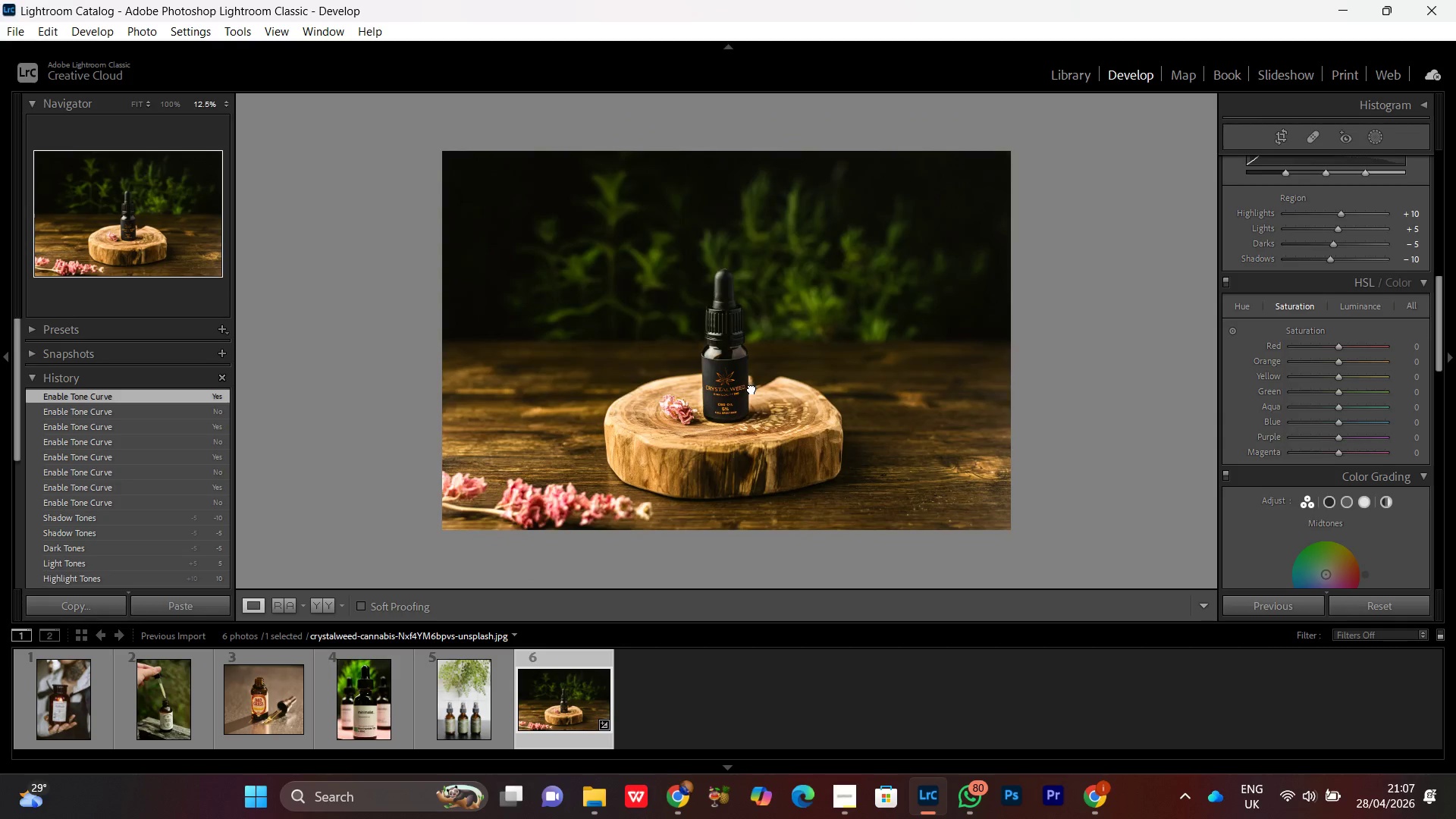 
triple_click([752, 388])
 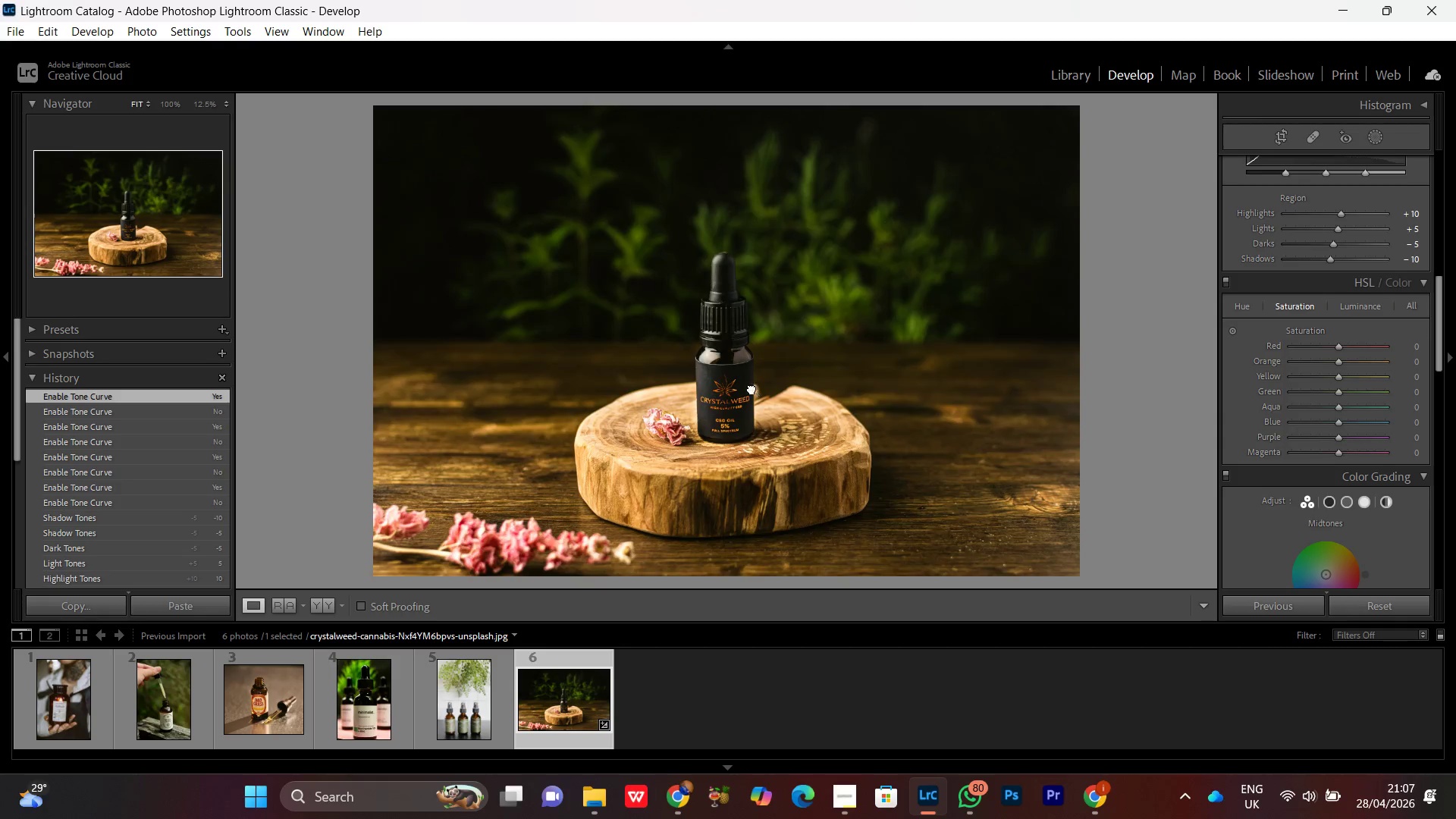 
triple_click([752, 388])
 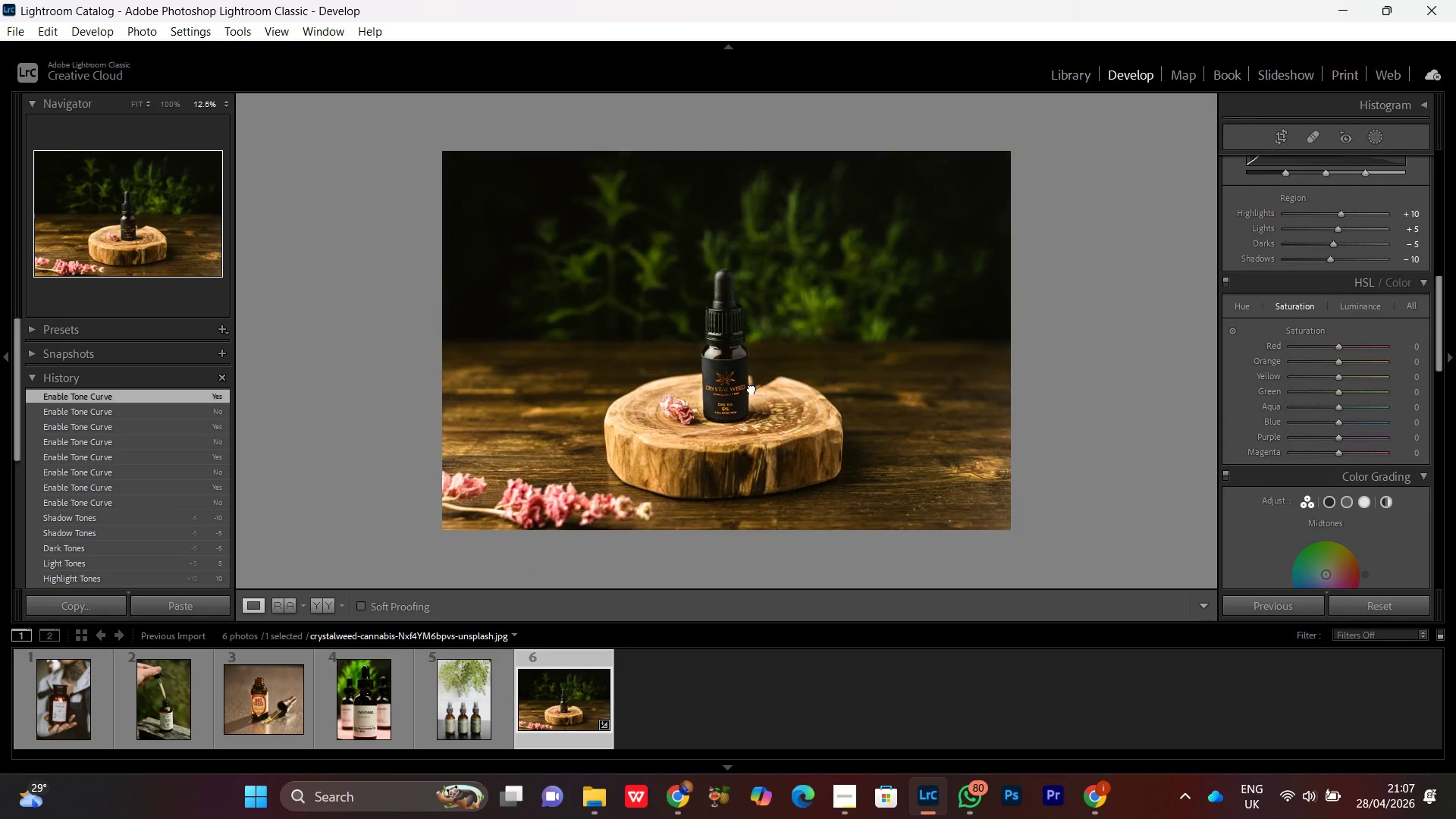 
triple_click([752, 388])
 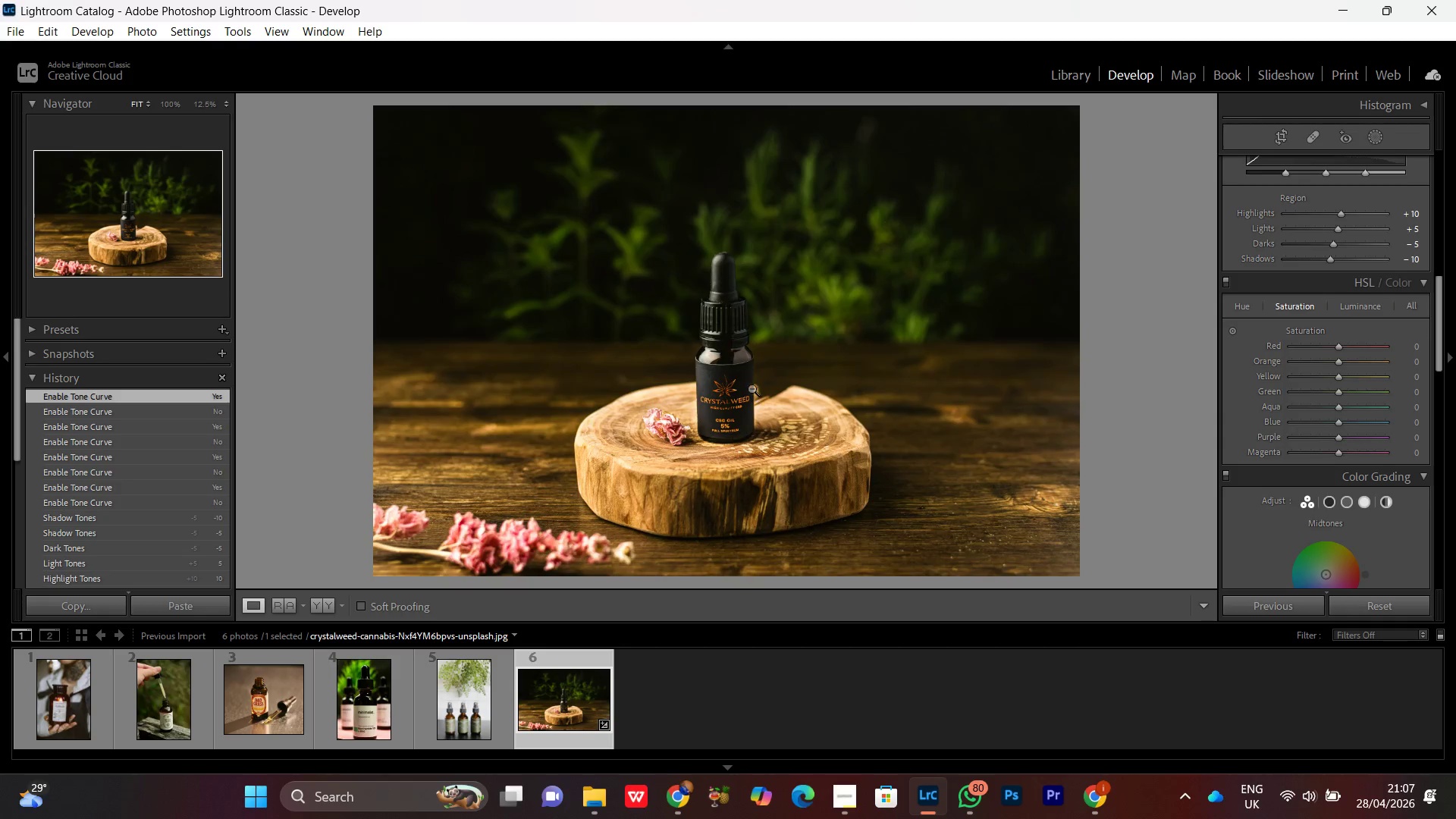 
triple_click([752, 388])
 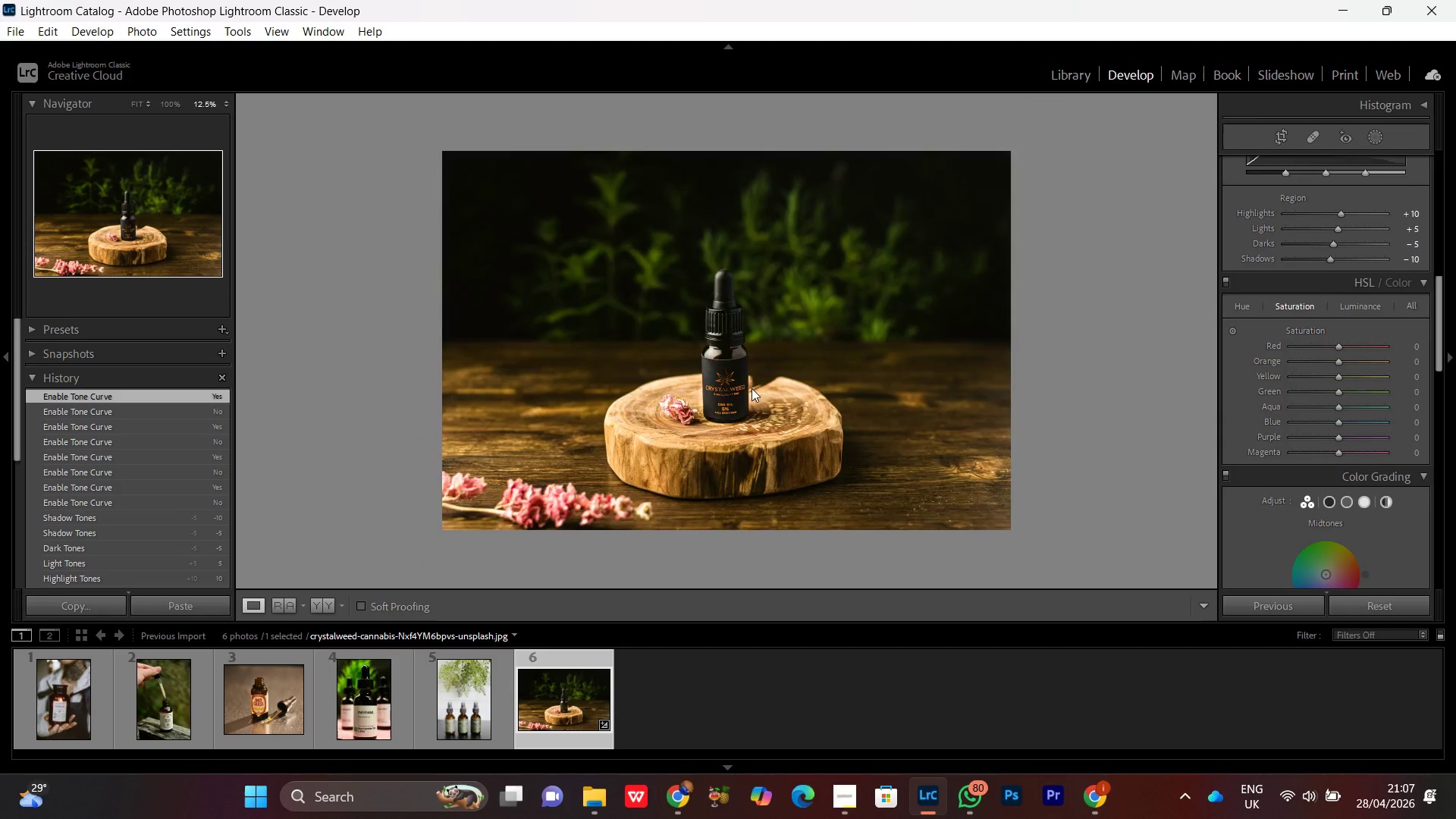 
triple_click([752, 388])
 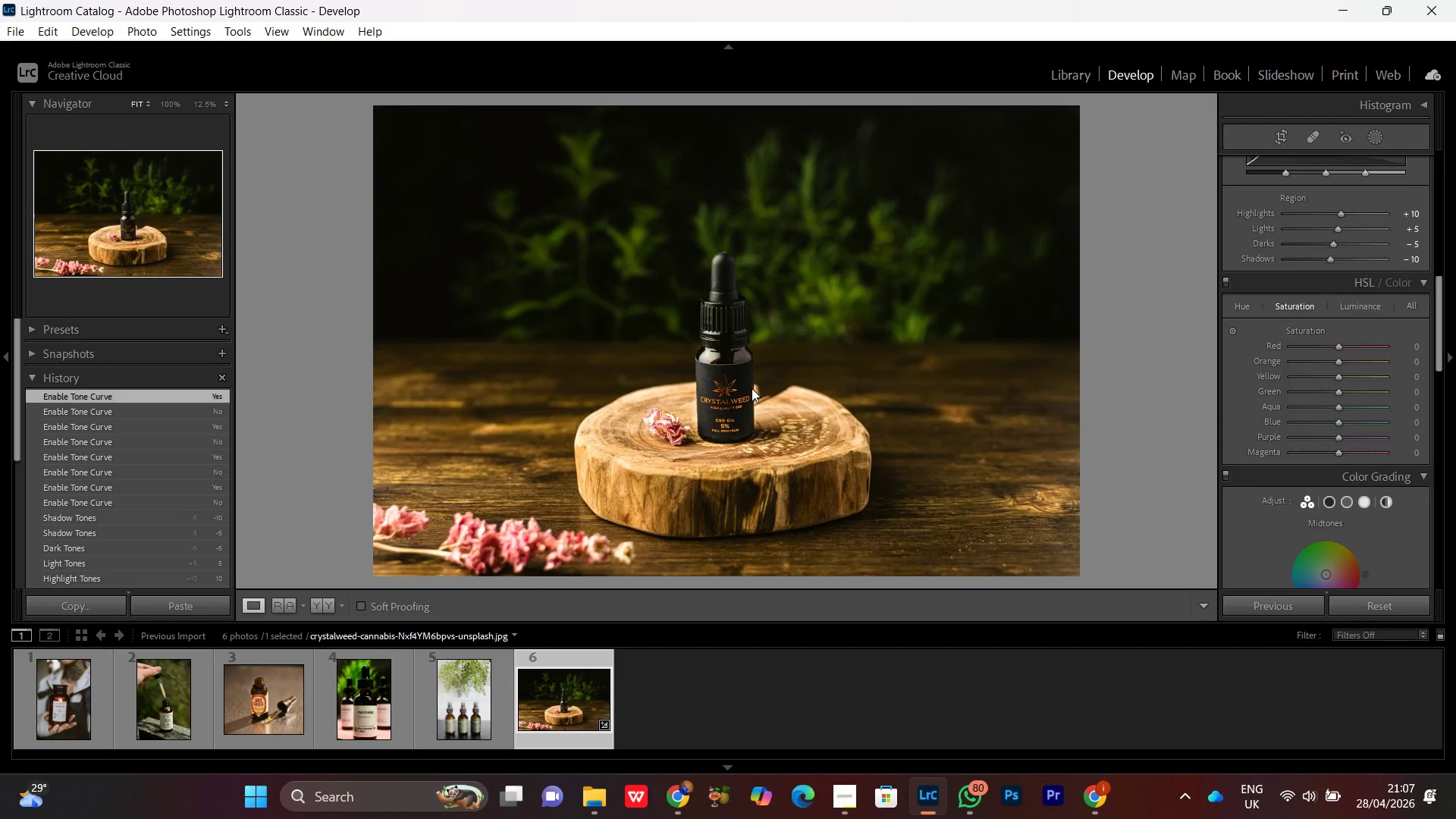 
triple_click([752, 388])
 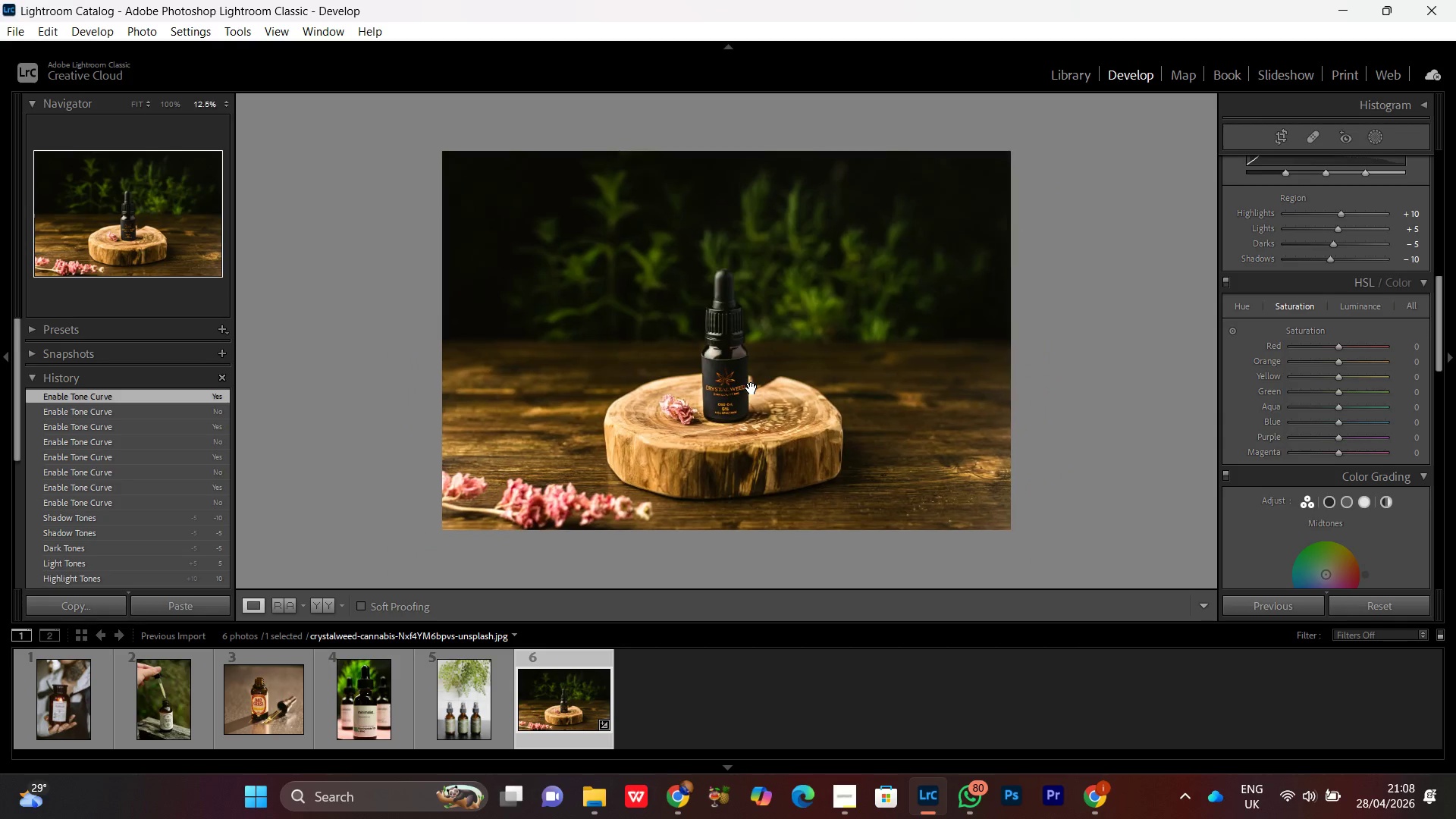 
triple_click([752, 388])
 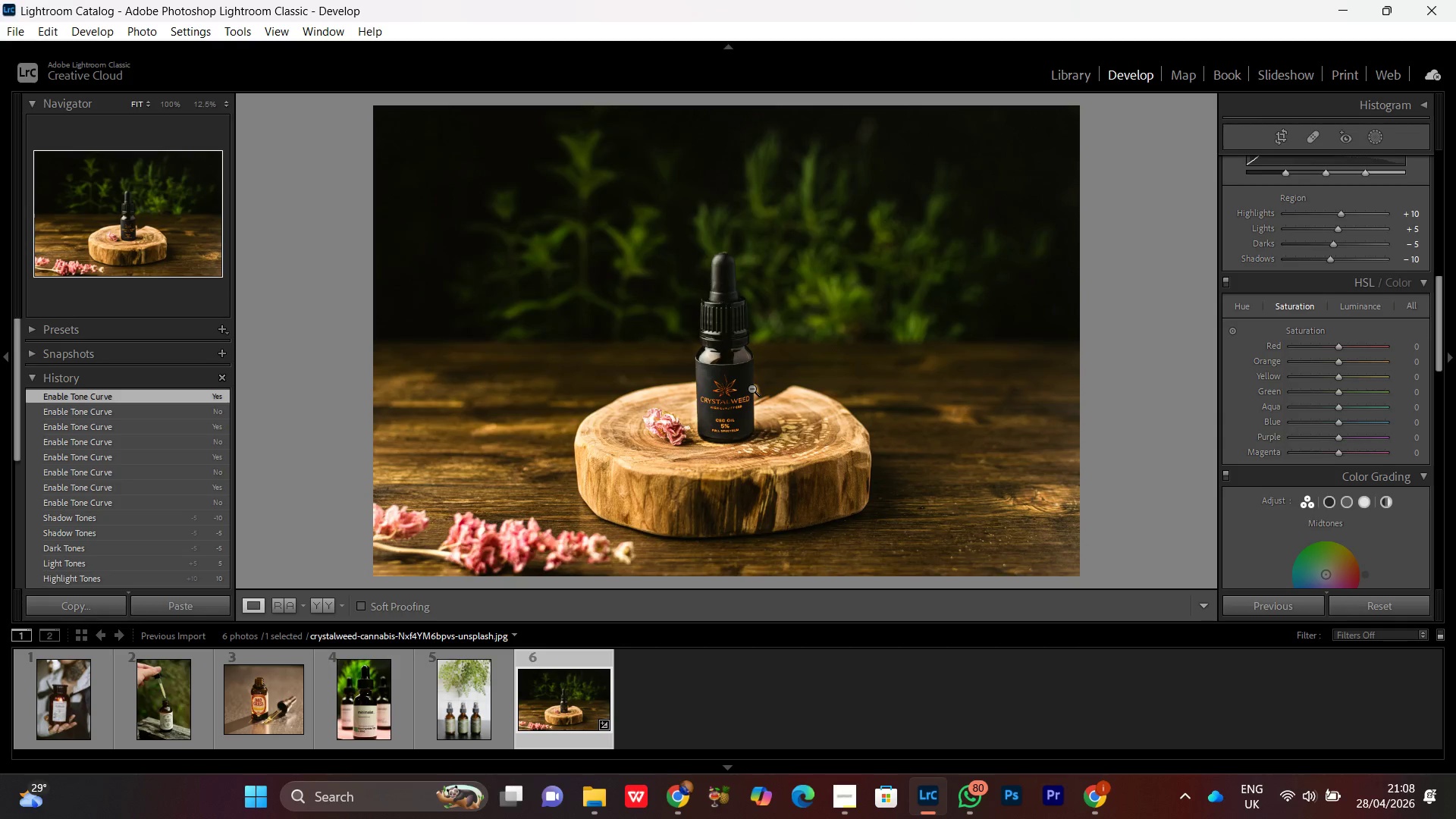 
triple_click([752, 388])
 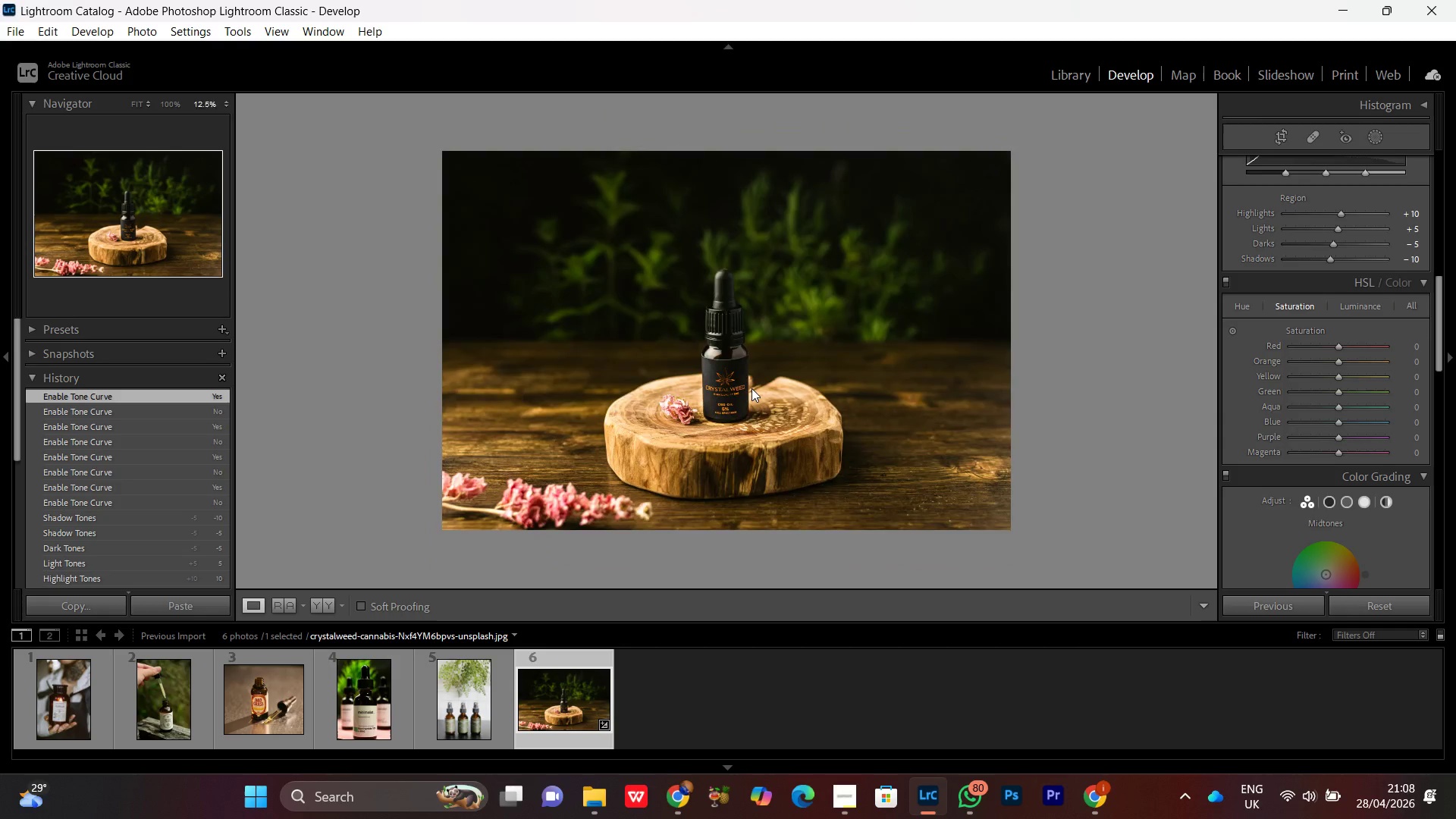 
triple_click([752, 388])
 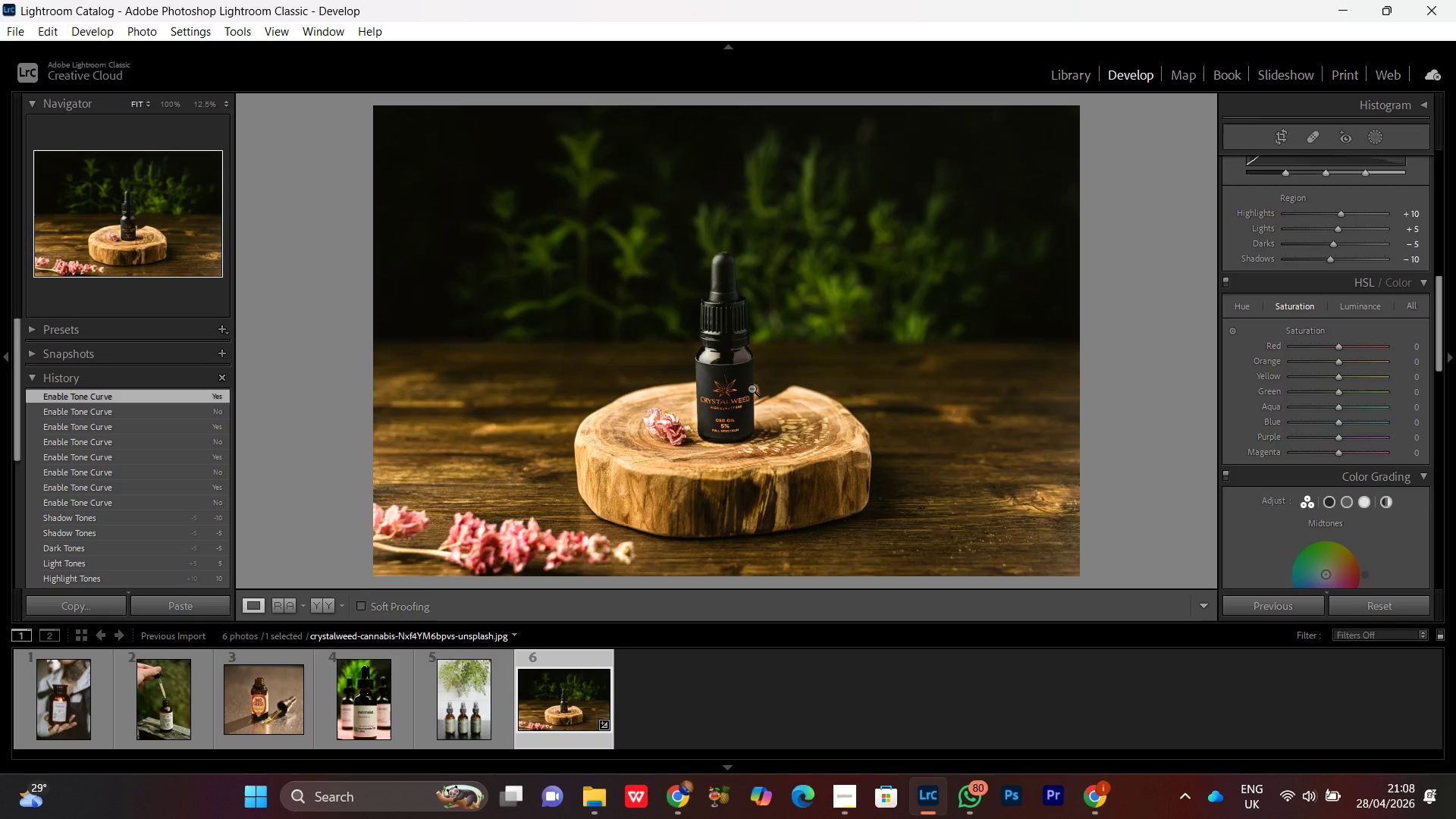 
triple_click([752, 388])
 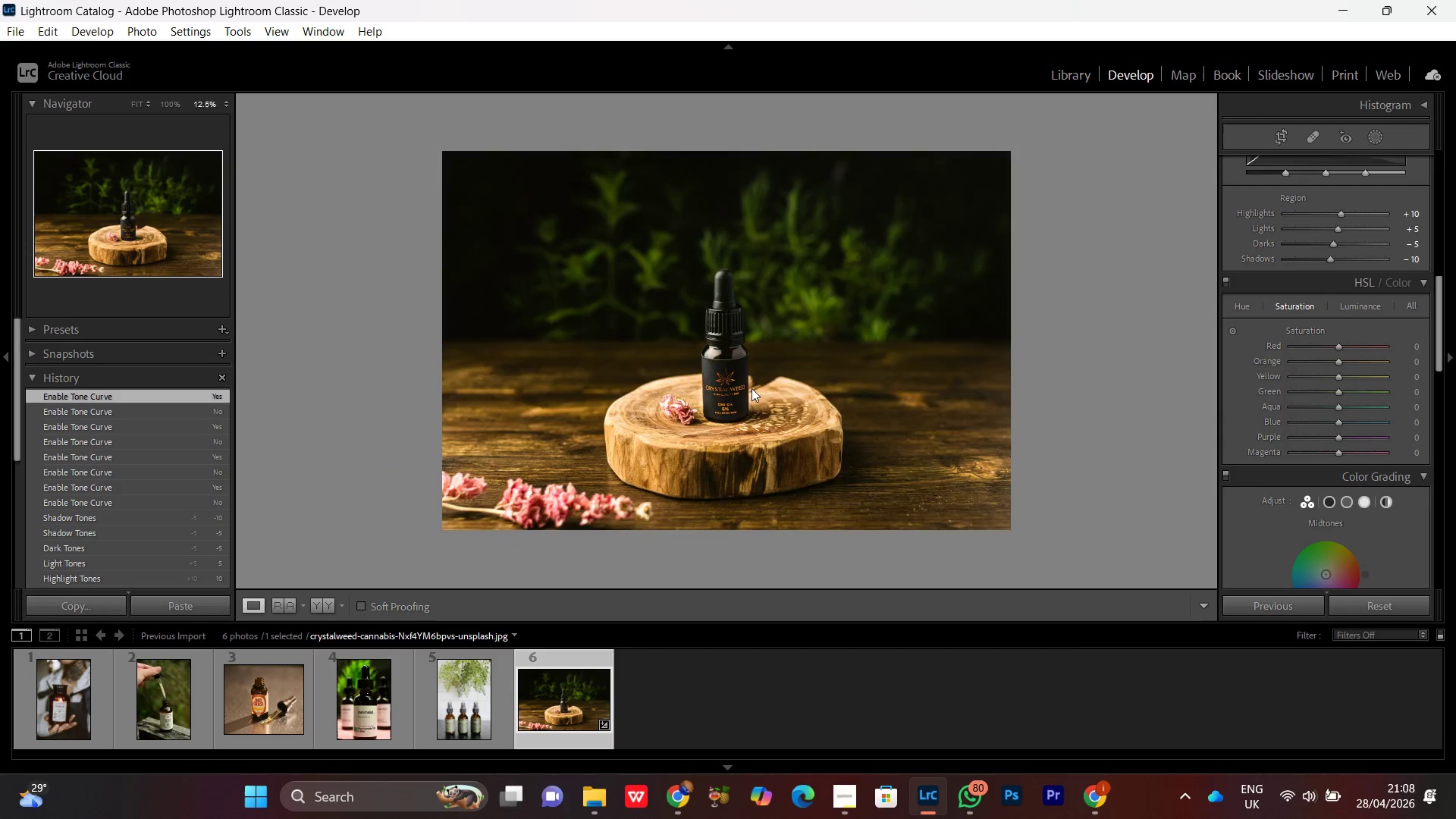 
triple_click([752, 388])
 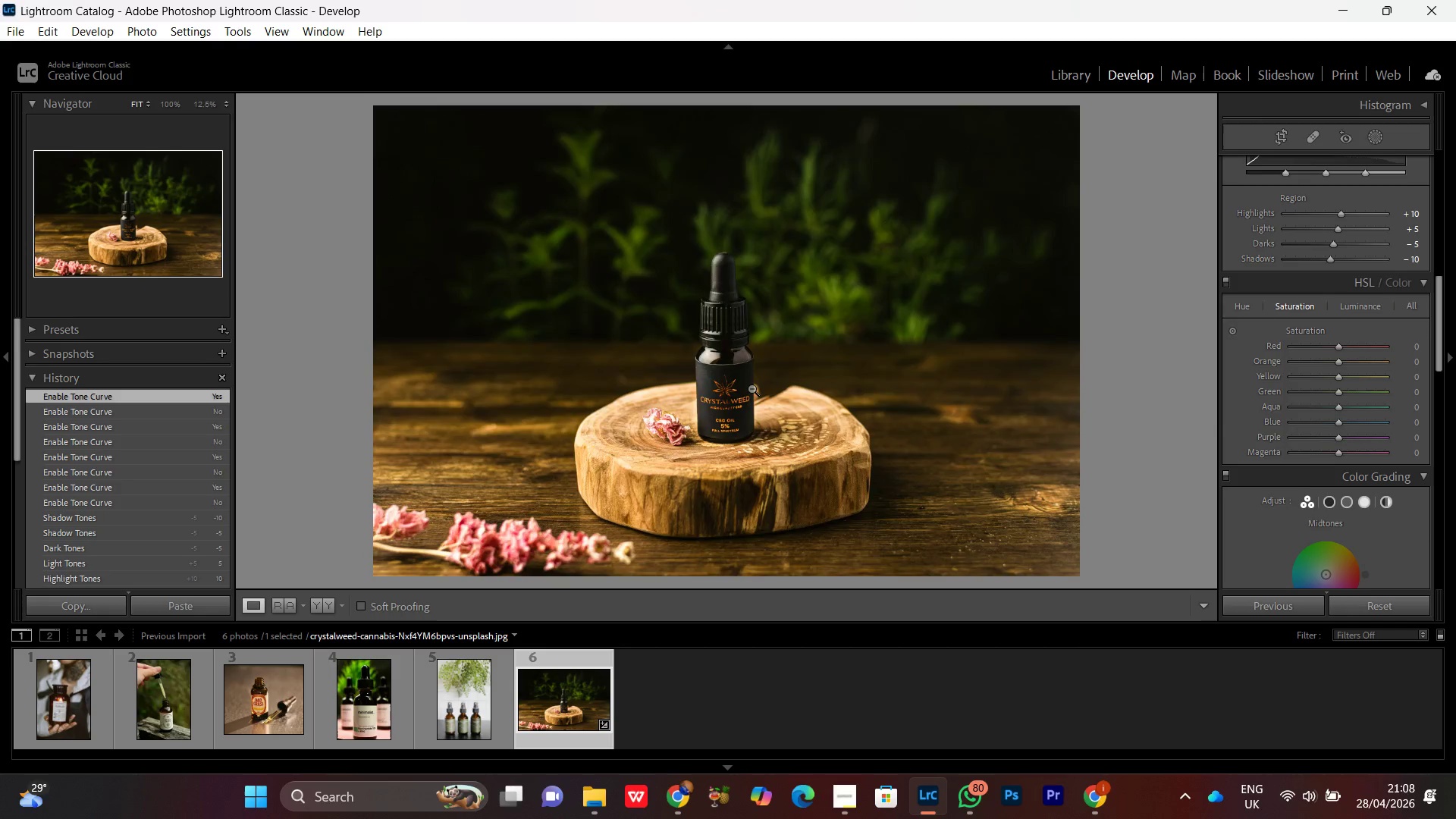 
triple_click([752, 388])
 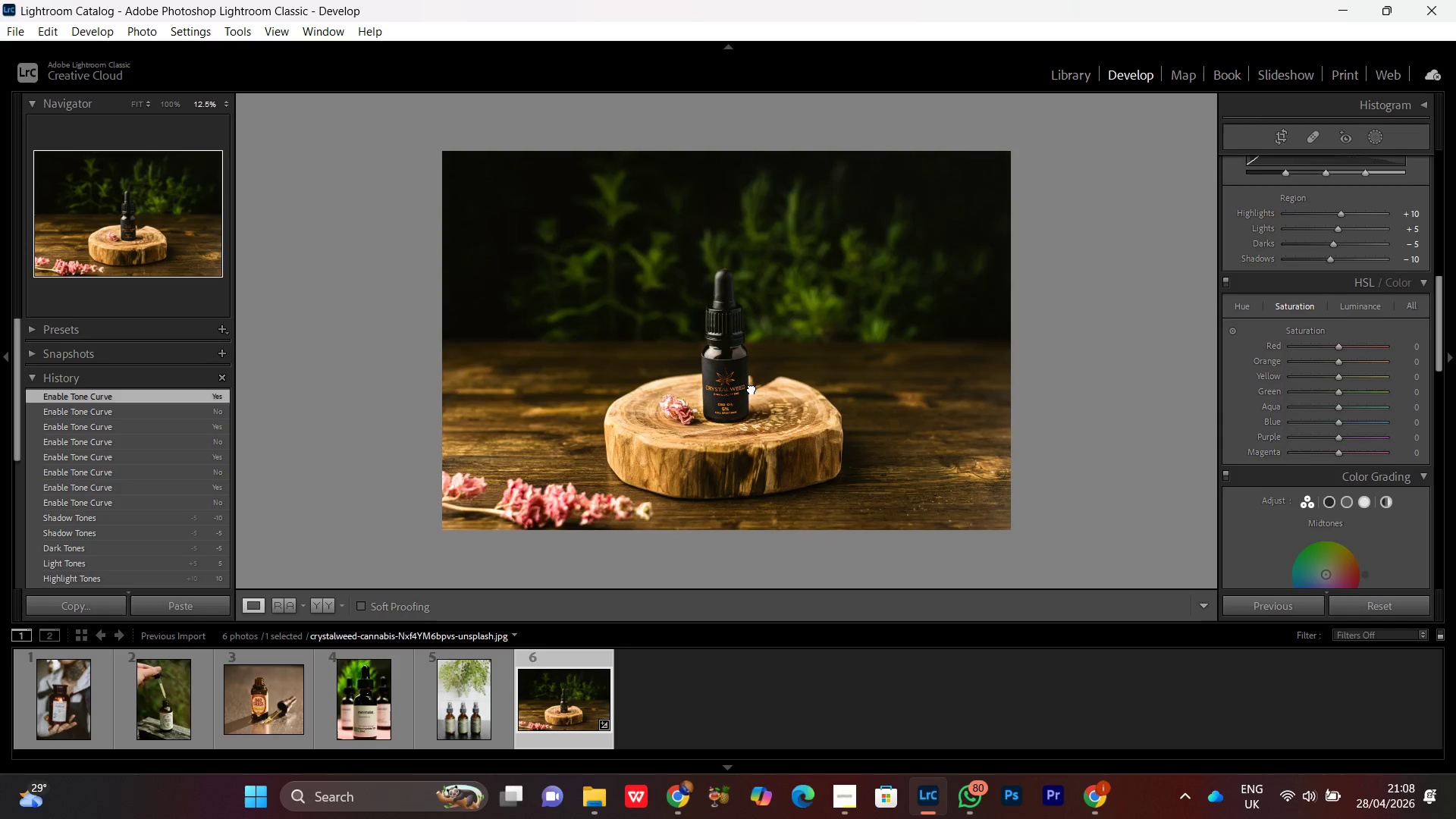 
triple_click([752, 388])
 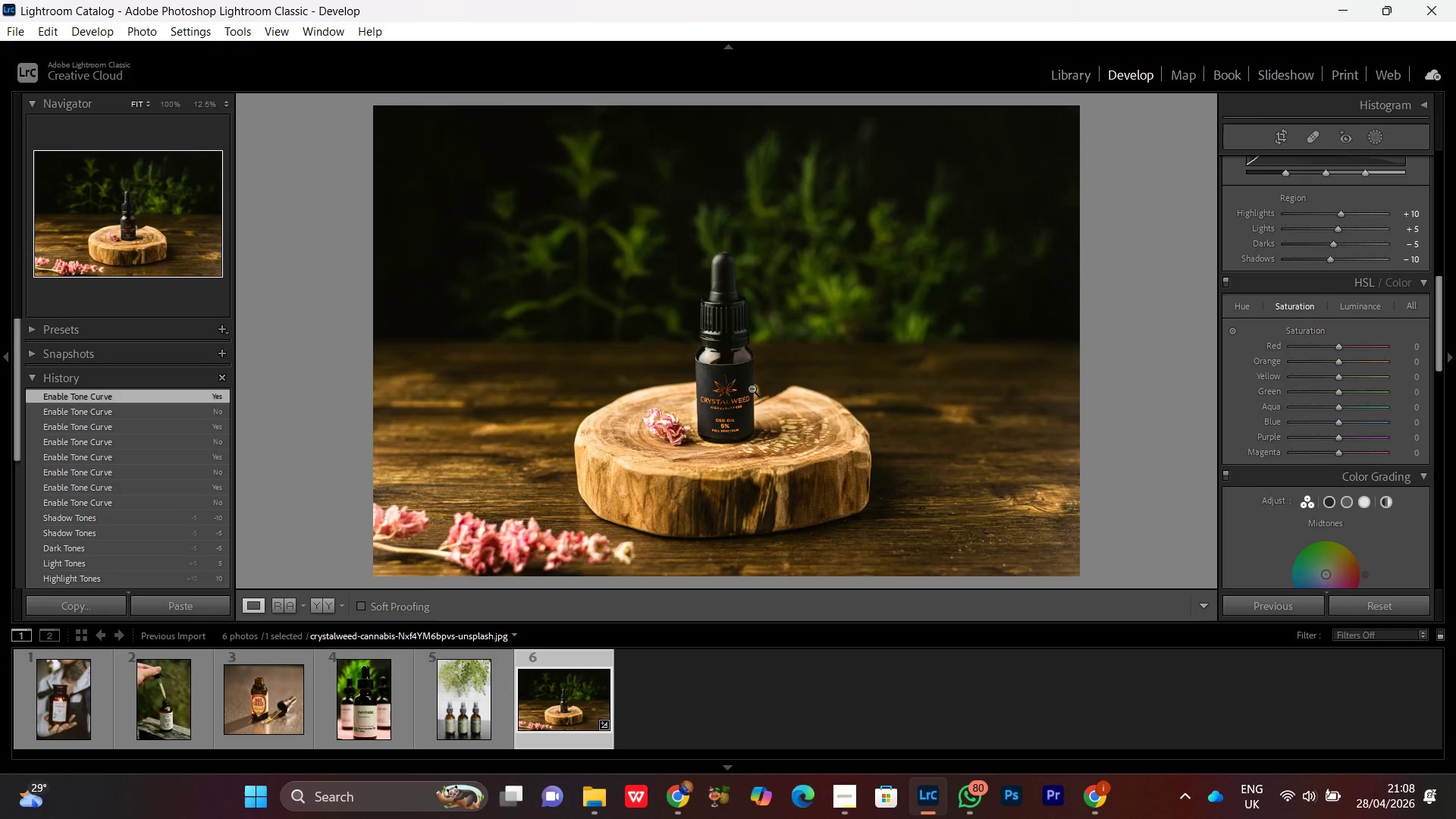 
triple_click([752, 388])
 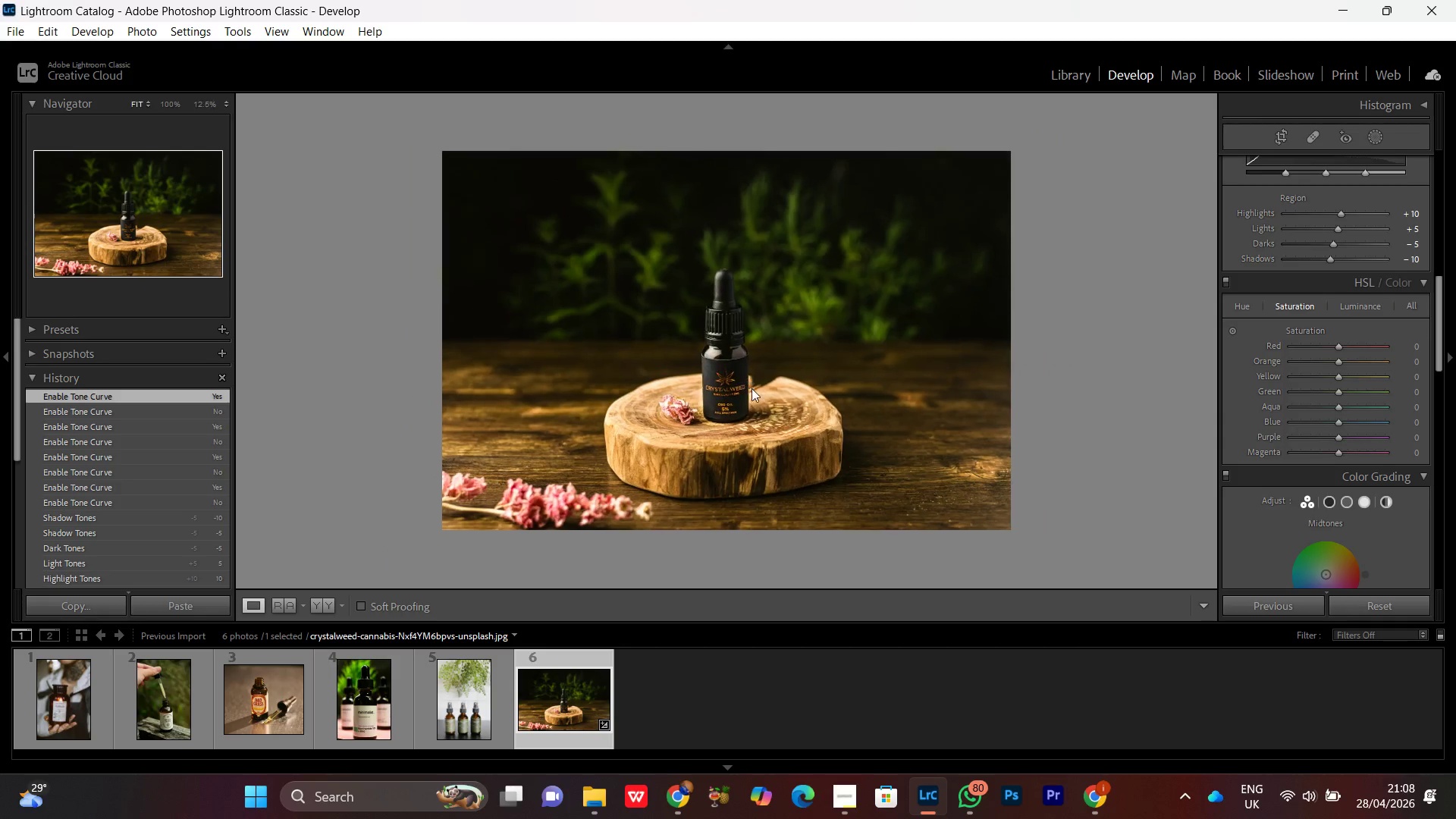 
triple_click([752, 388])
 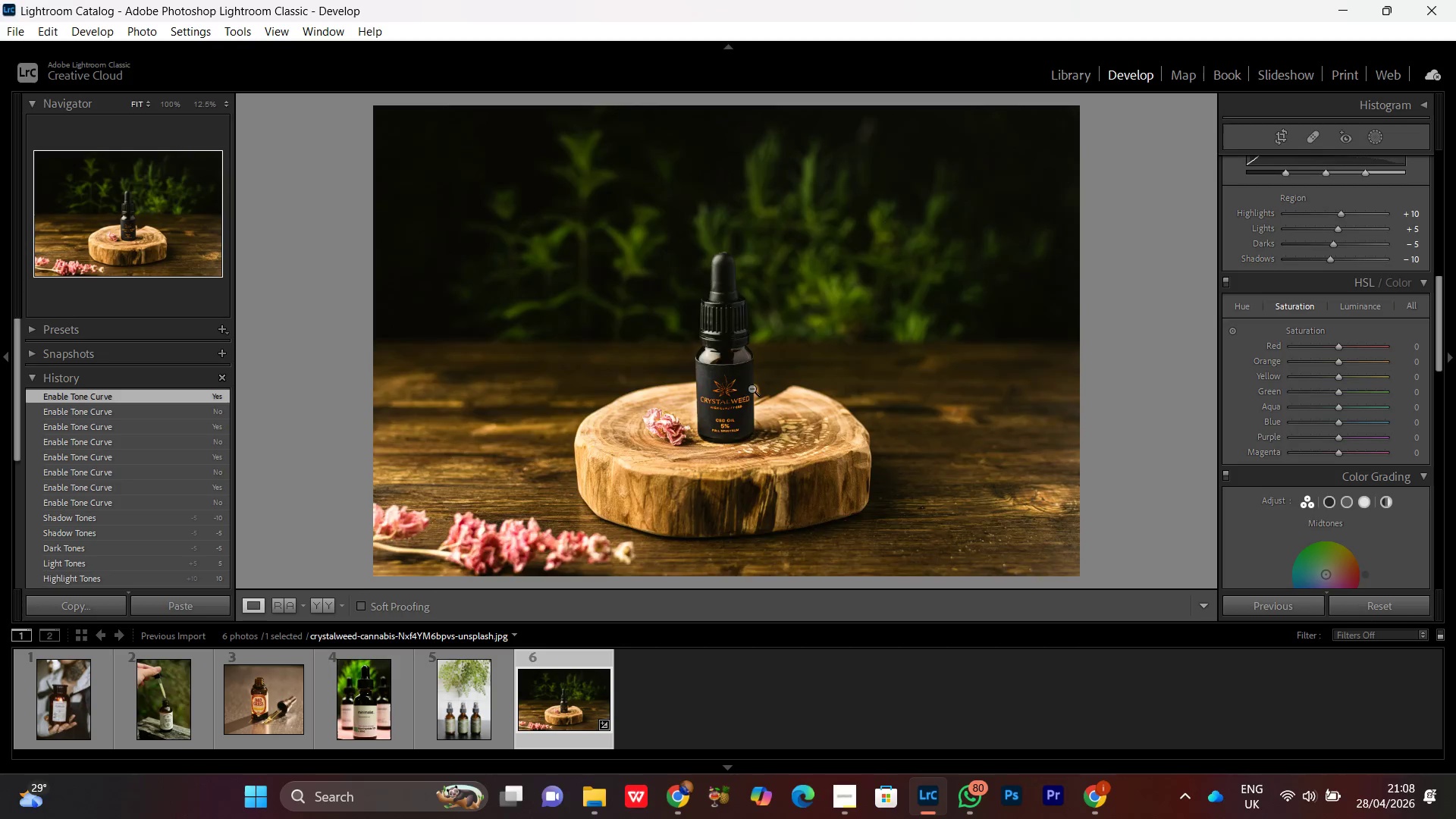 
triple_click([752, 388])
 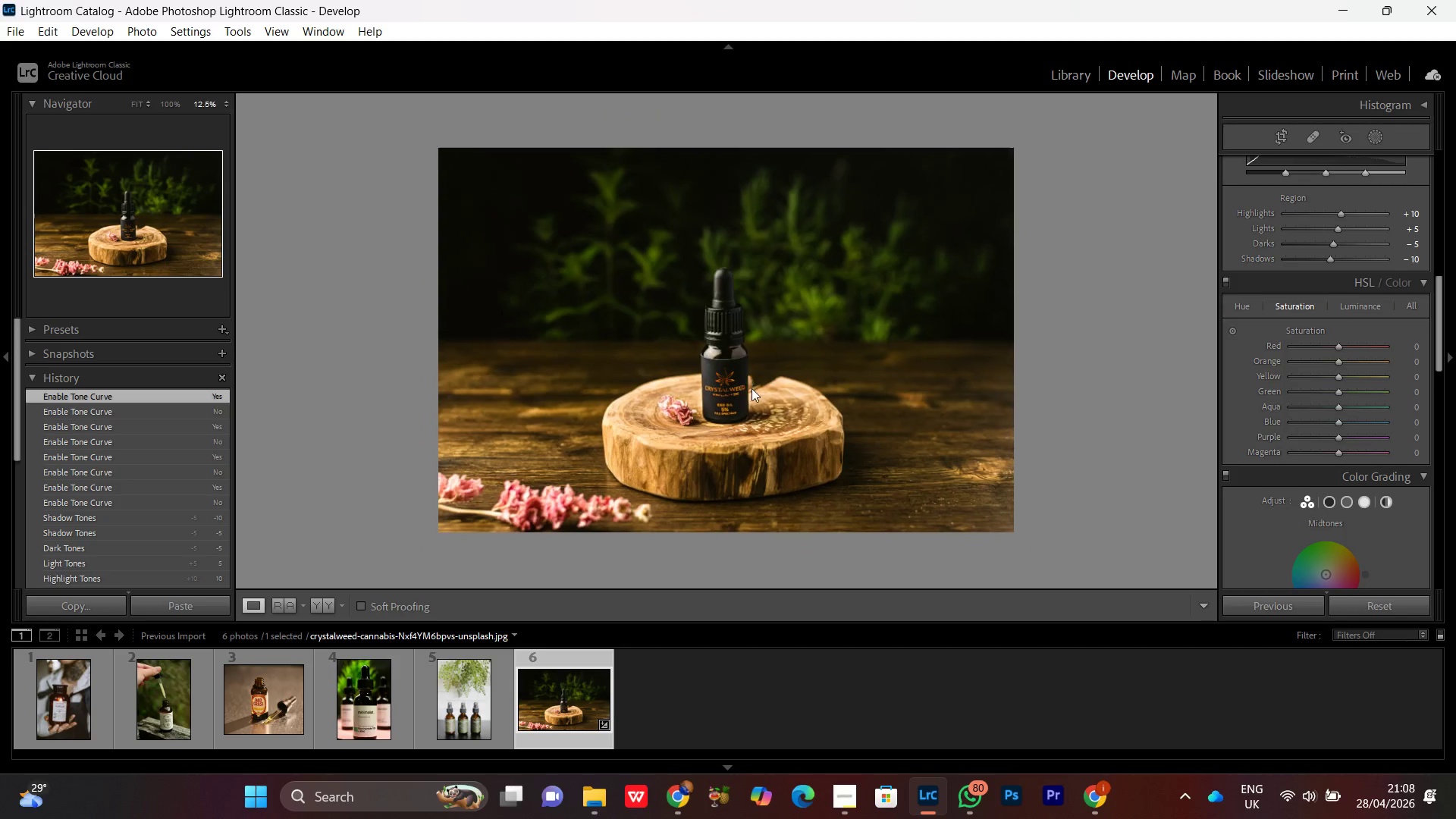 
triple_click([752, 388])
 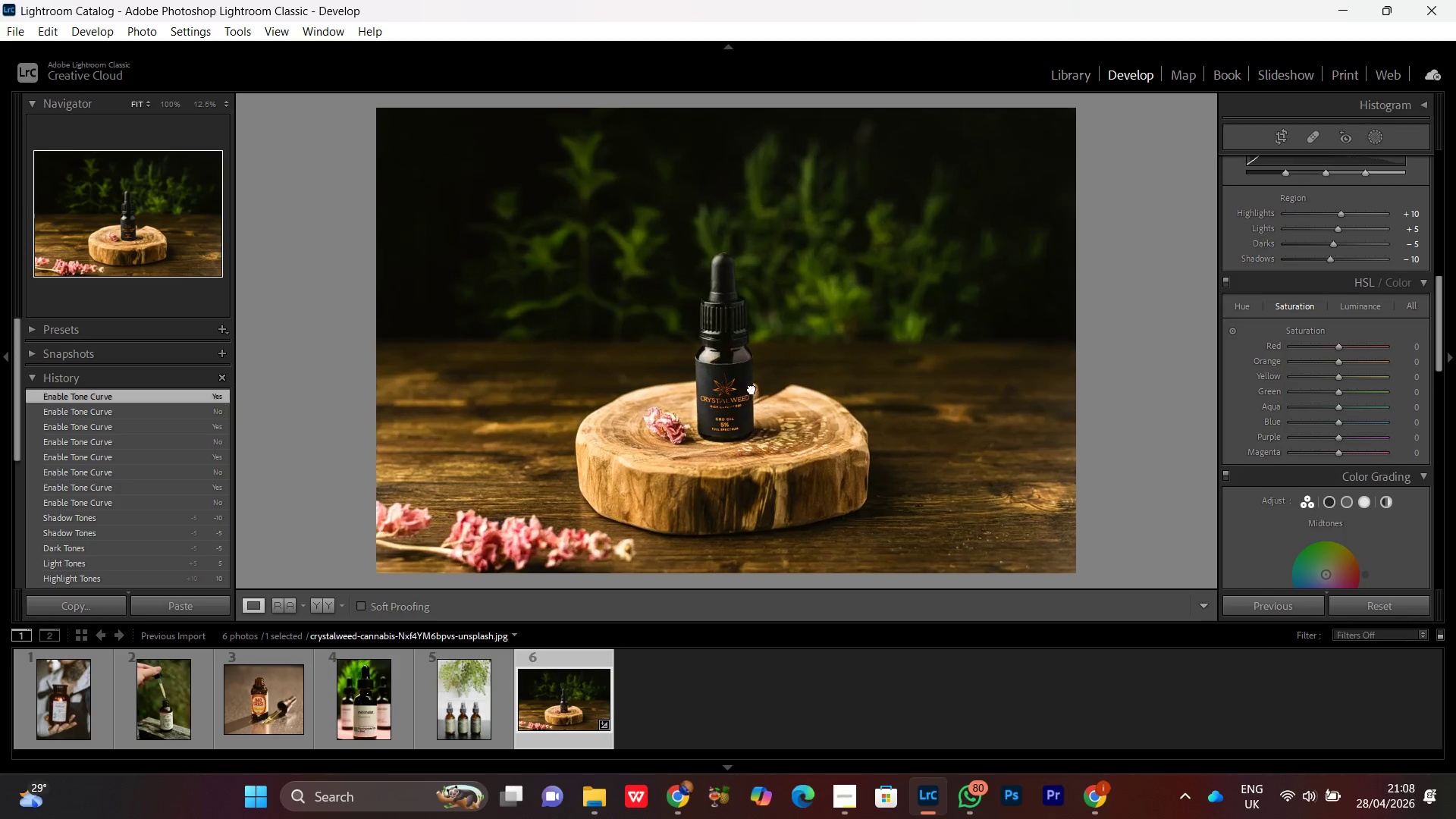 
triple_click([752, 388])
 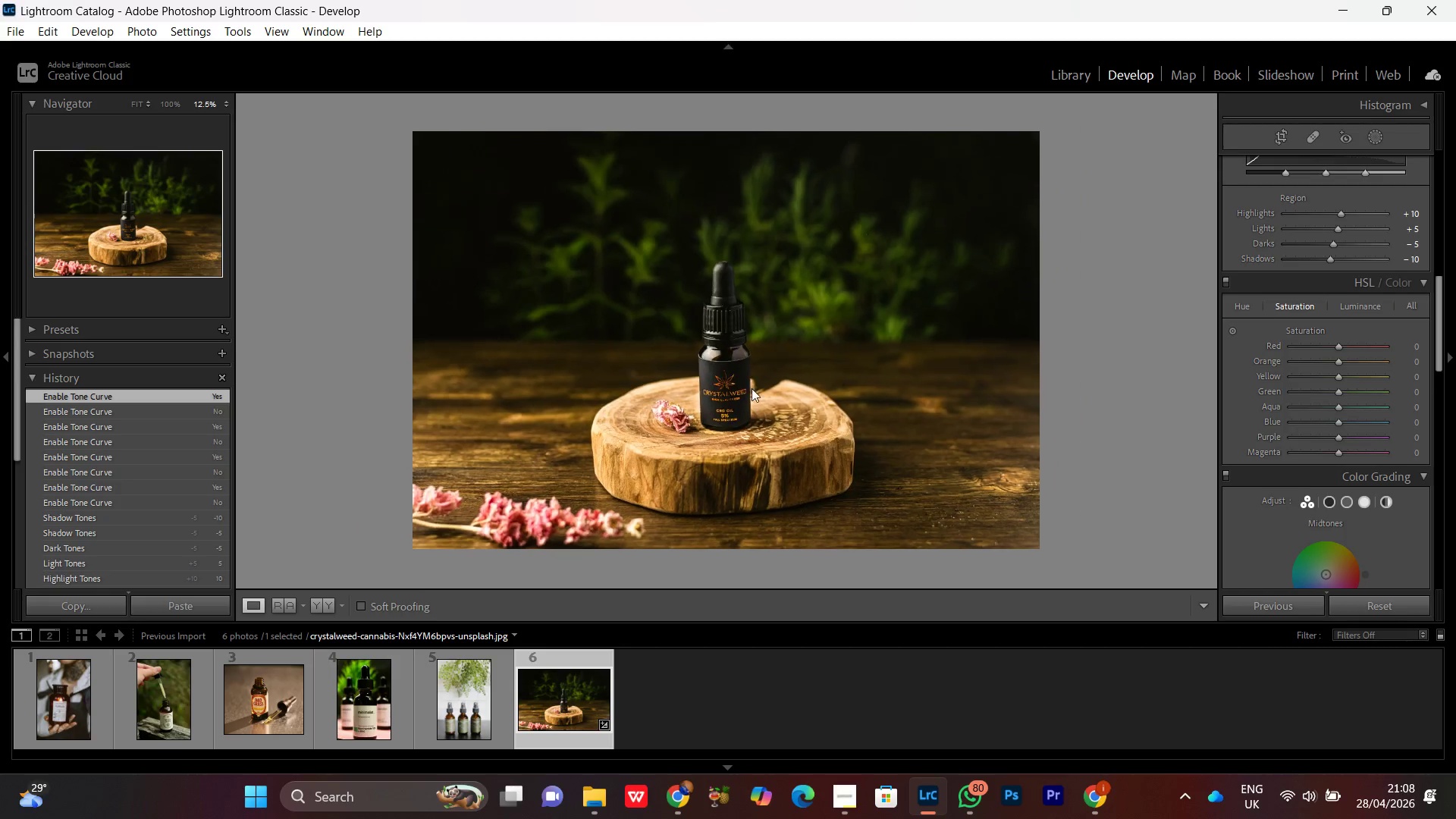 
triple_click([752, 388])
 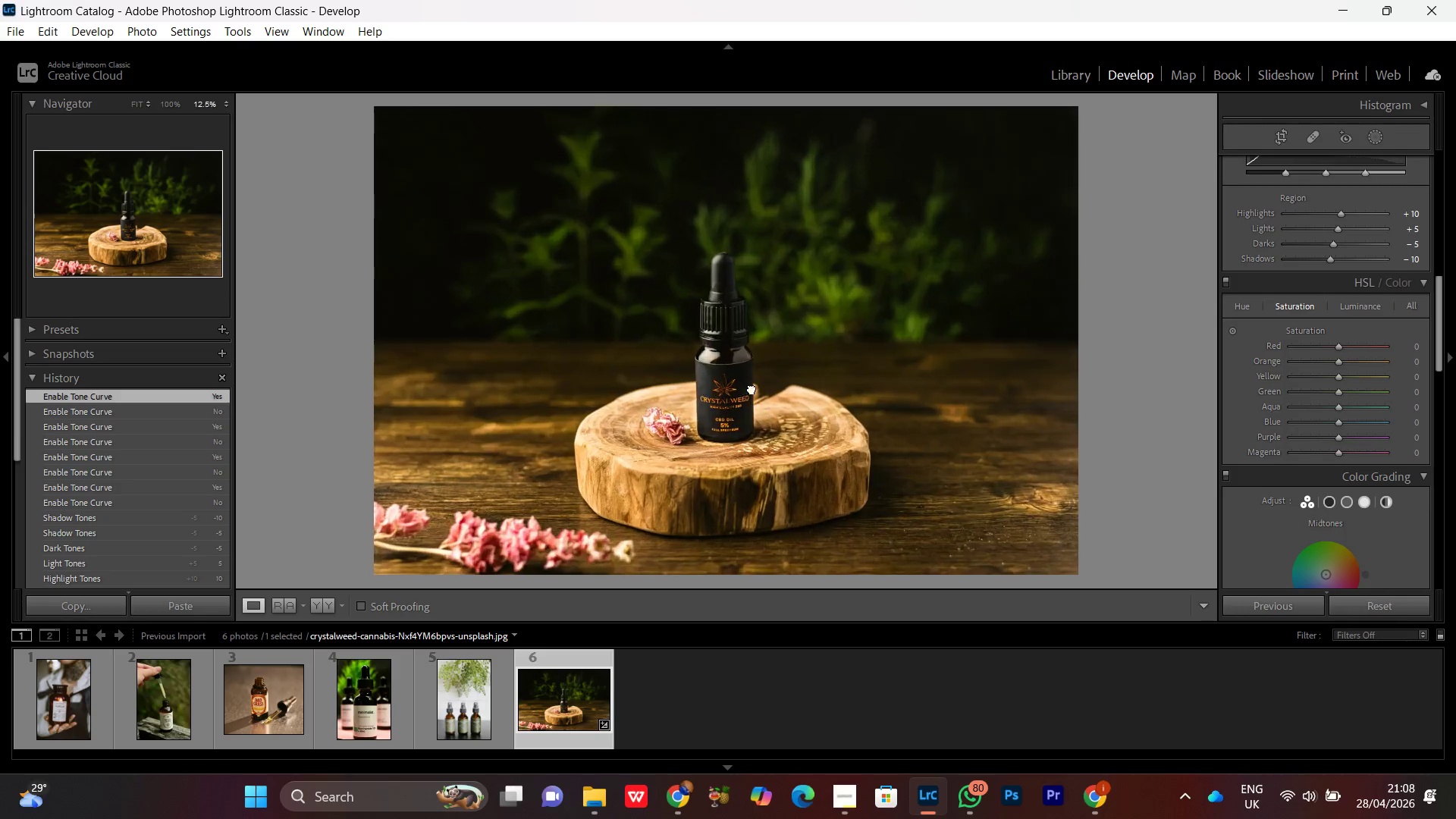 
triple_click([752, 388])
 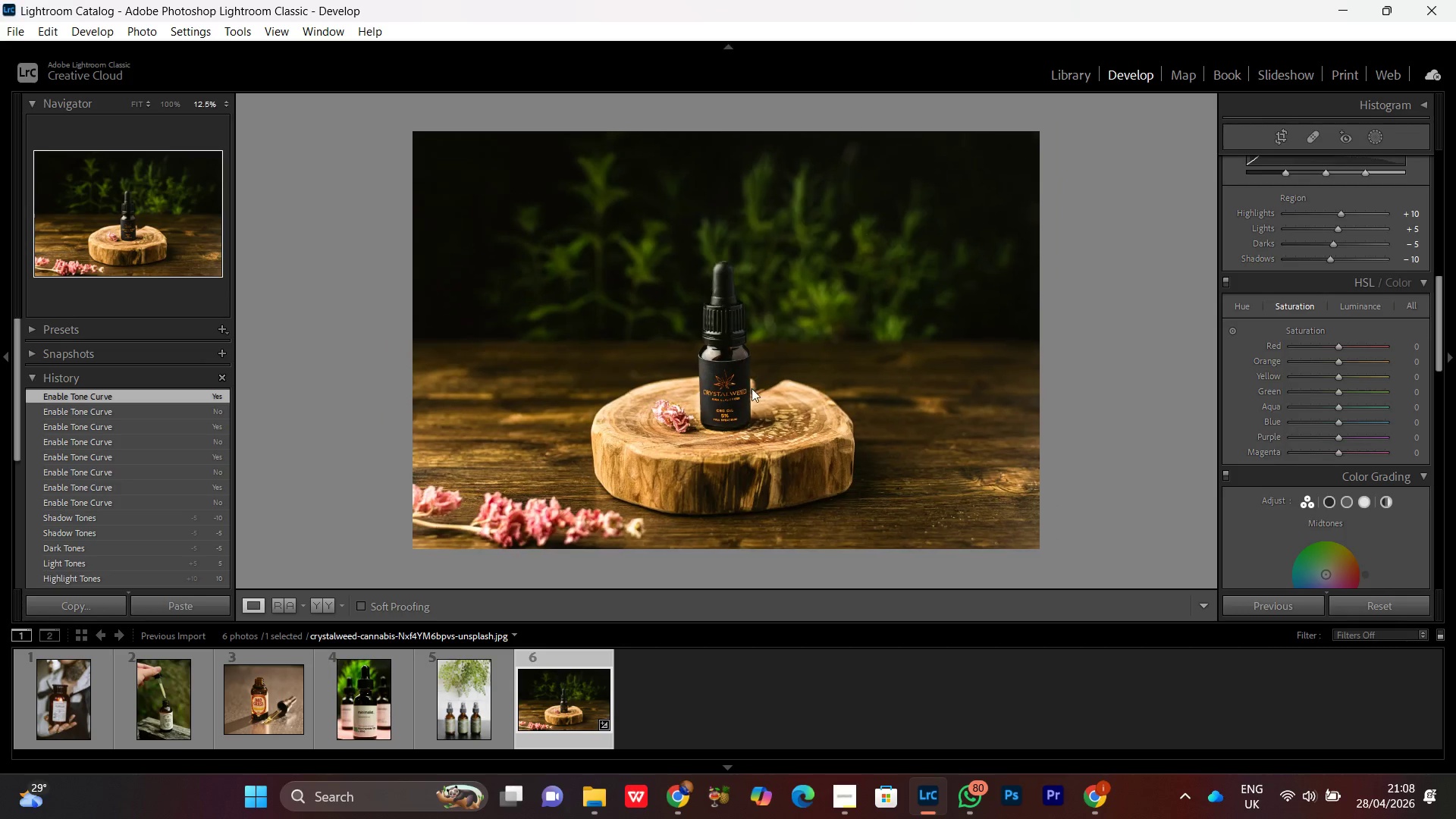 
triple_click([752, 388])
 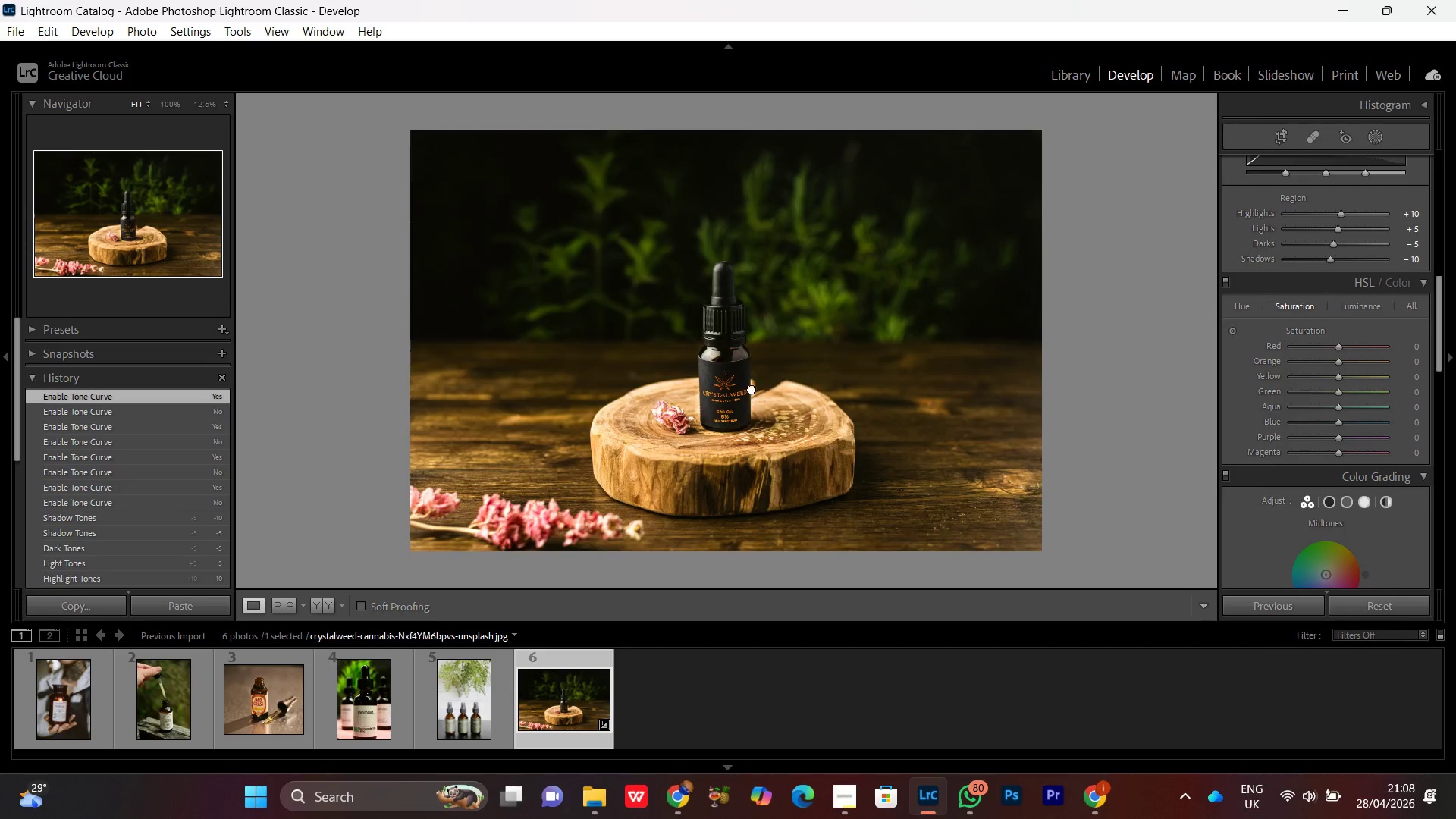 
triple_click([752, 388])
 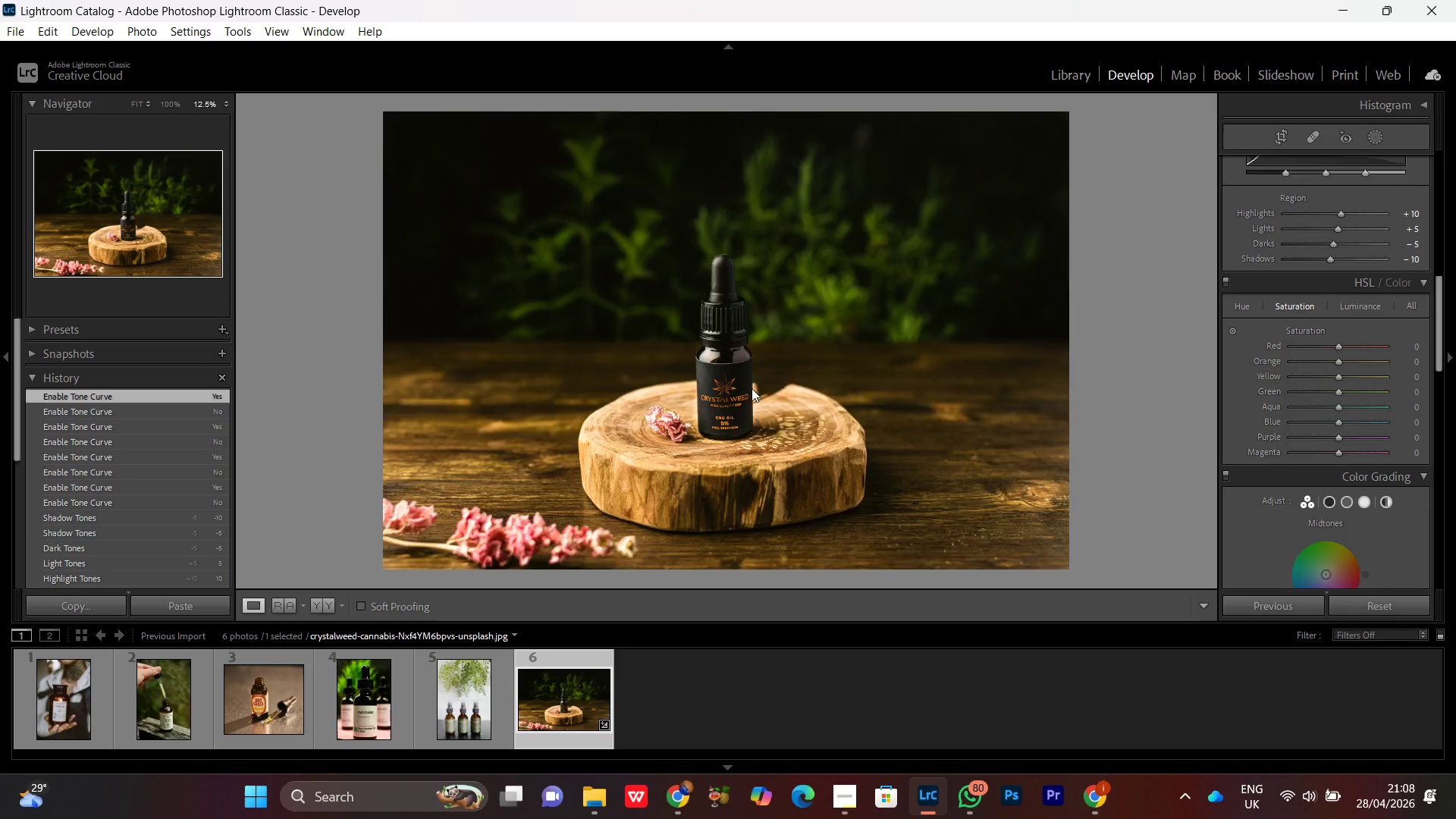 
triple_click([752, 388])
 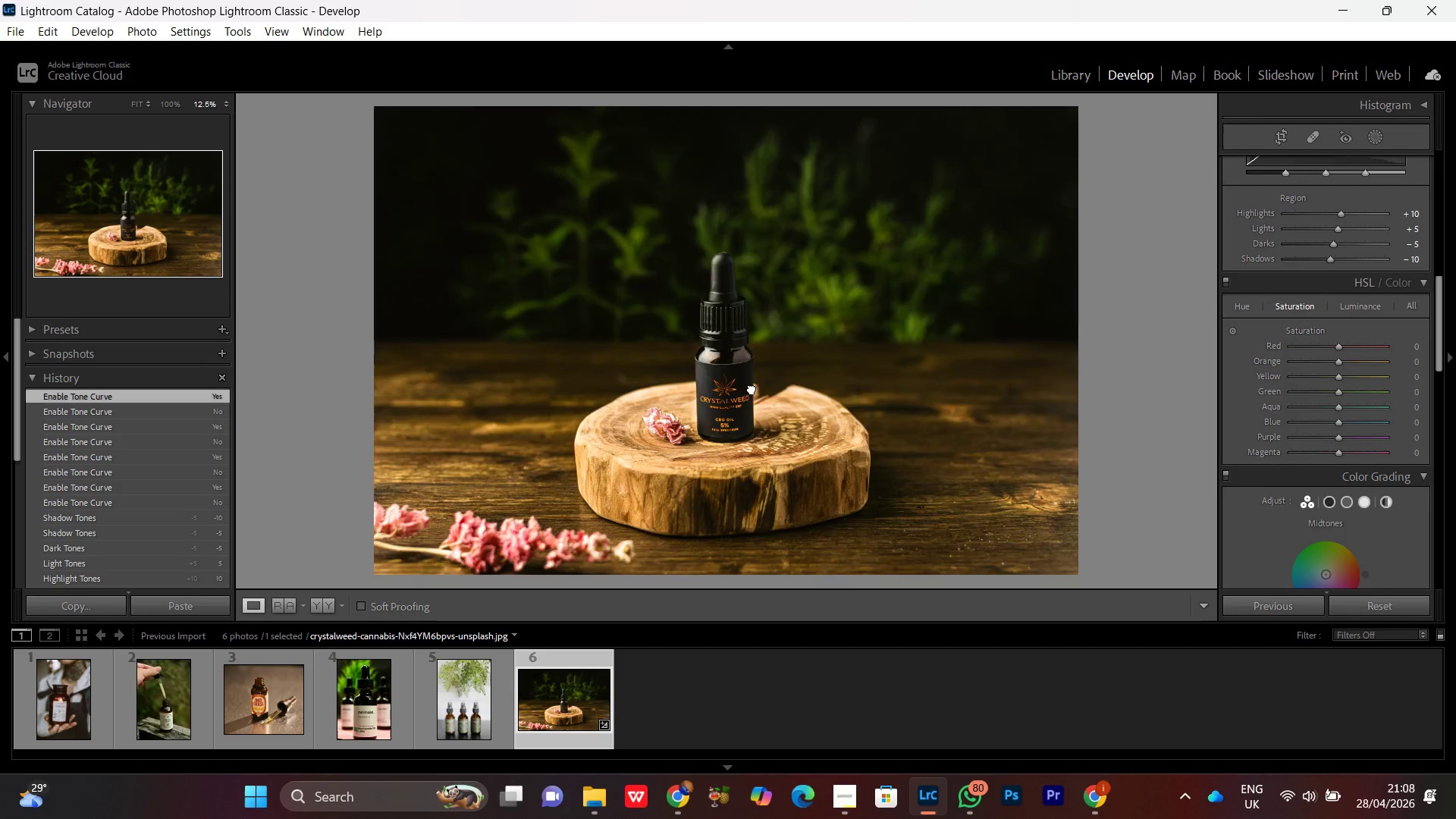 
triple_click([752, 388])
 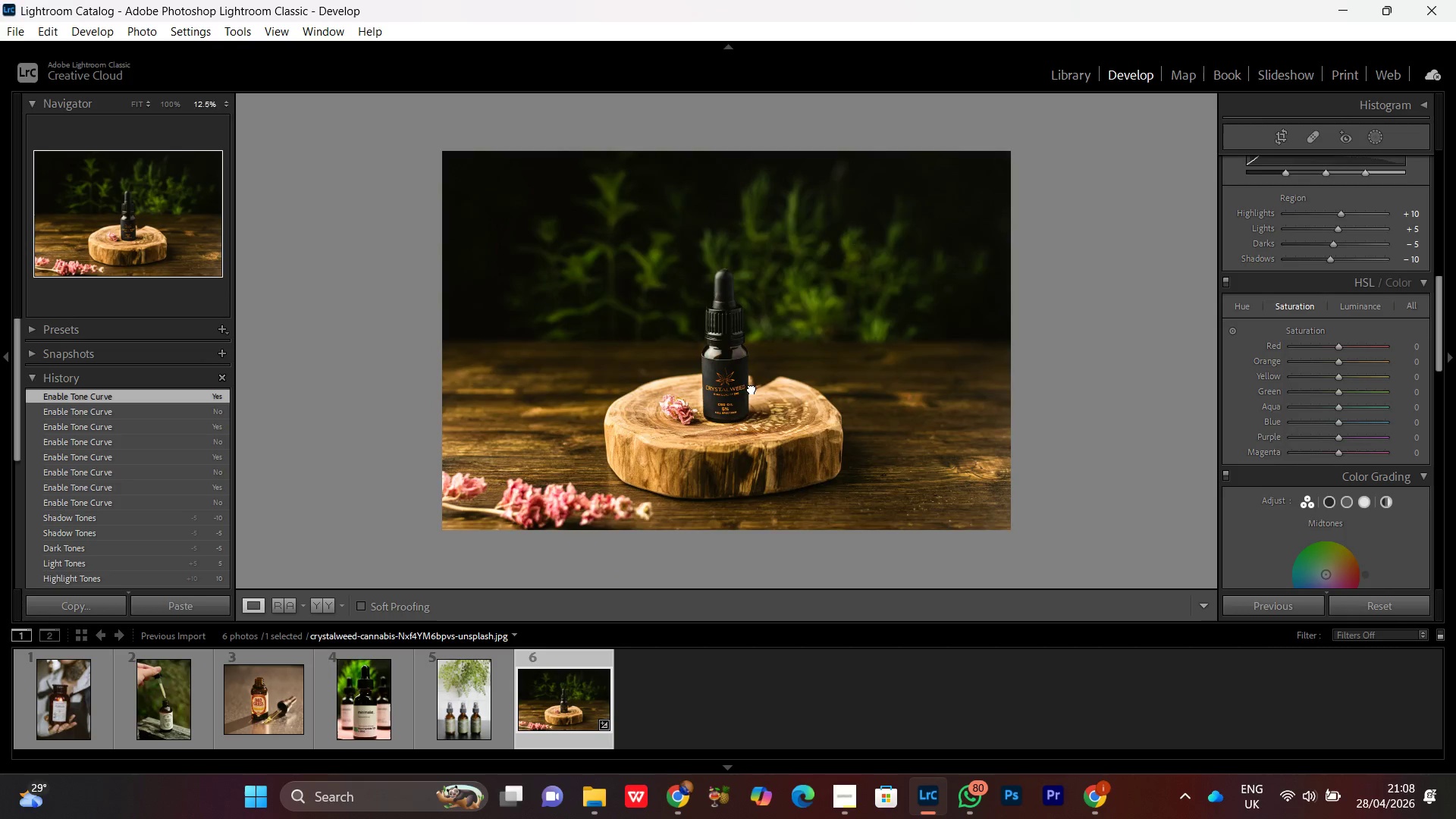 
triple_click([752, 388])
 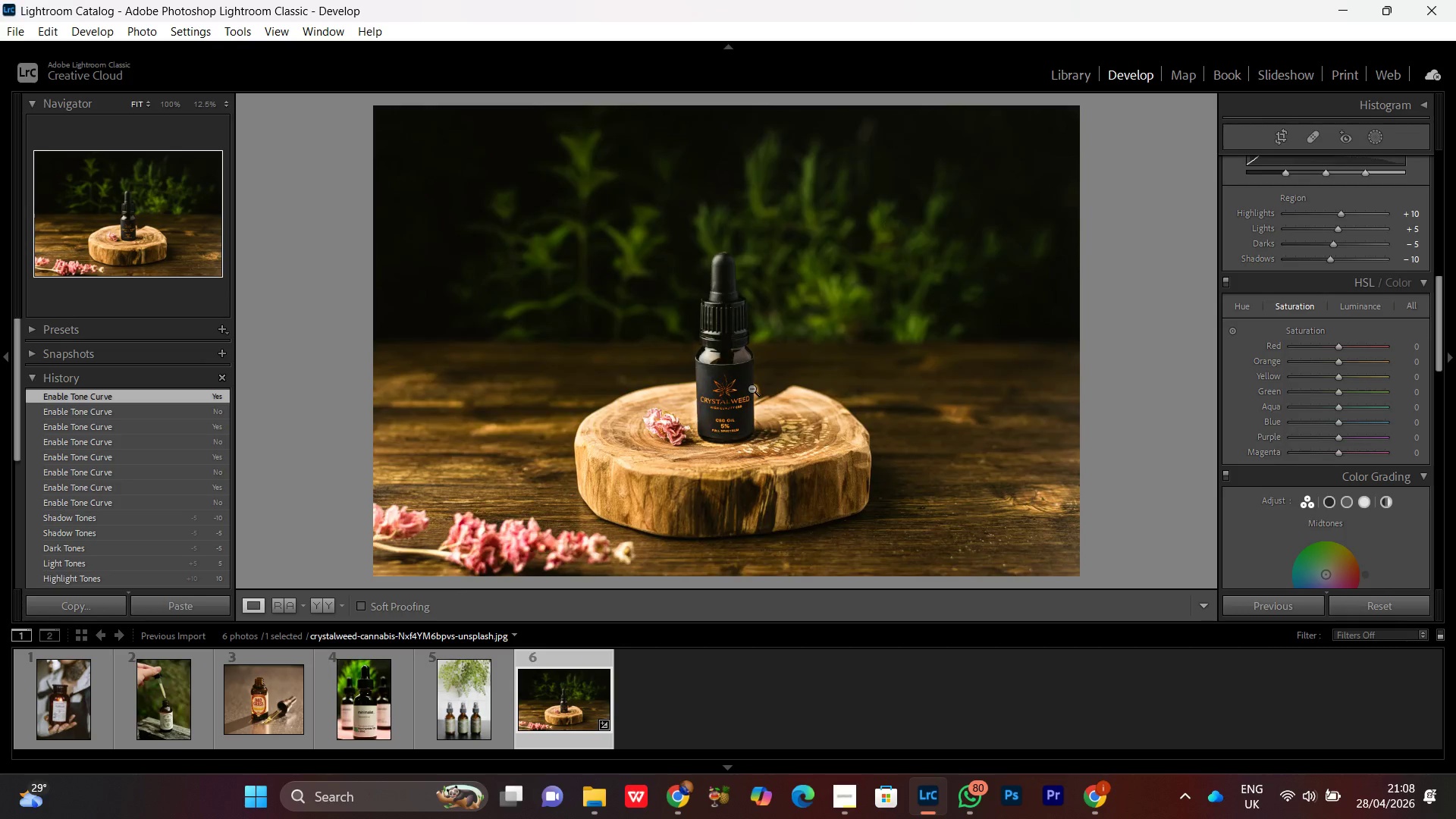 
triple_click([752, 388])
 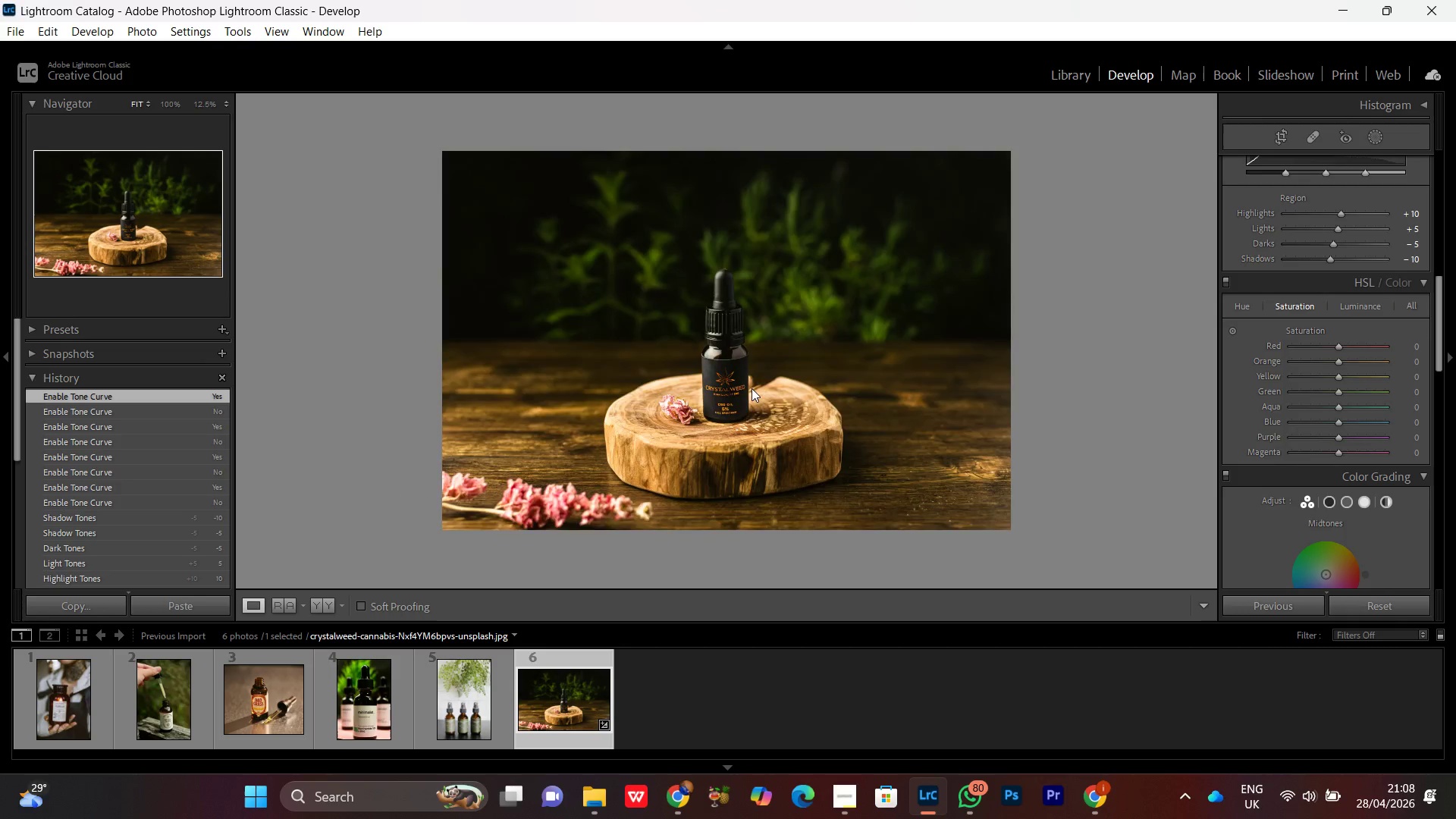 
triple_click([752, 388])
 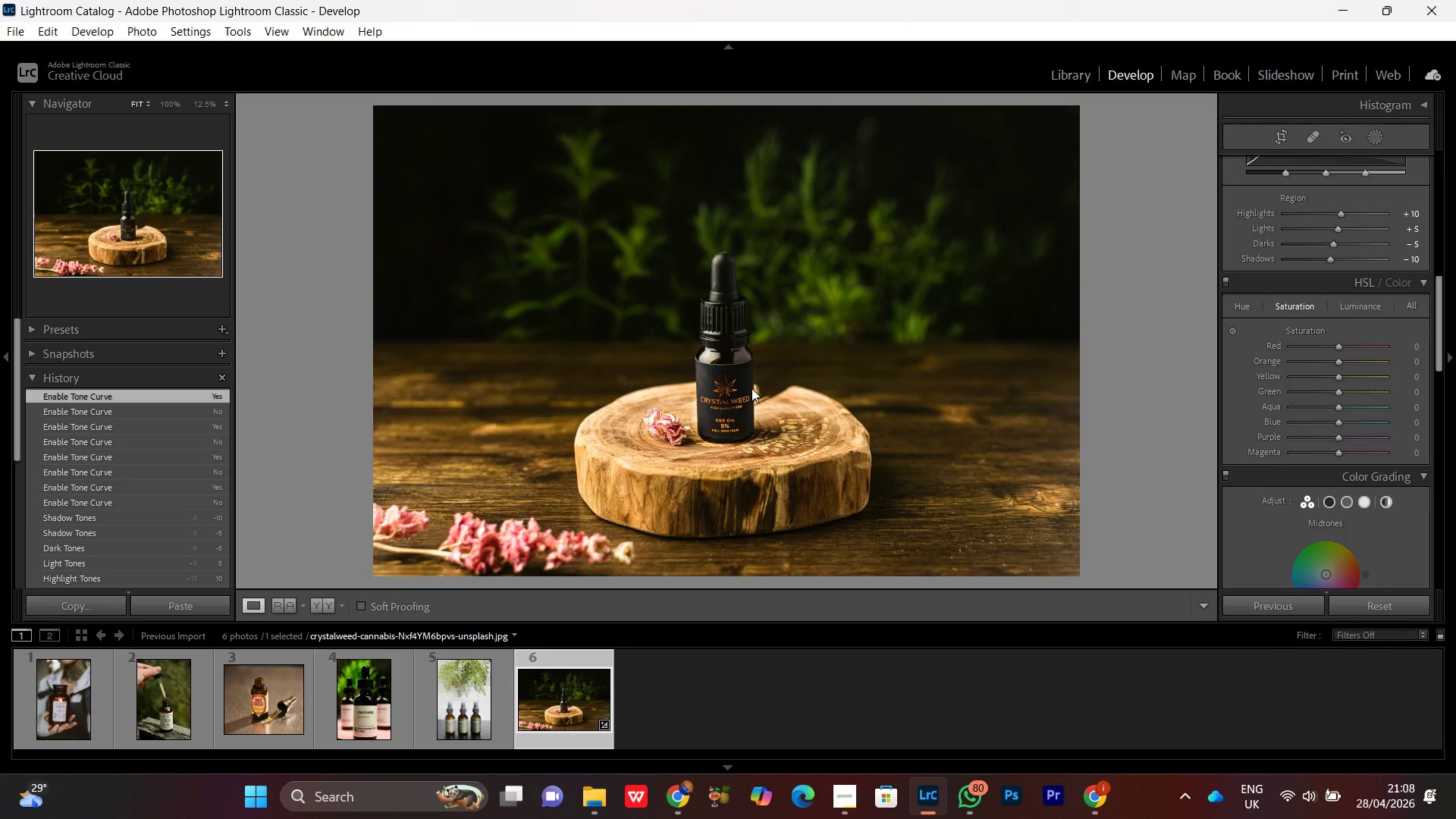 
wait(8.17)
 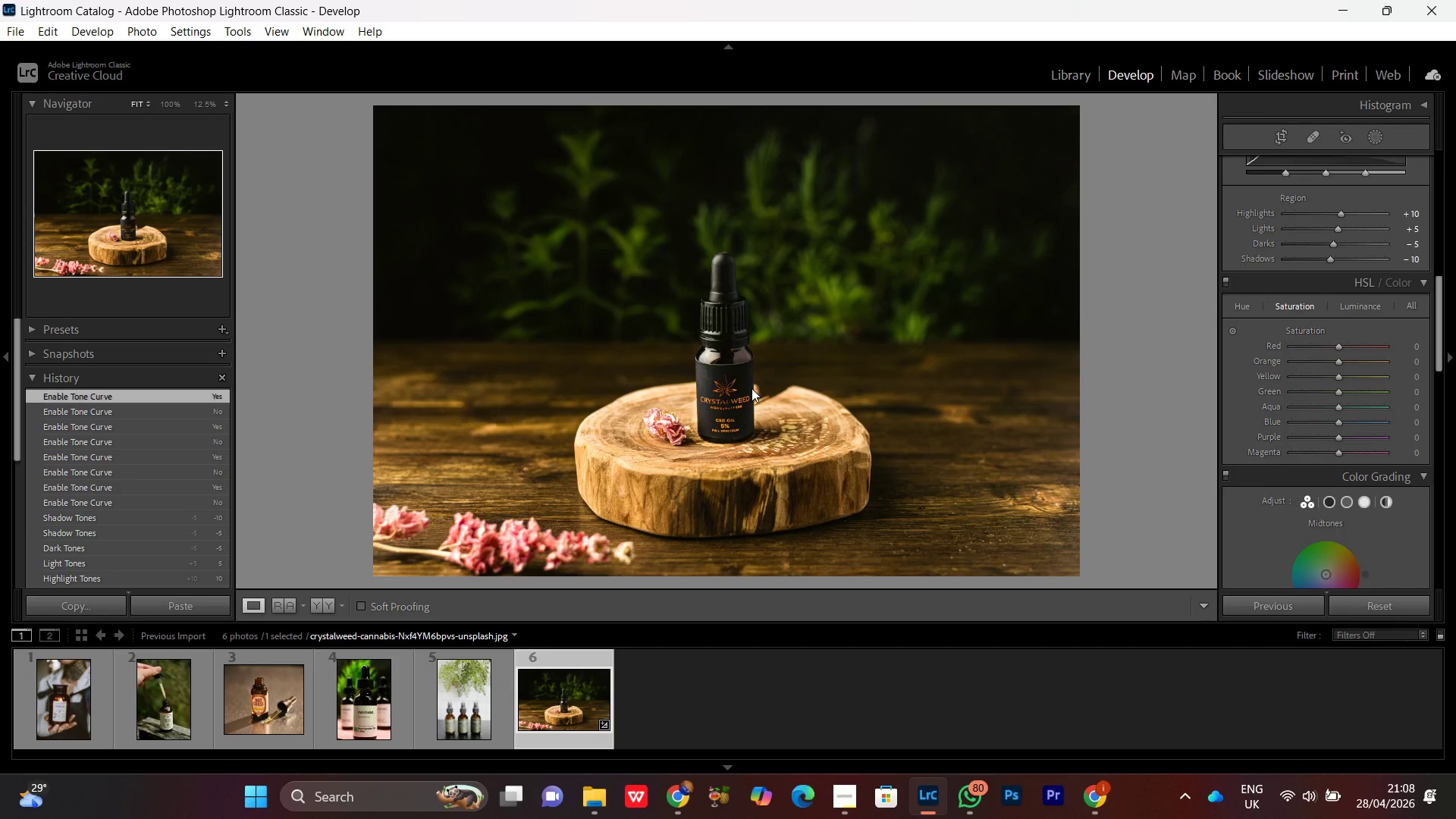 
scroll: coordinate [1323, 475], scroll_direction: down, amount: 1.0
 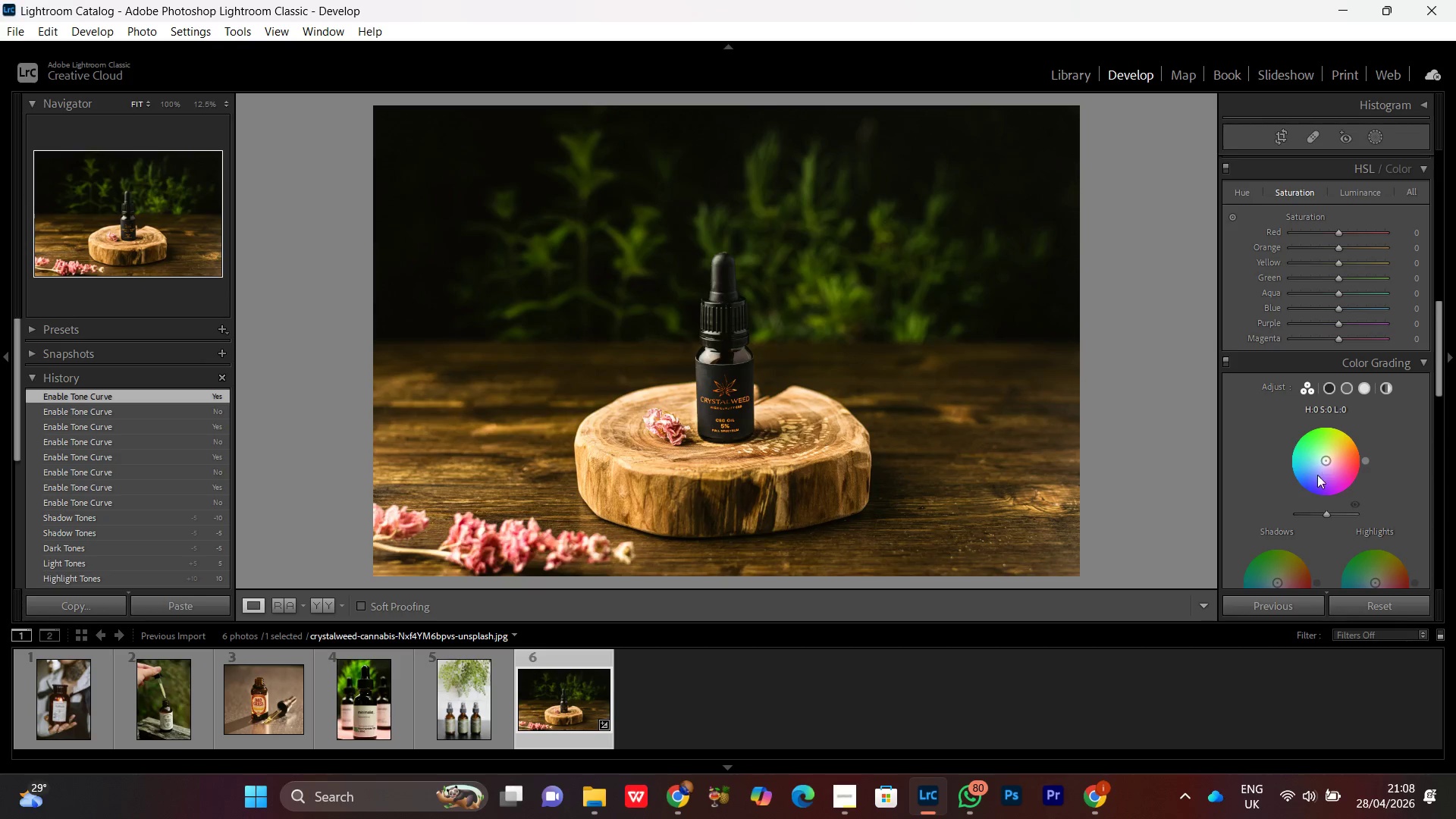 
scroll: coordinate [1332, 366], scroll_direction: up, amount: 1.0
 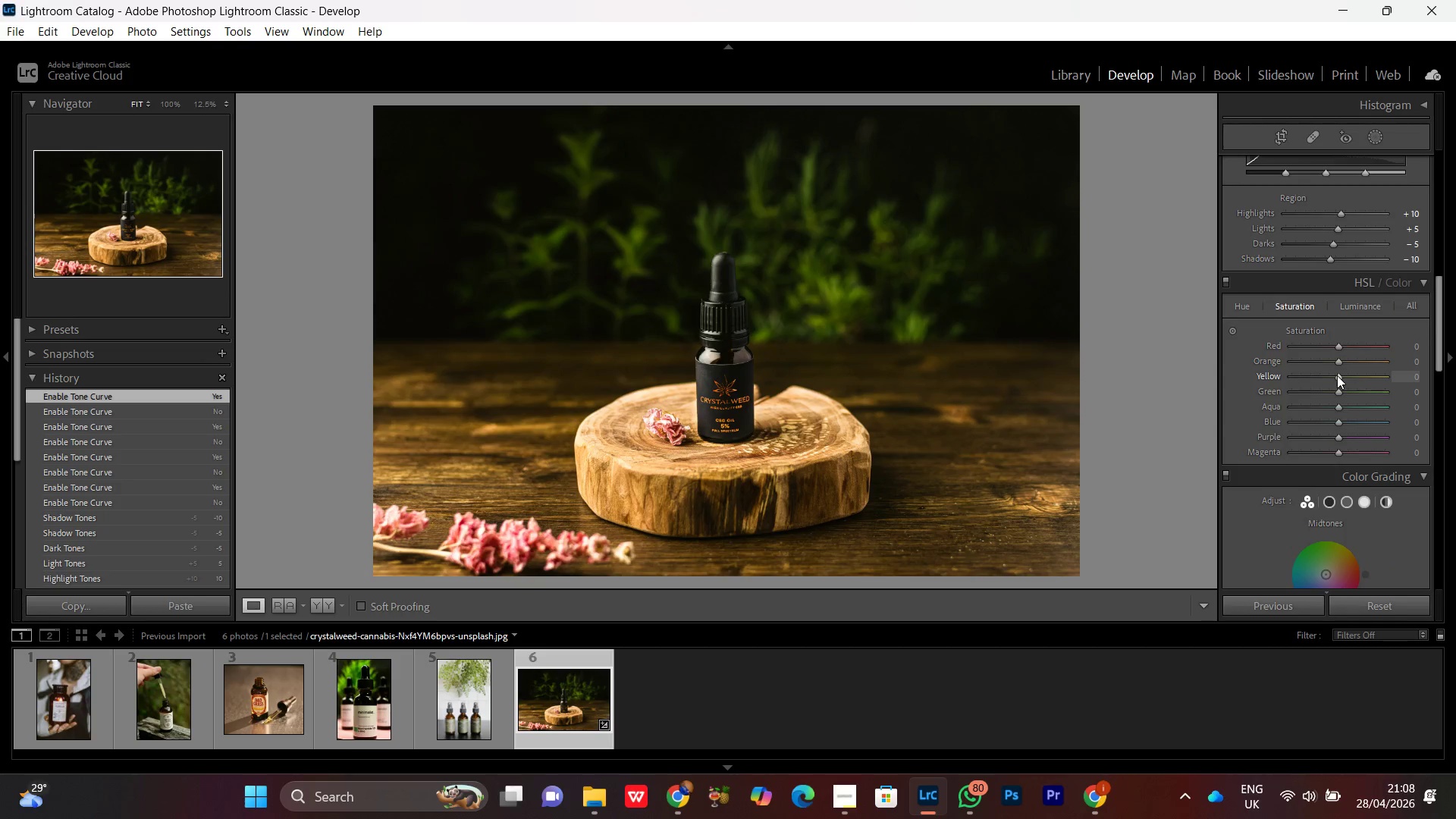 
left_click([1337, 379])
 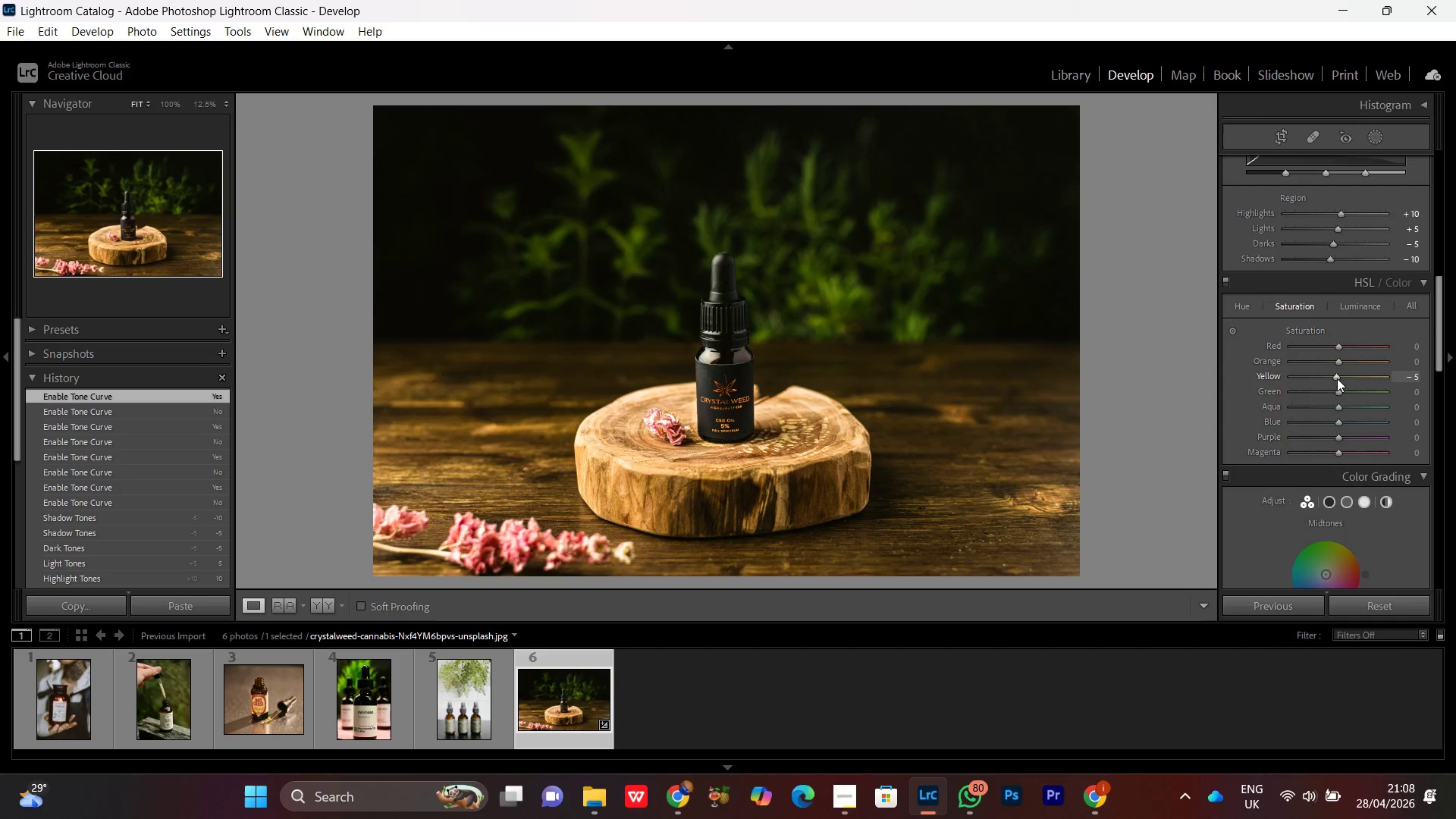 
scroll: coordinate [1337, 378], scroll_direction: down, amount: 1.0
 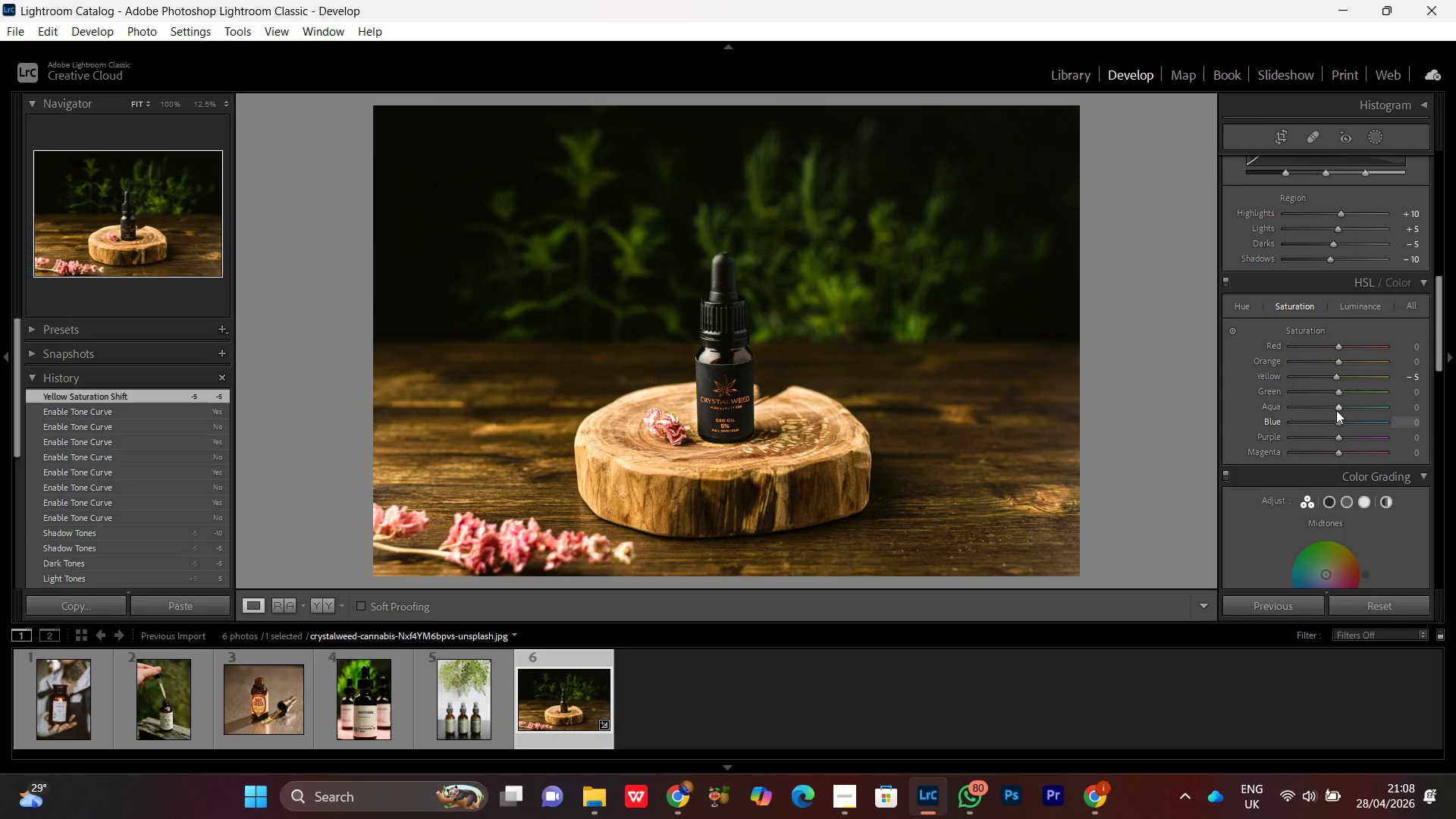 
wait(5.47)
 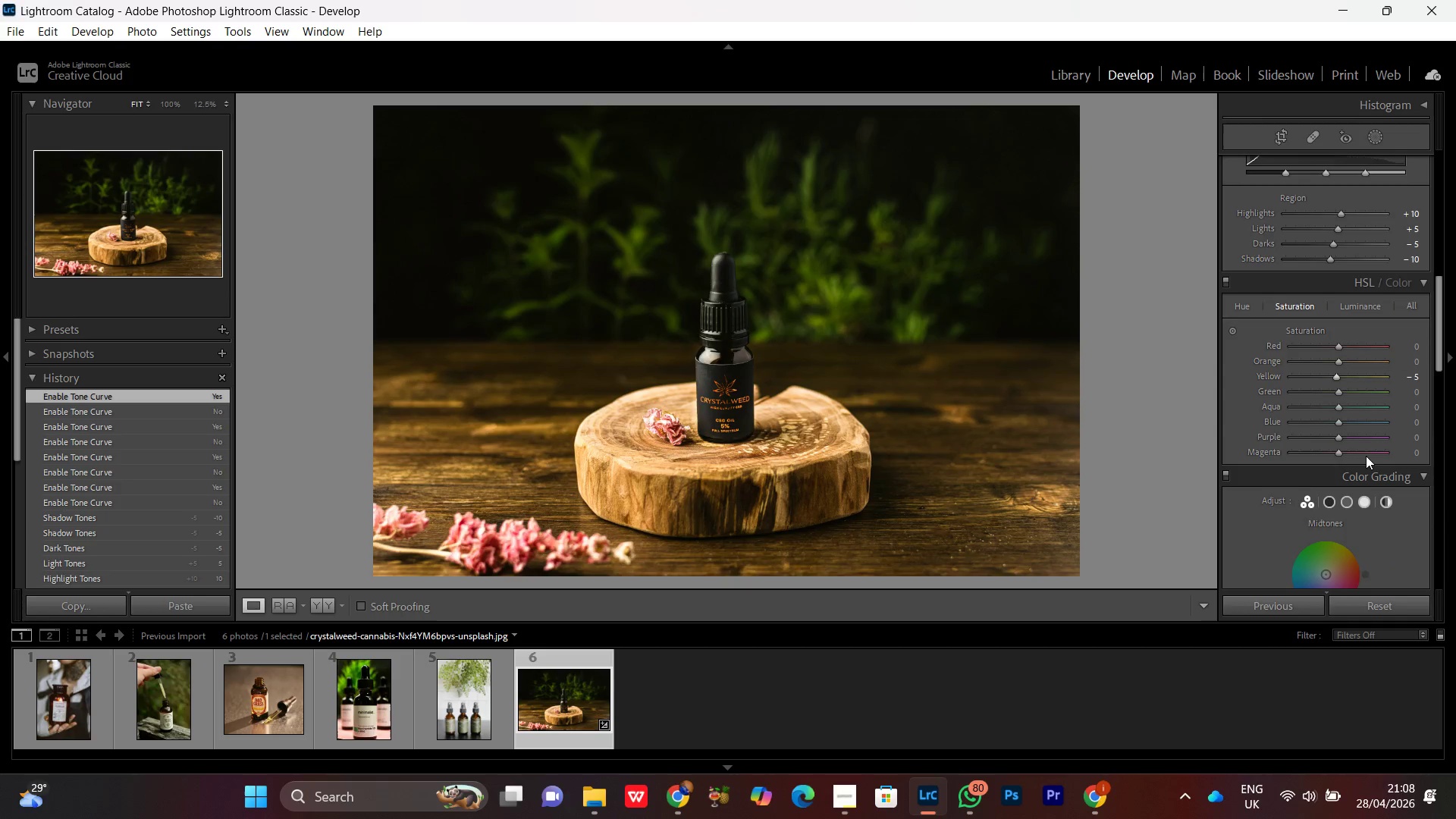 
left_click([1337, 394])
 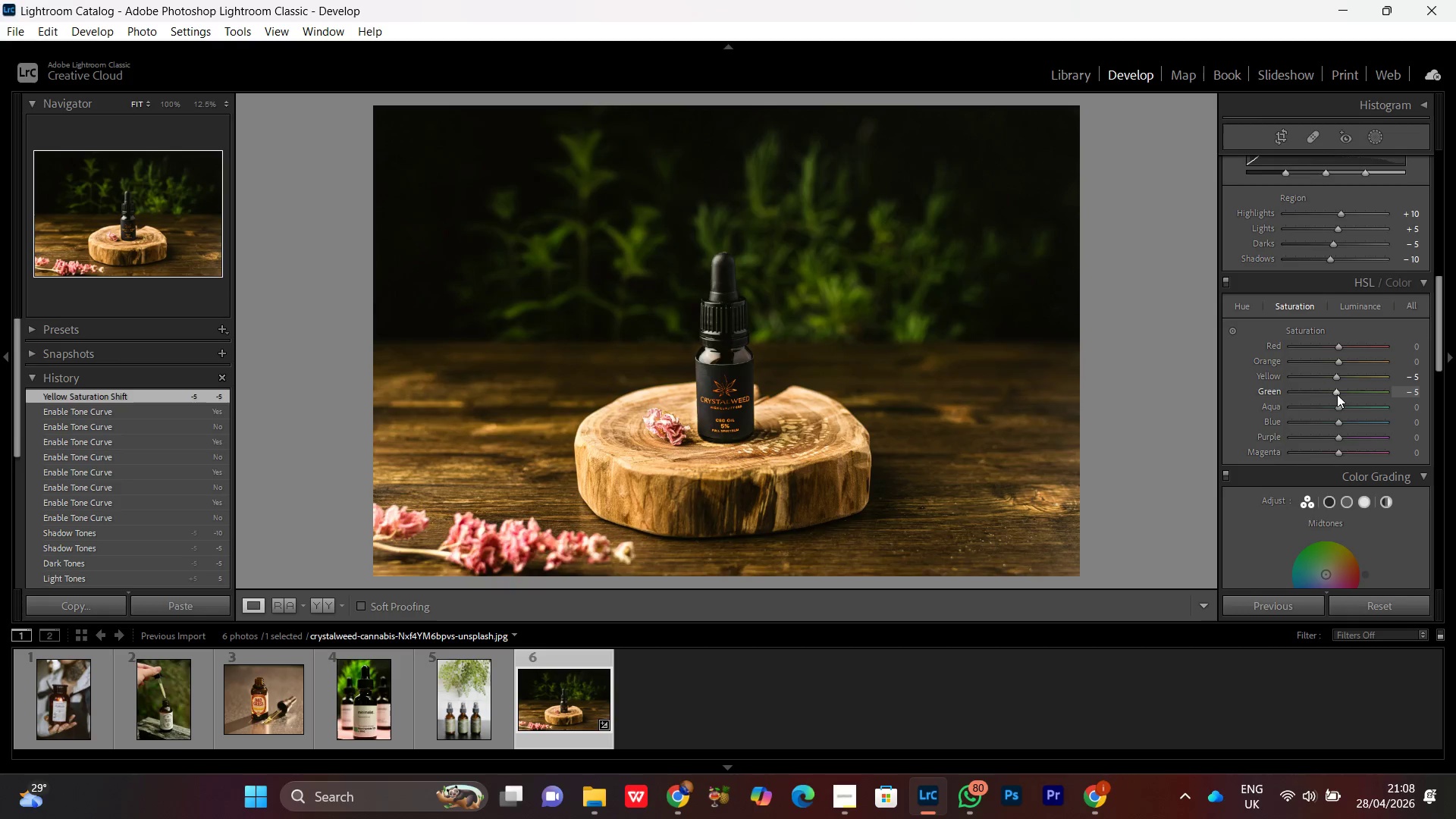 
scroll: coordinate [1337, 394], scroll_direction: down, amount: 3.0
 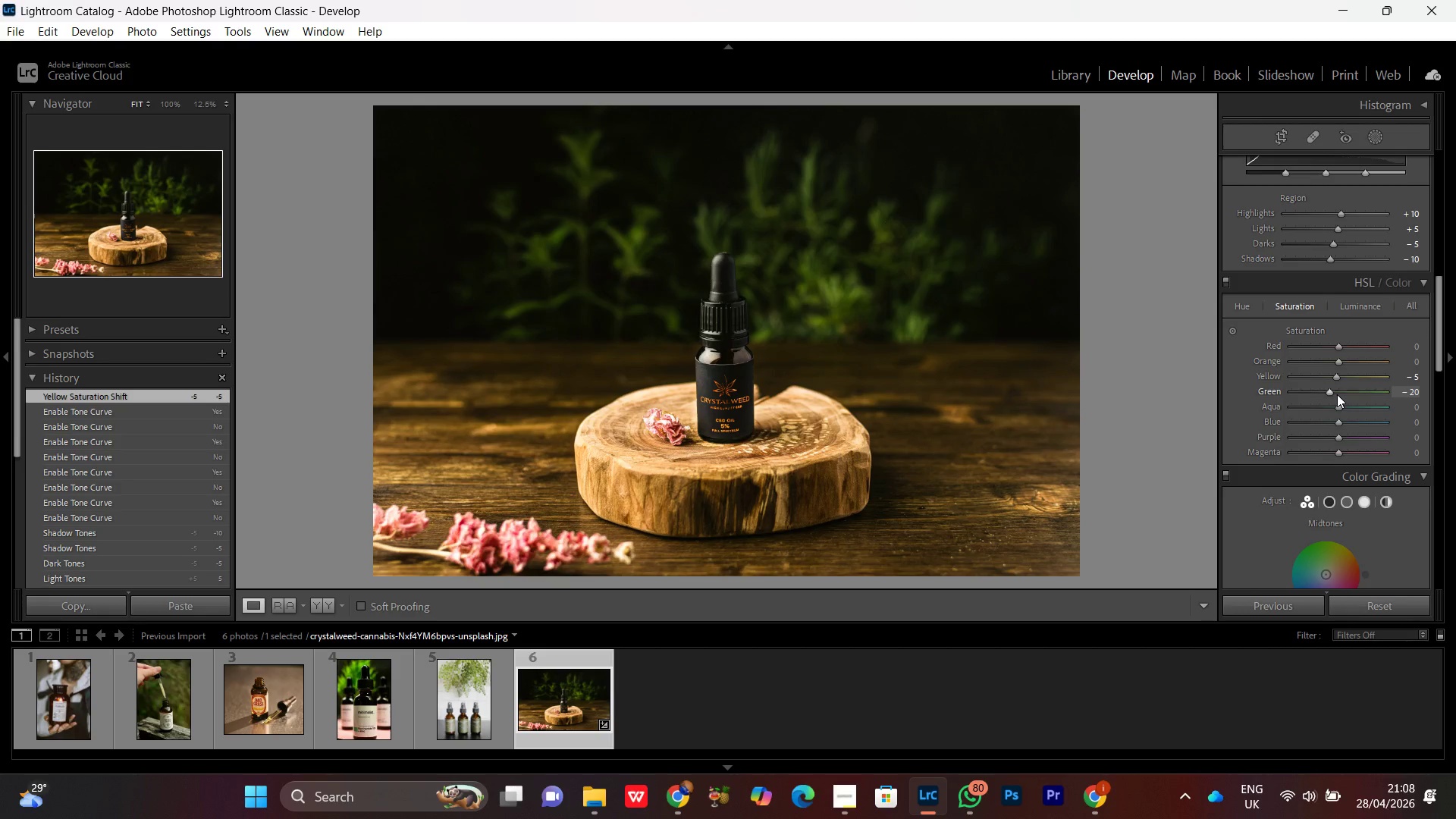 
scroll: coordinate [1337, 394], scroll_direction: none, amount: 0.0
 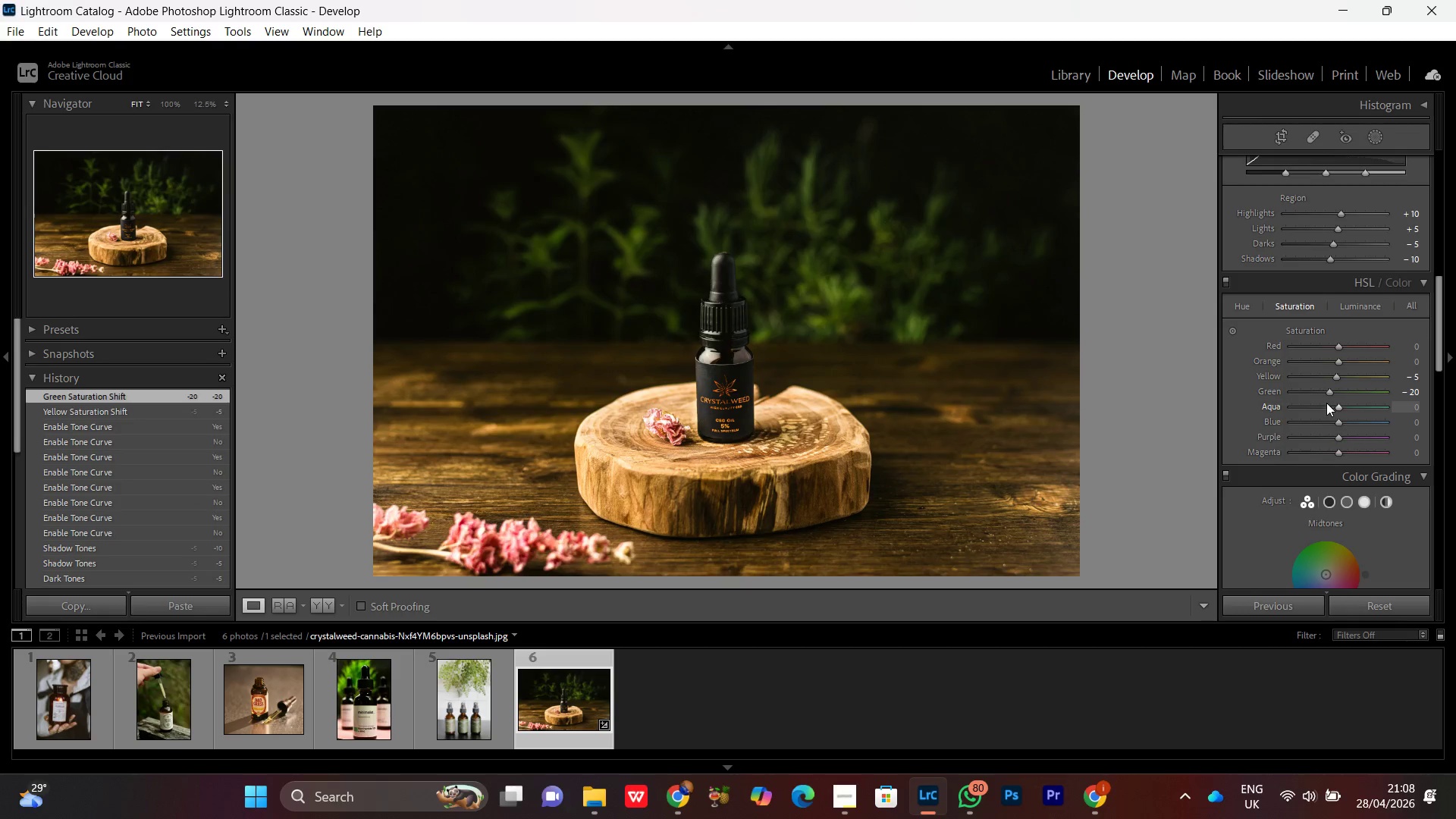 
left_click([1327, 394])
 